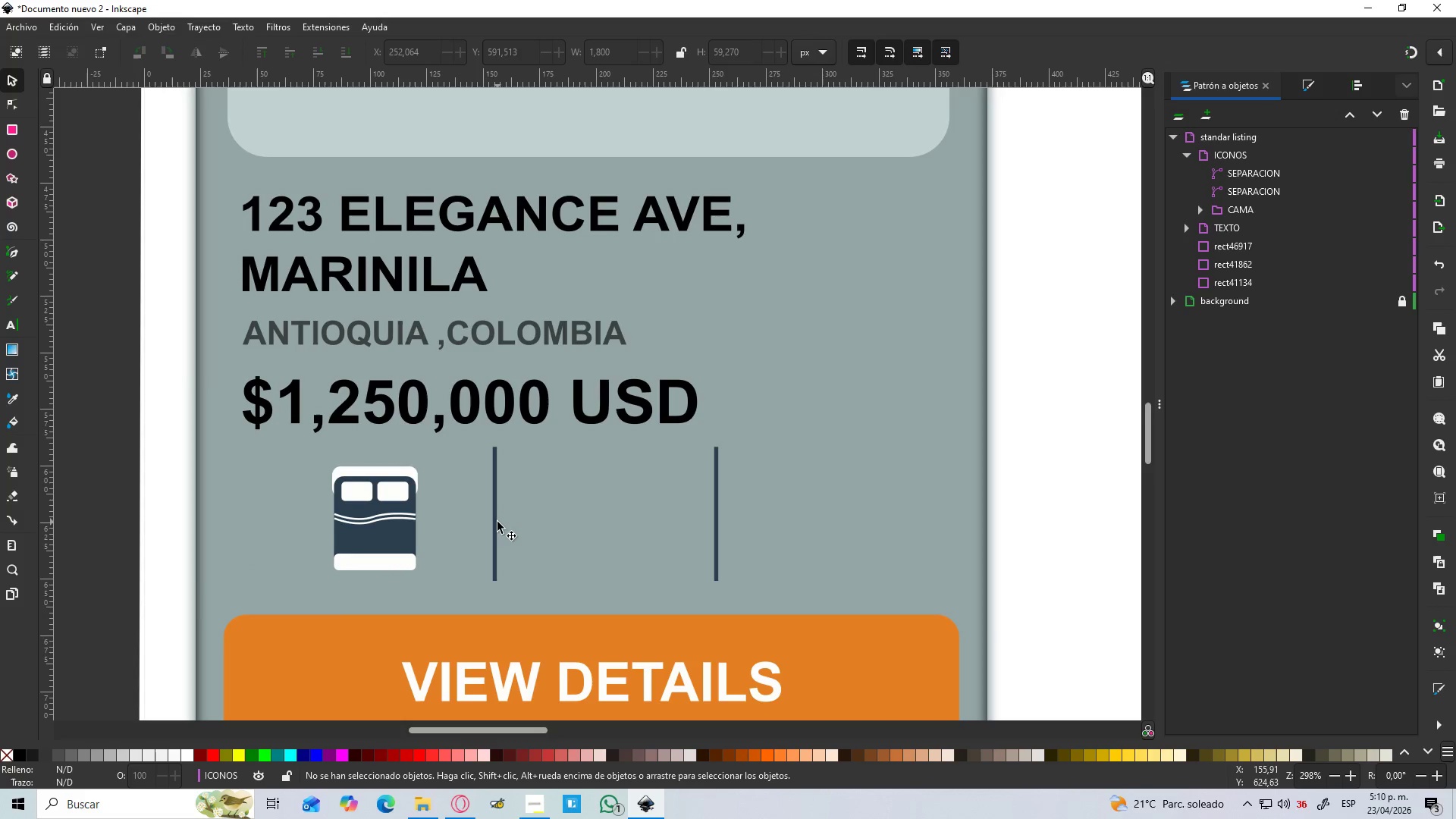 
left_click([497, 522])
 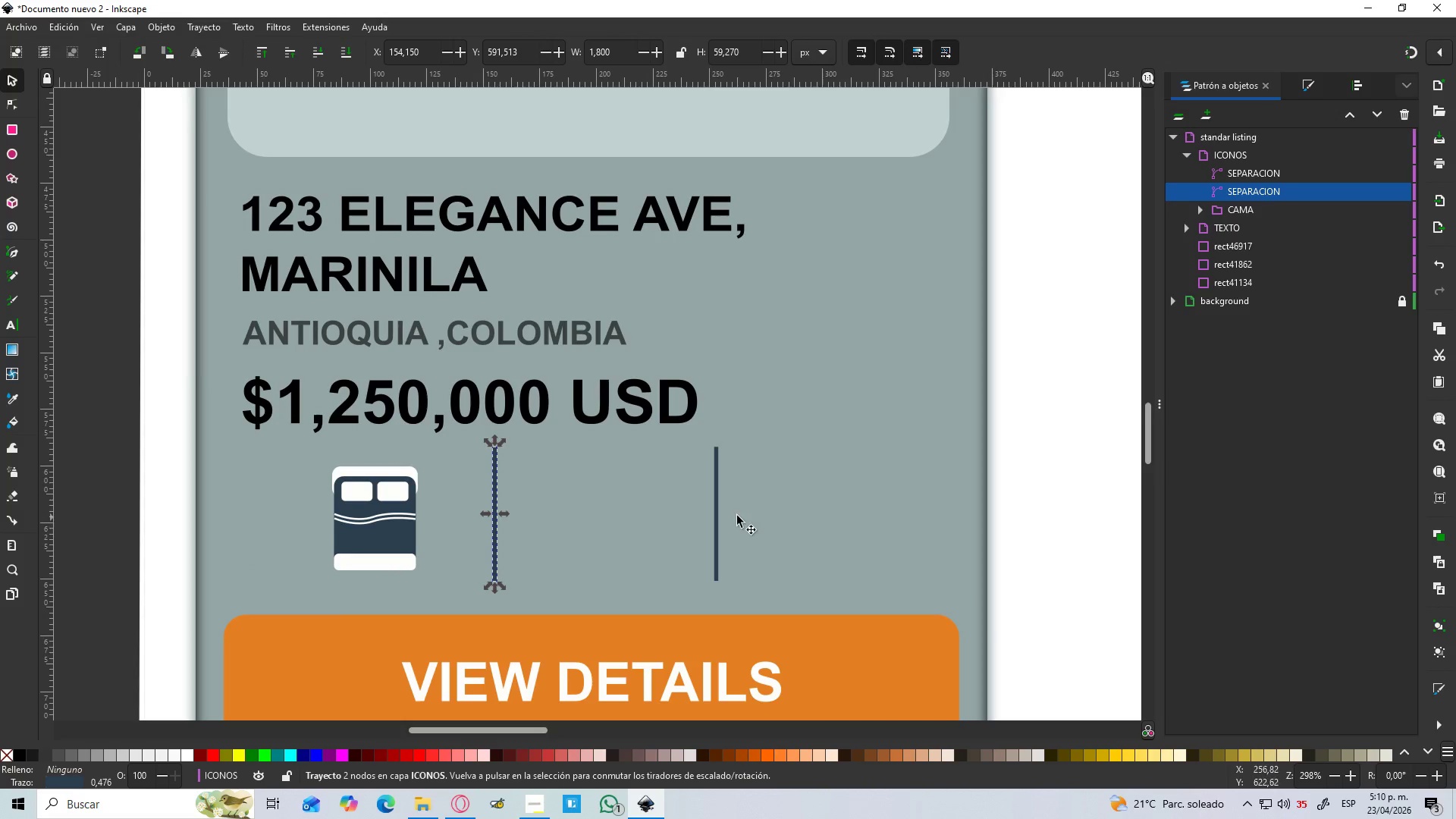 
hold_key(key=ShiftLeft, duration=1.03)
left_click([716, 524])
 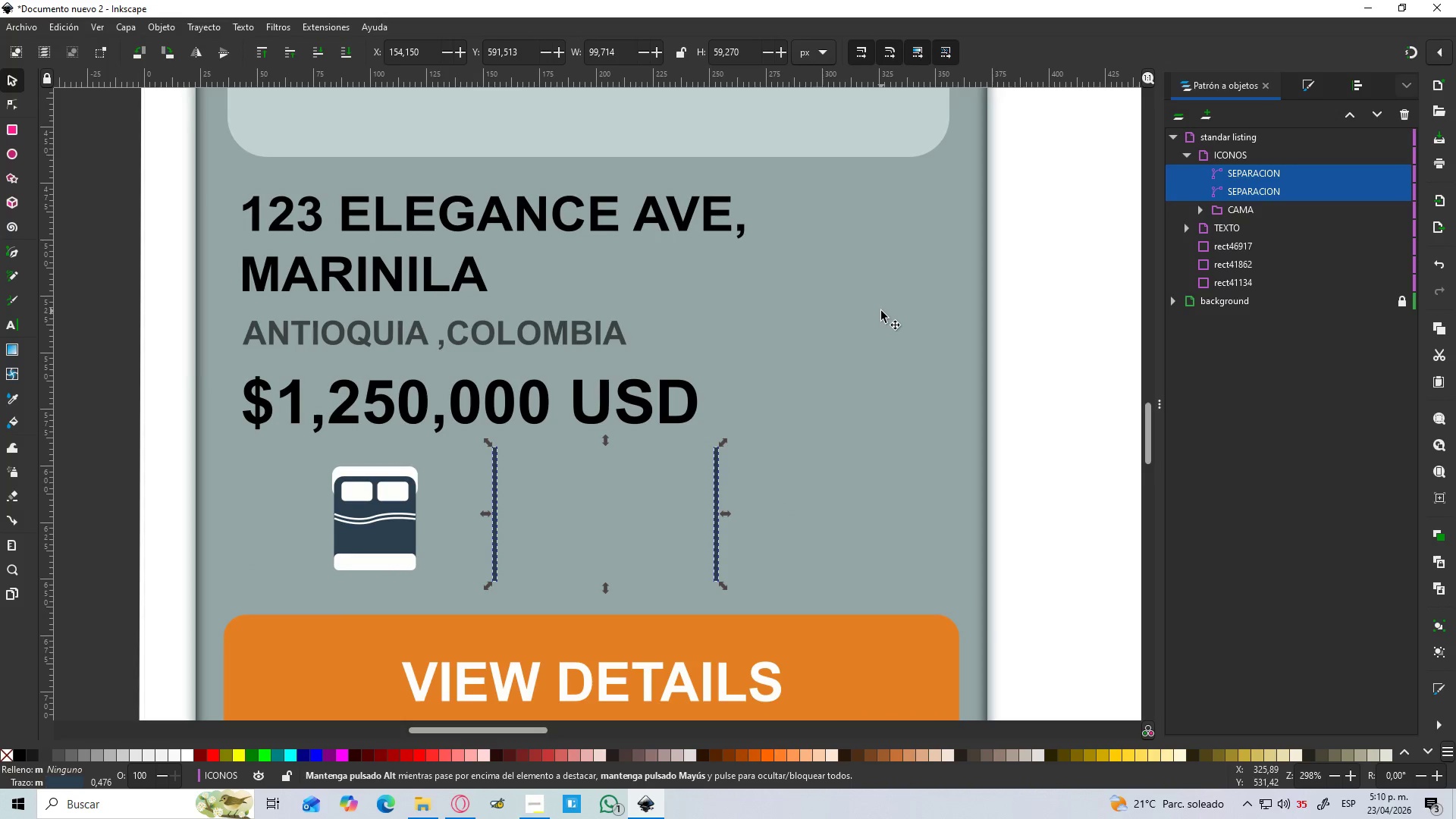 
scroll: coordinate [881, 311], scroll_direction: up, amount: 2.0
 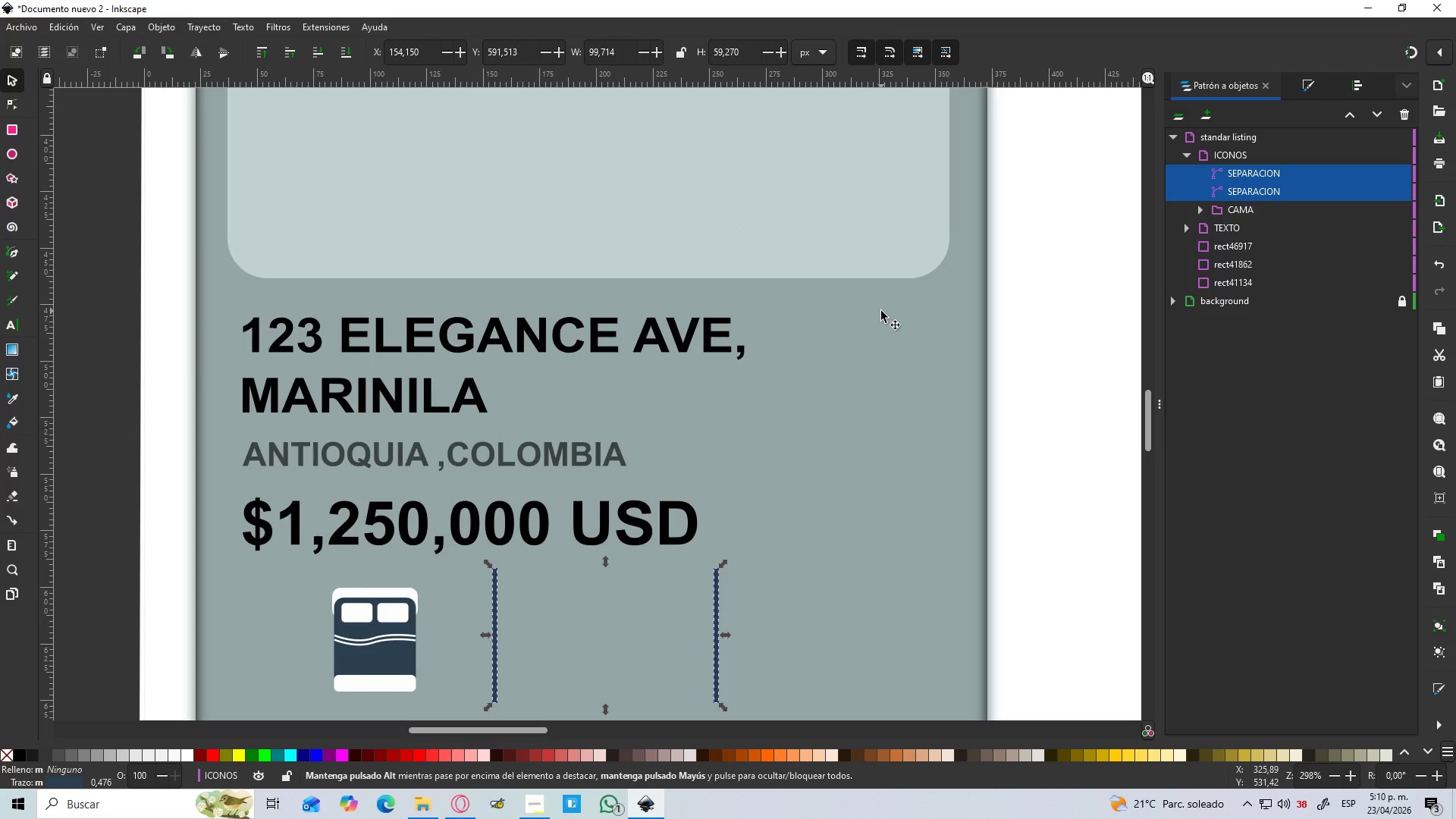 
scroll: coordinate [711, 434], scroll_direction: down, amount: 6.0
 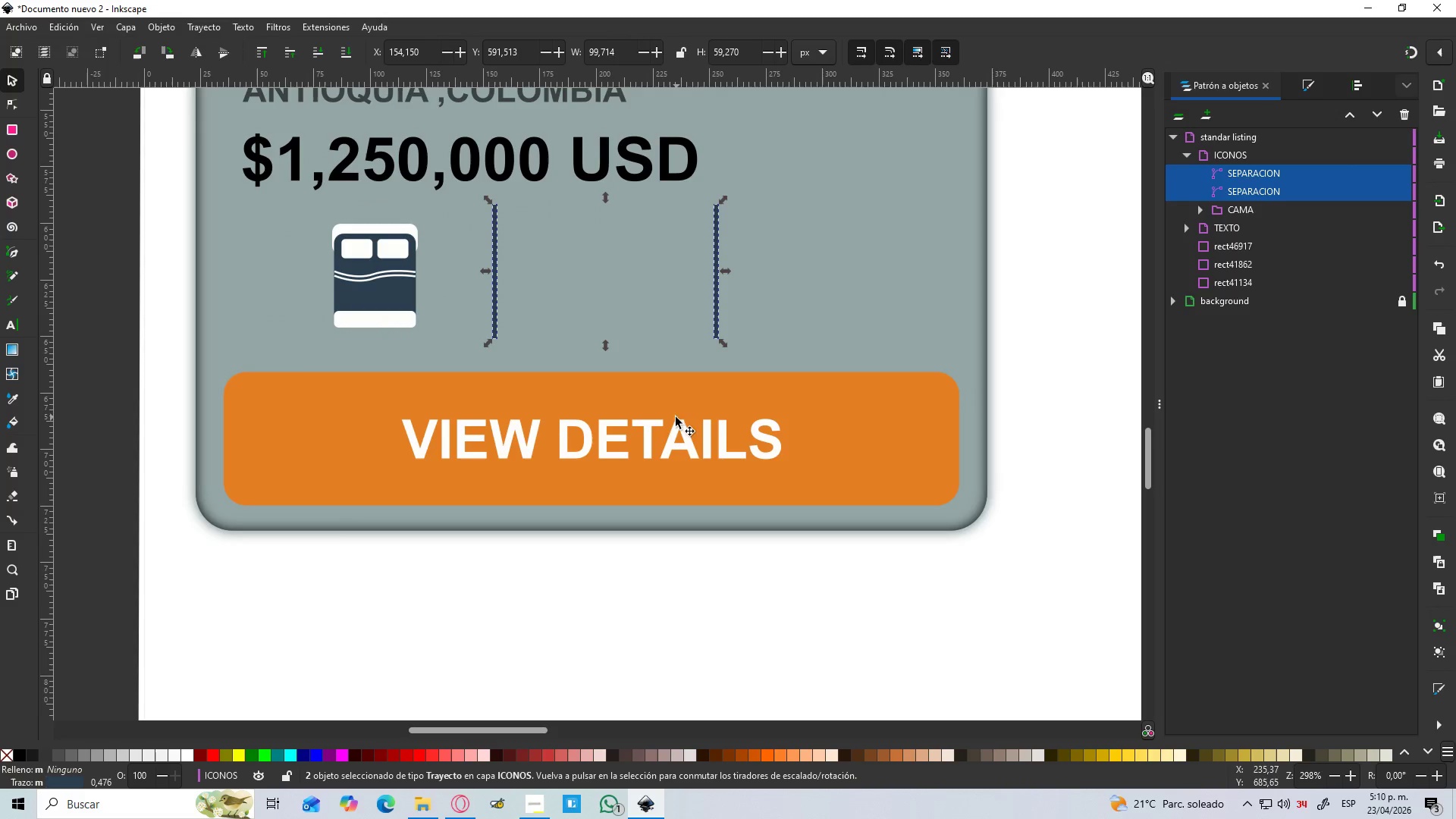 
scroll: coordinate [650, 401], scroll_direction: up, amount: 5.0
 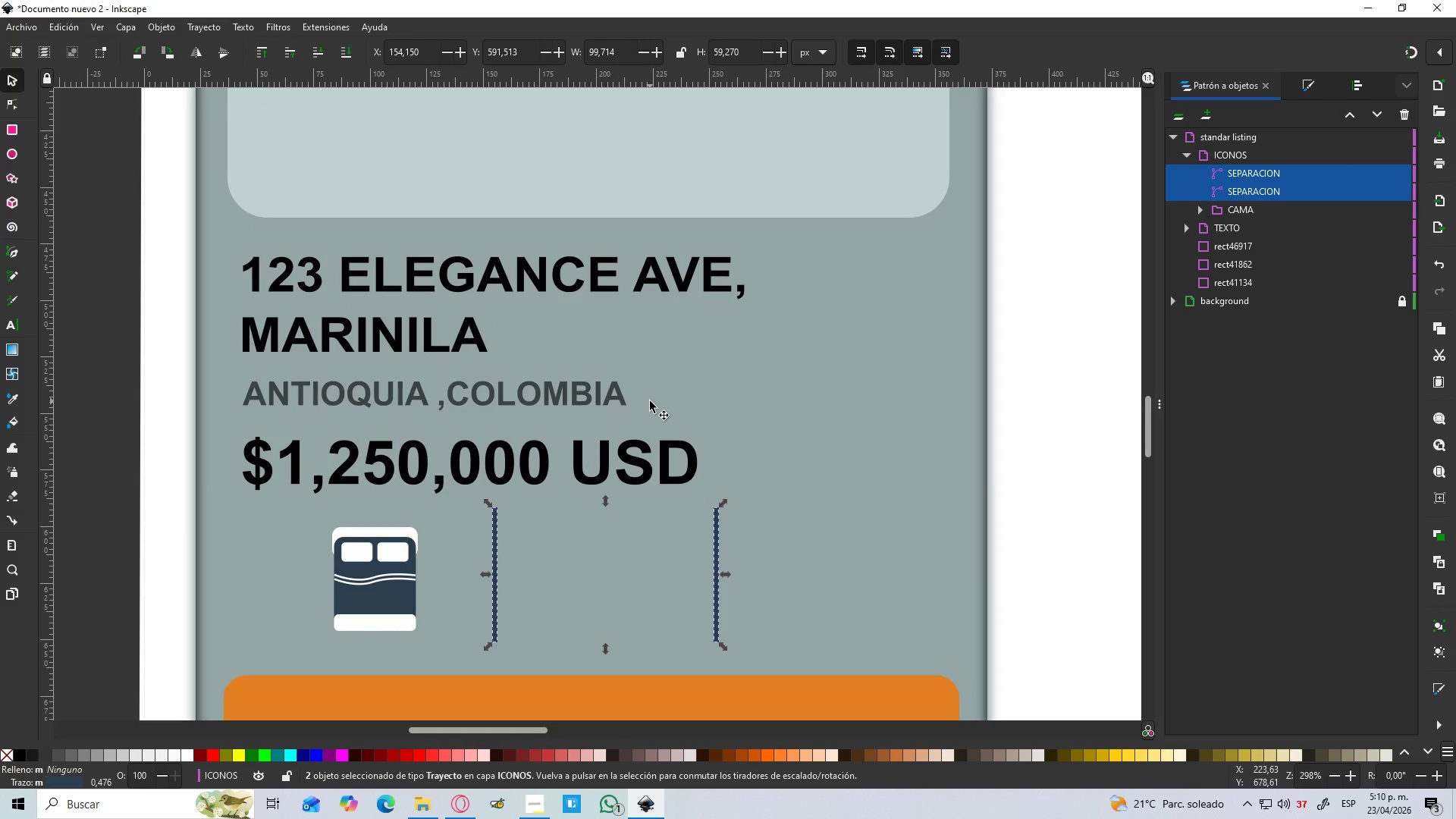 
scroll: coordinate [650, 401], scroll_direction: down, amount: 2.0
 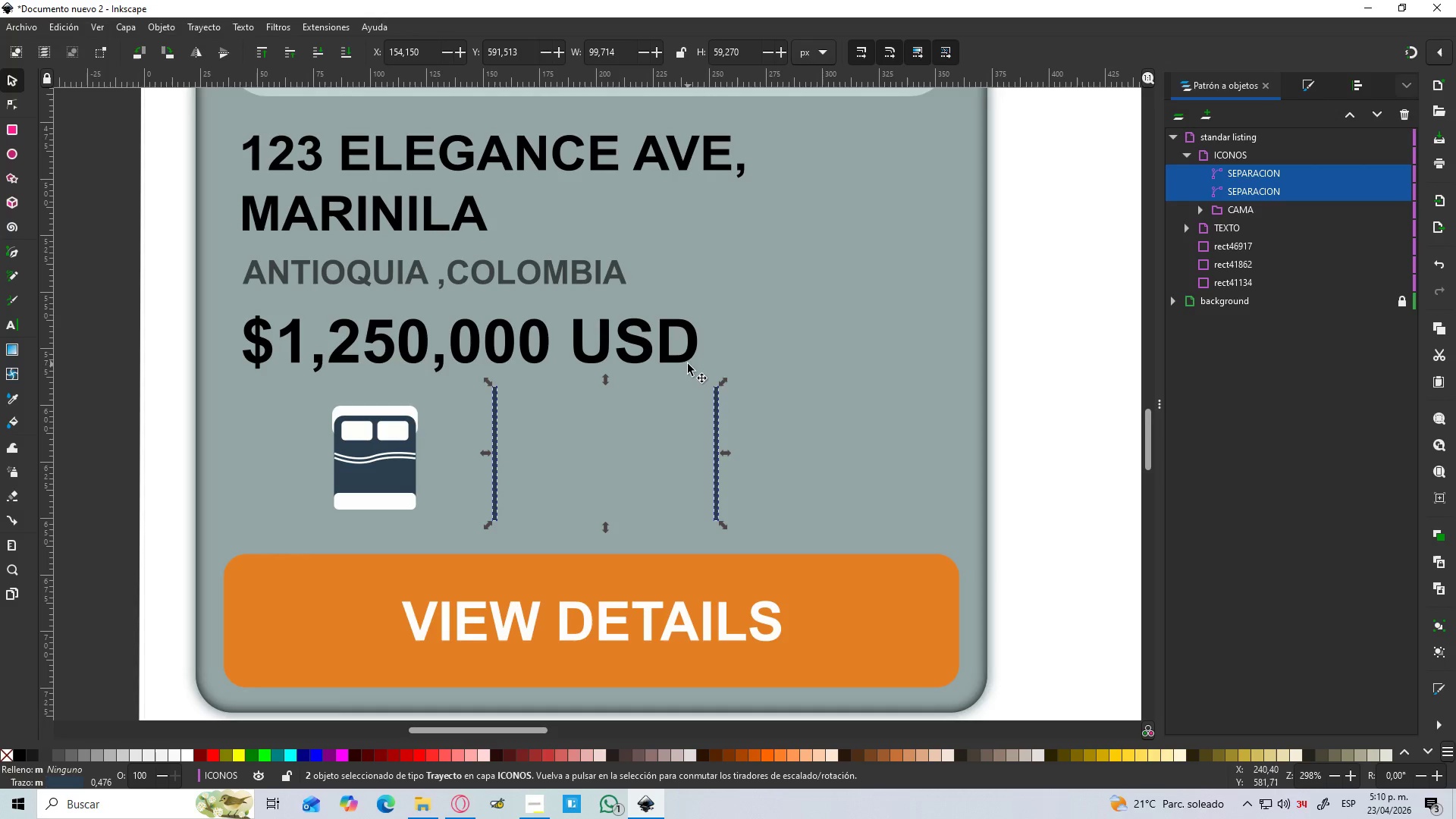 
scroll: coordinate [507, 360], scroll_direction: up, amount: 2.0
 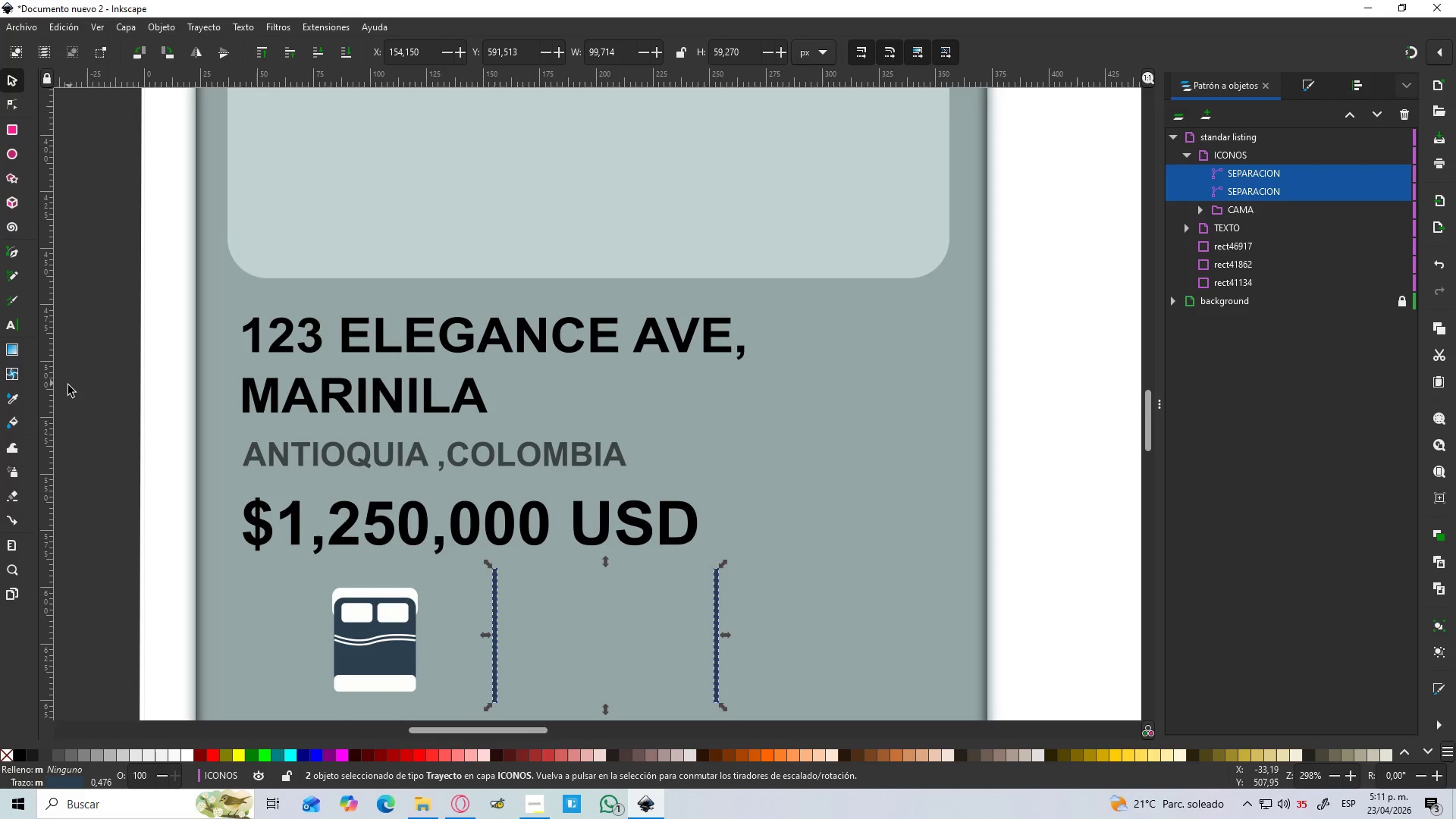 
key(D)
 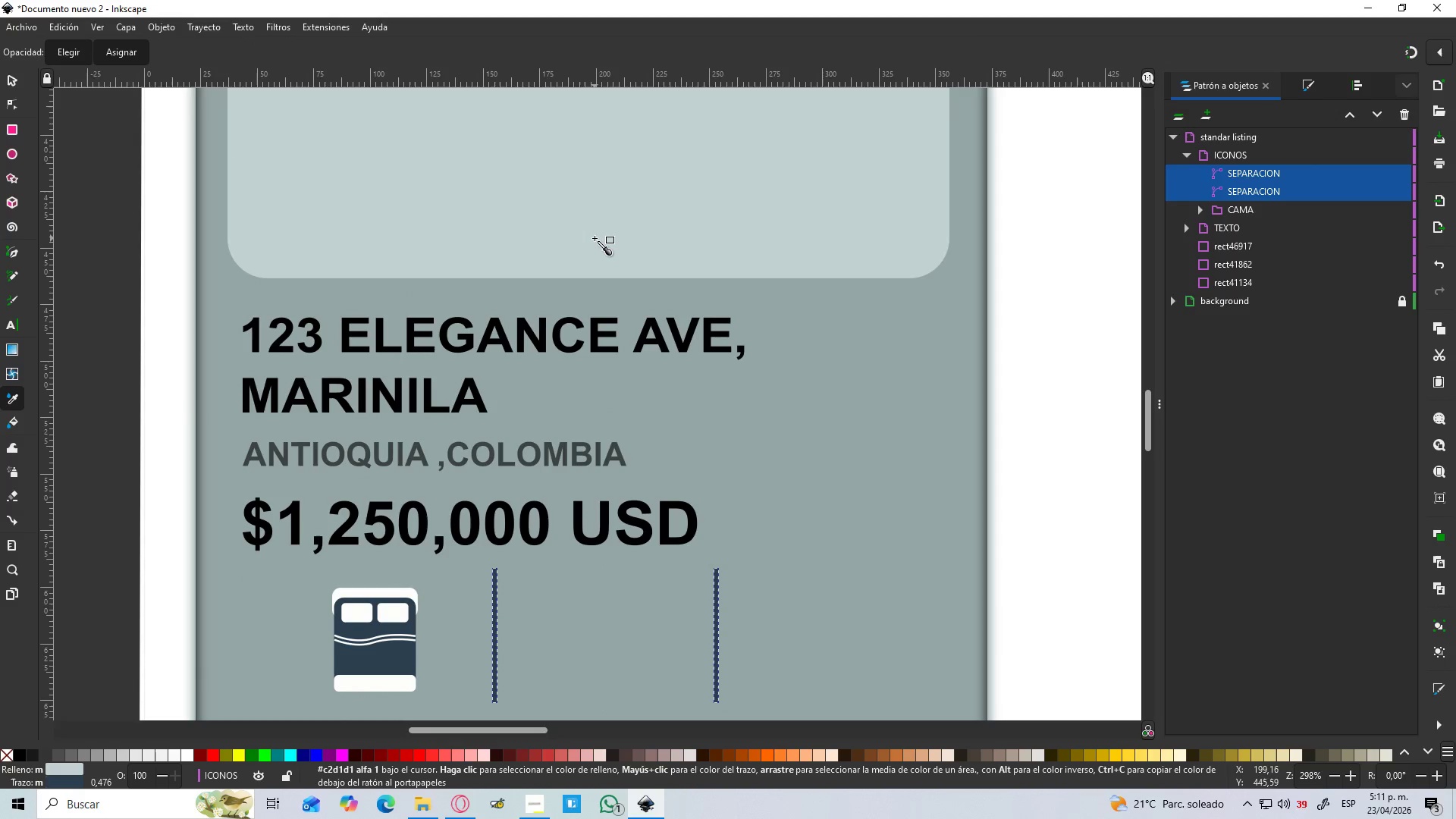 
left_click([595, 238])
 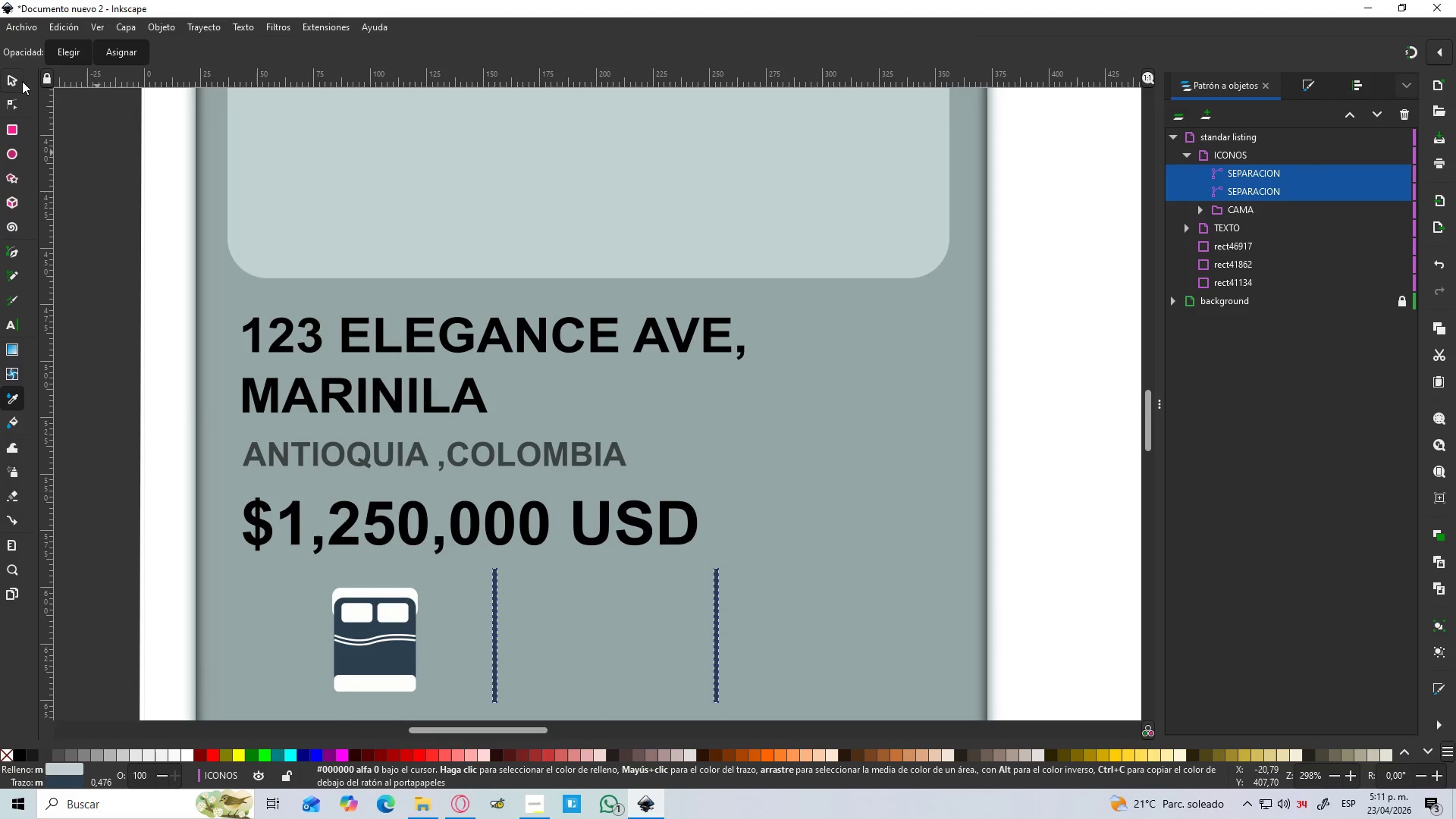 
left_click([2, 84])
 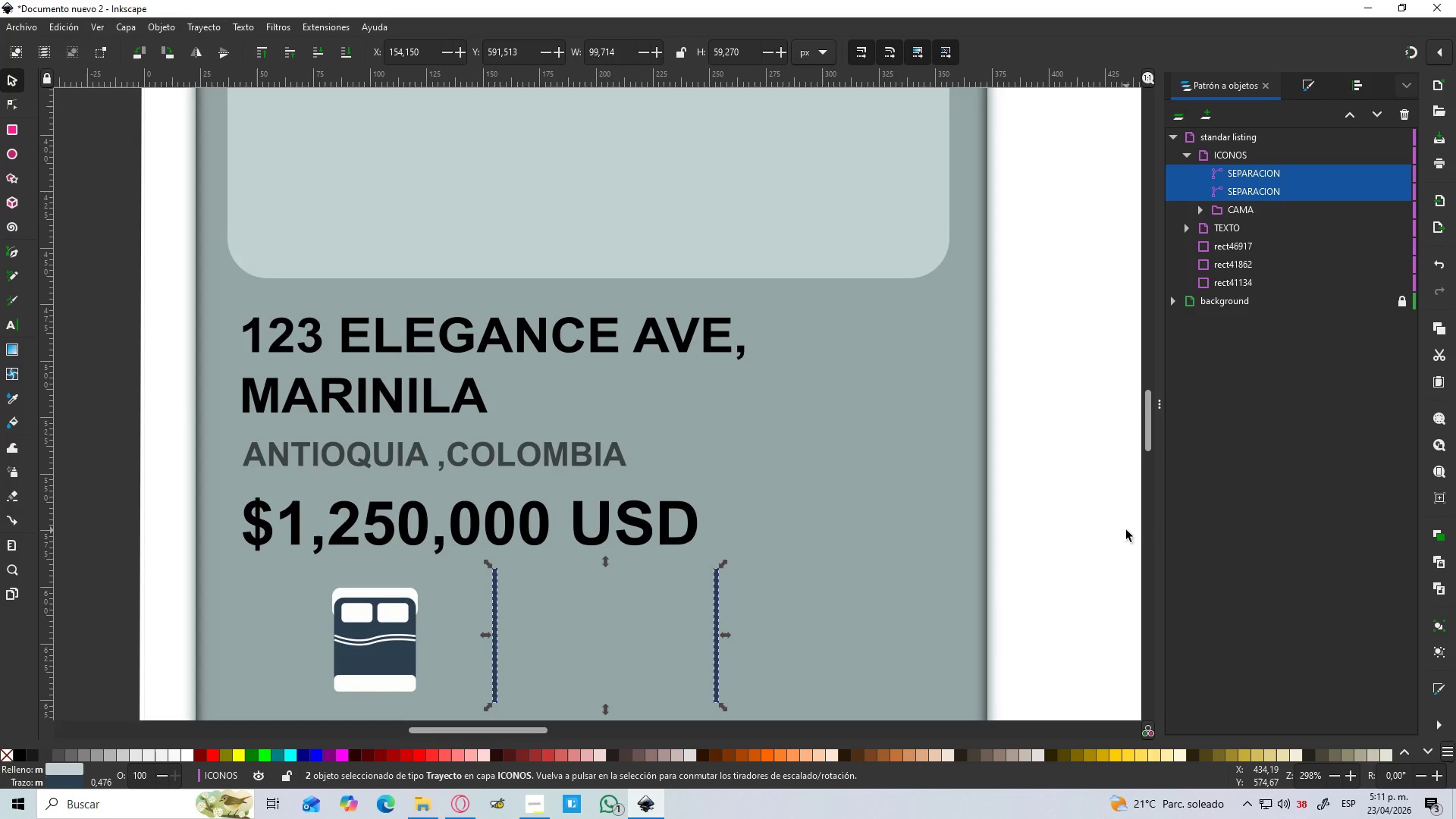 
left_click([1050, 535])
 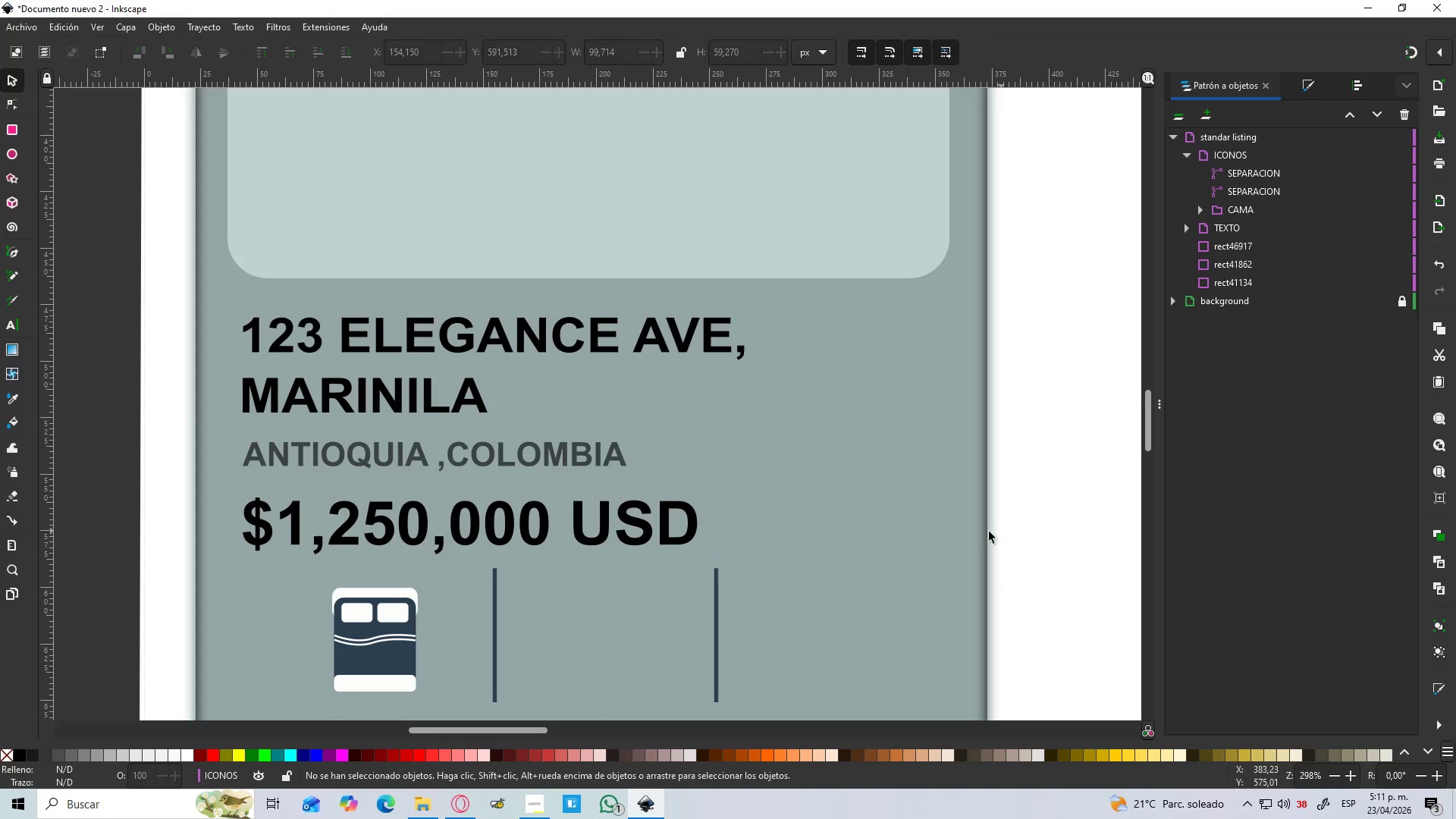 
scroll: coordinate [986, 532], scroll_direction: down, amount: 3.0
 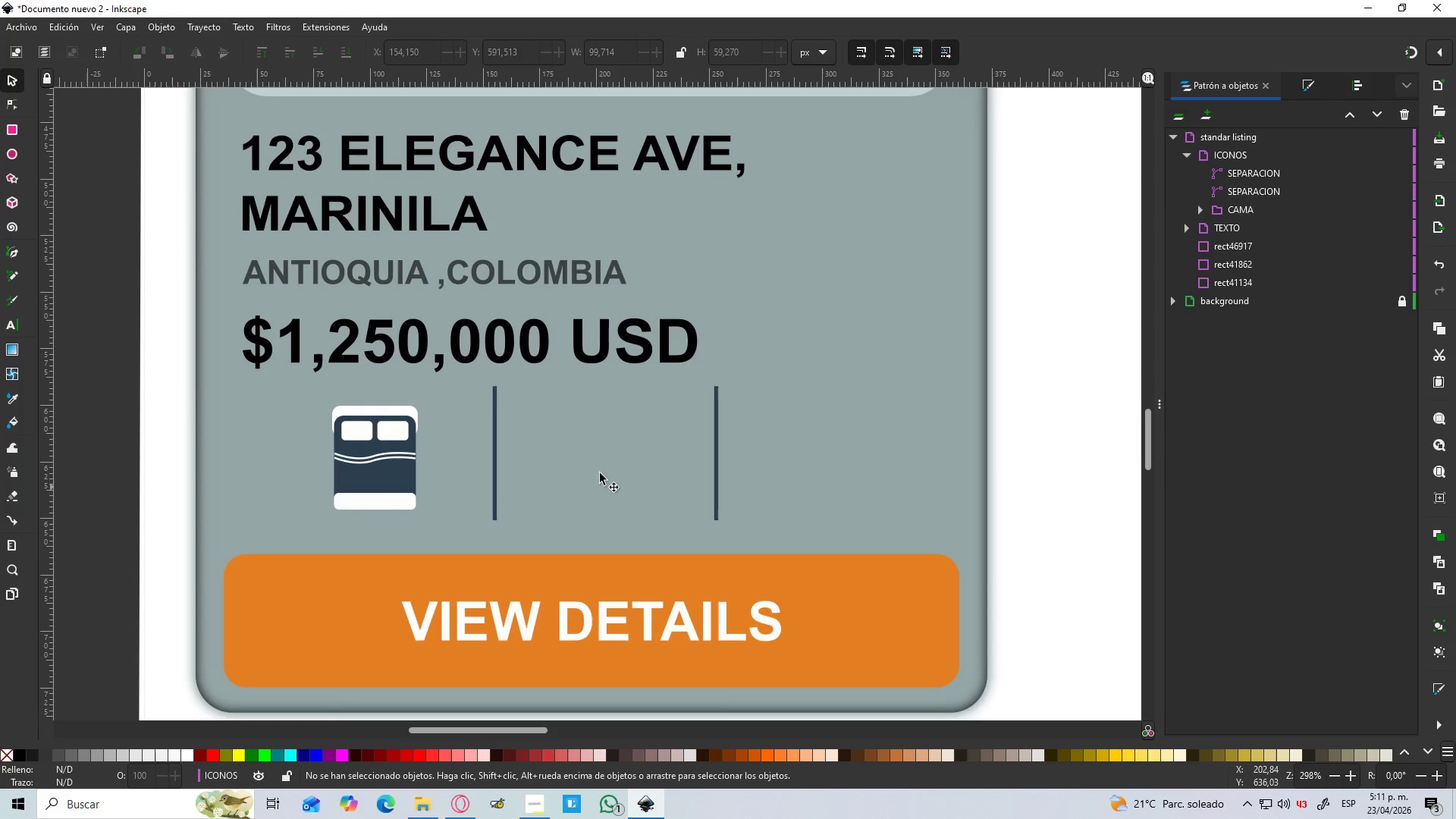 
hold_key(key=ControlLeft, duration=0.69)
 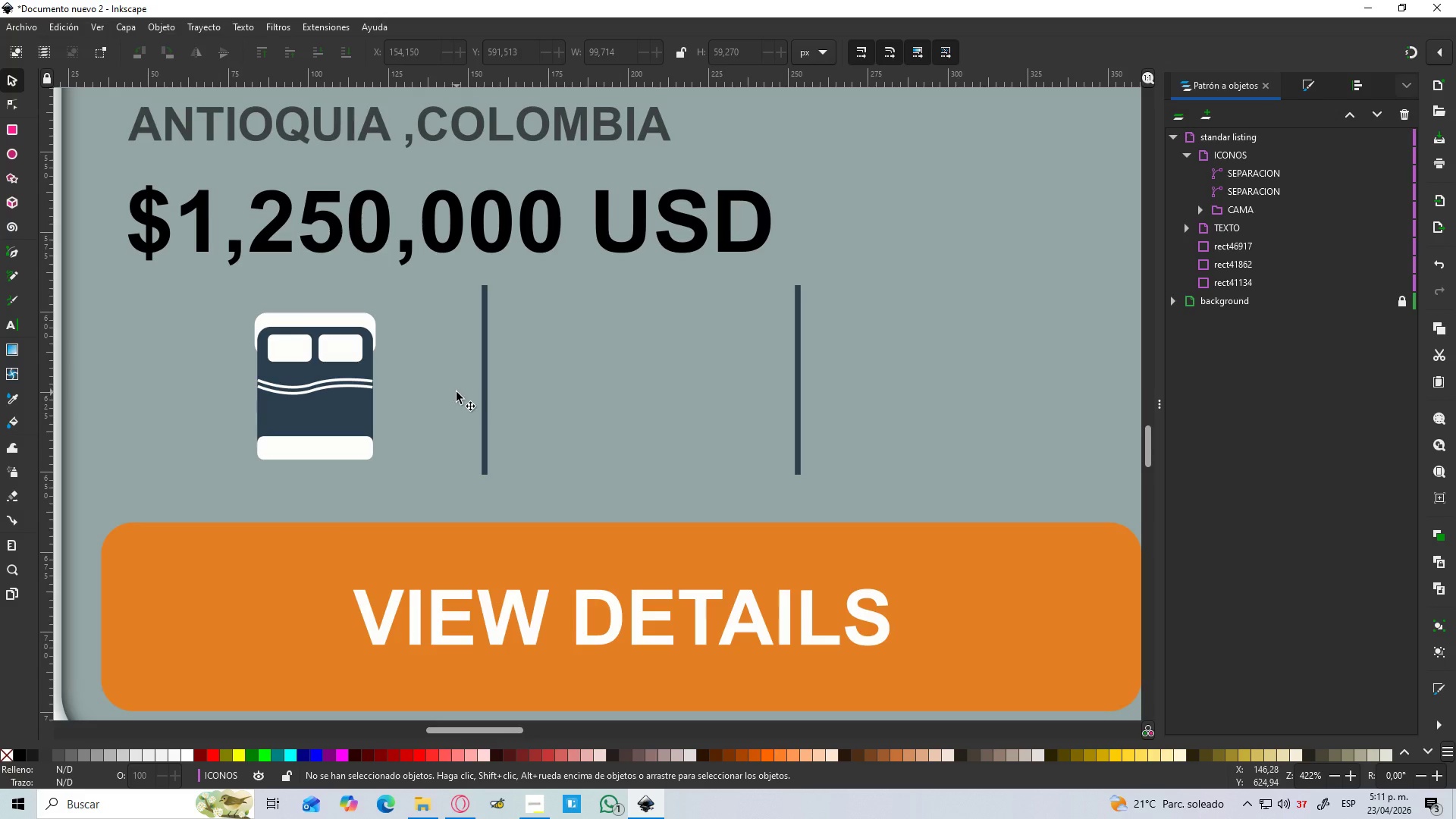 
scroll: coordinate [594, 479], scroll_direction: down, amount: 1.0
 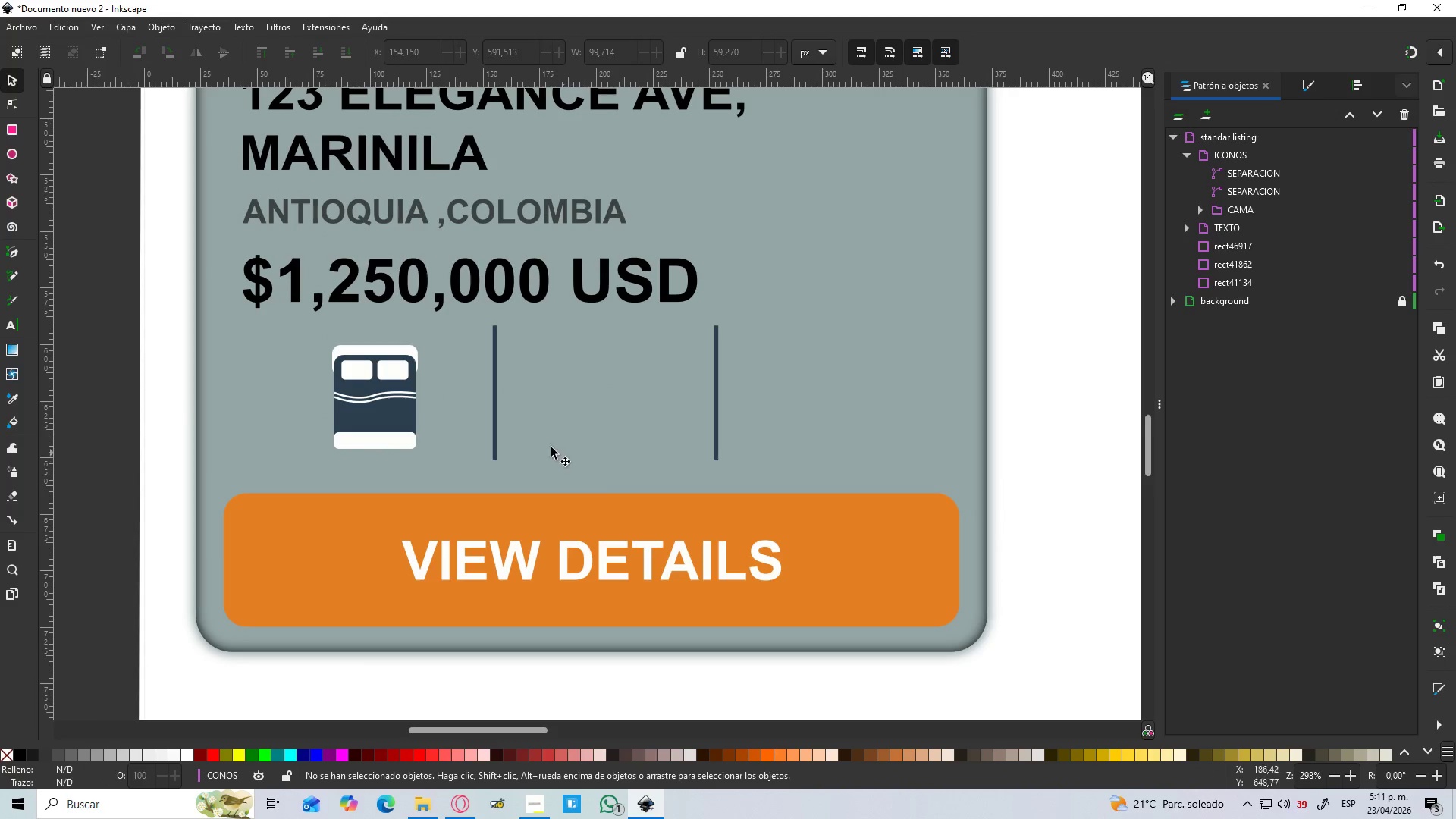 
scroll: coordinate [520, 423], scroll_direction: up, amount: 1.0
 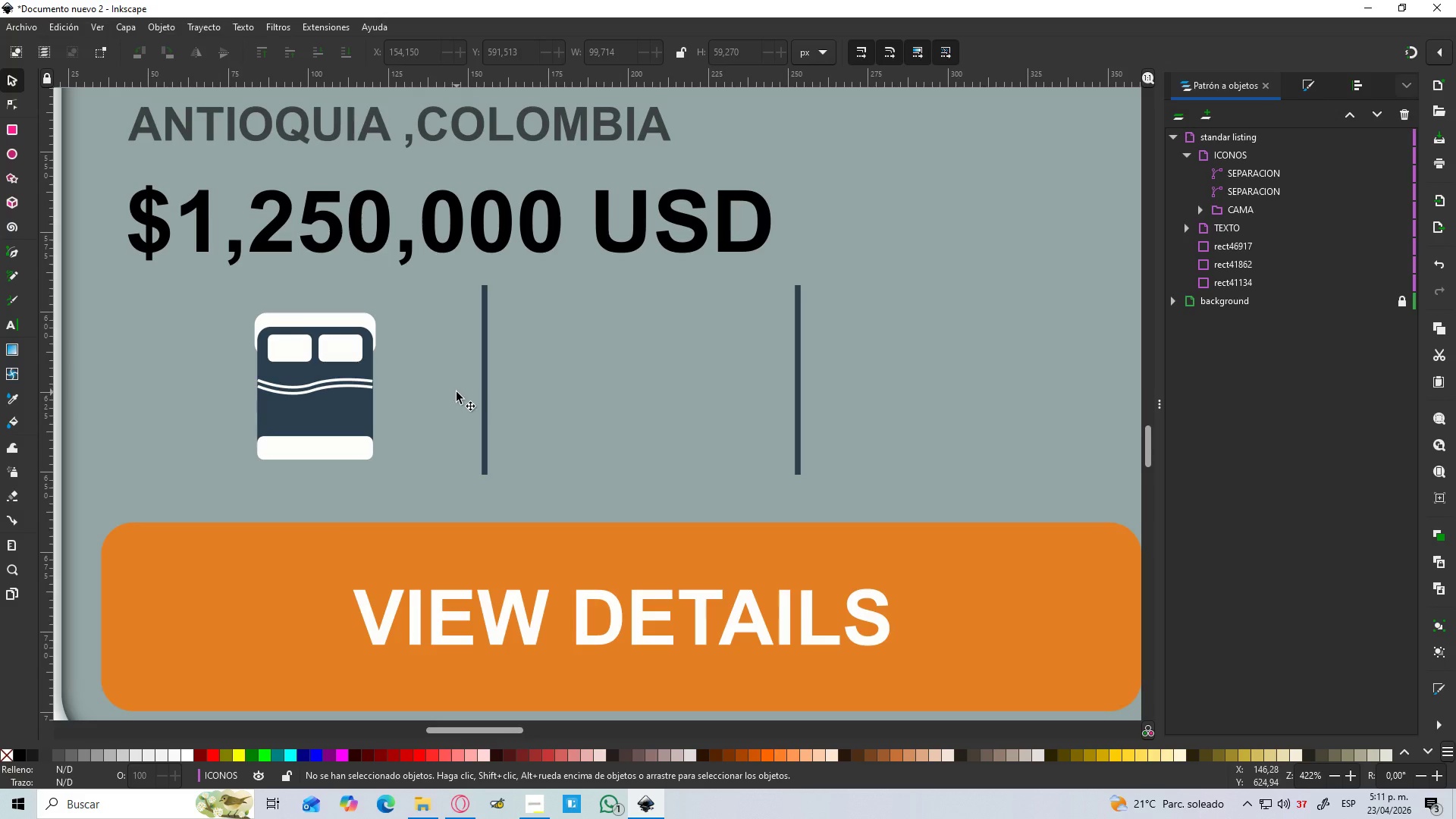 
hold_key(key=ControlLeft, duration=0.45)
scroll: coordinate [447, 389], scroll_direction: down, amount: 2.0
 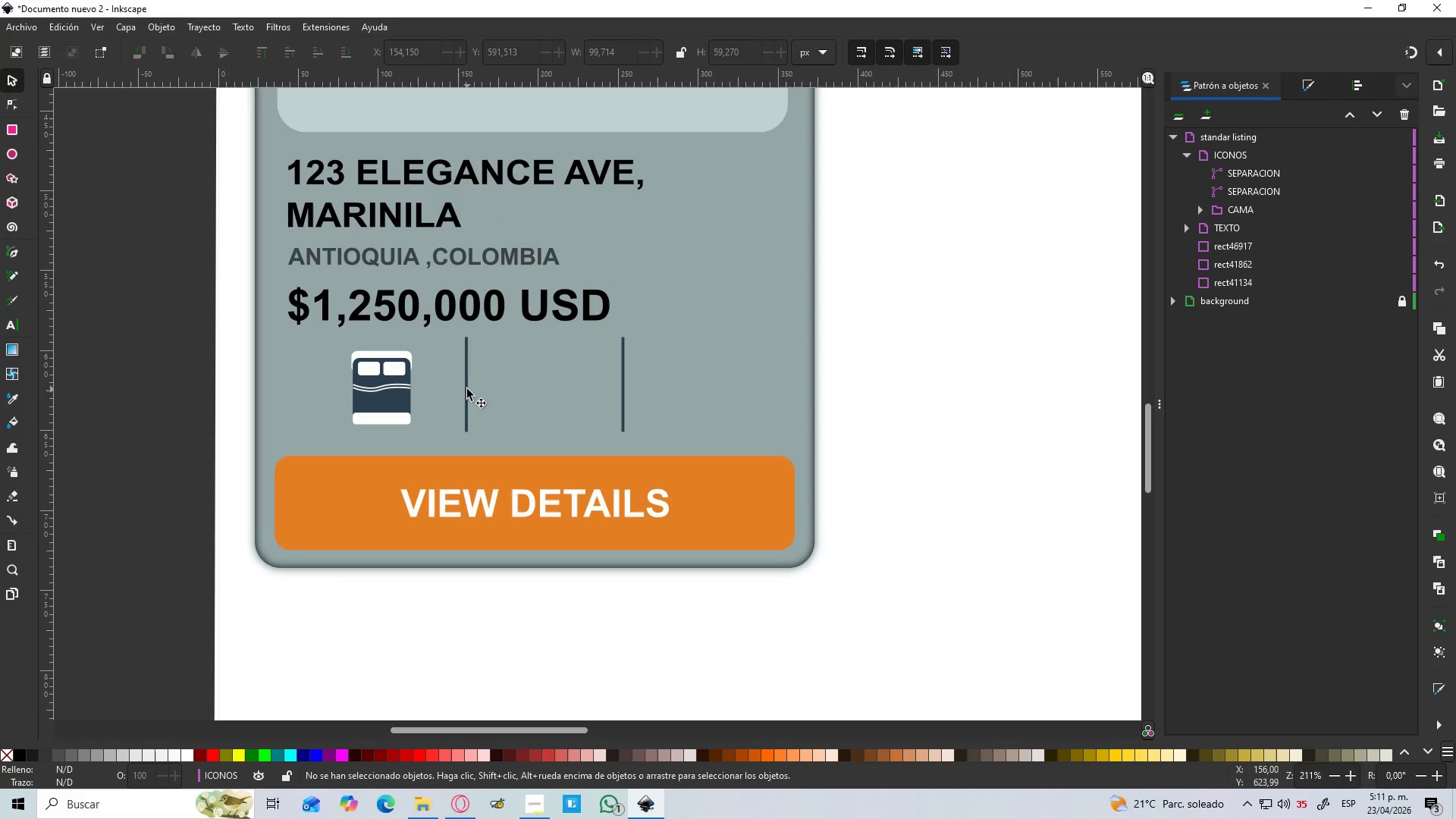 
left_click([467, 389])
 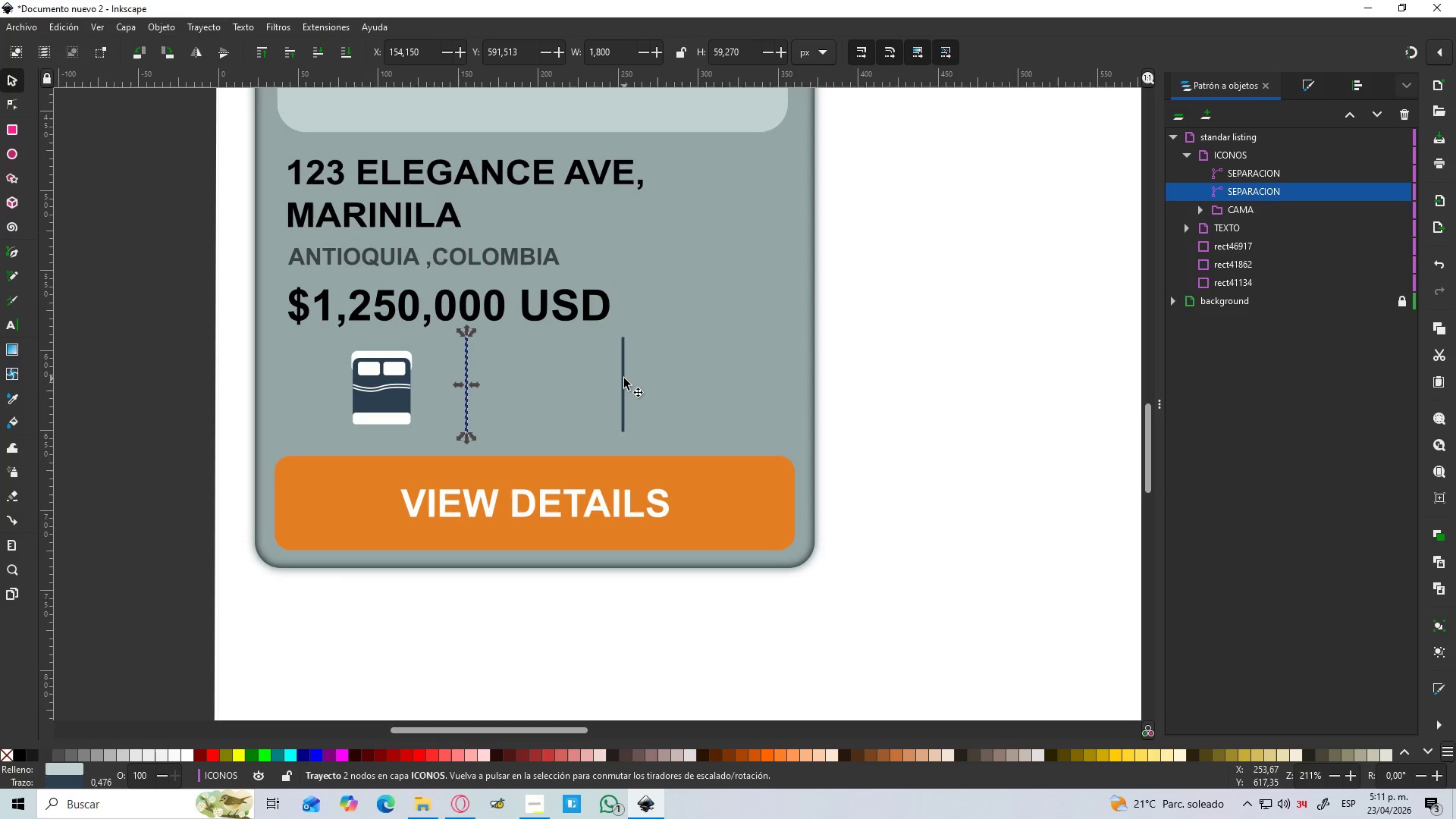 
left_click([1083, 512])
 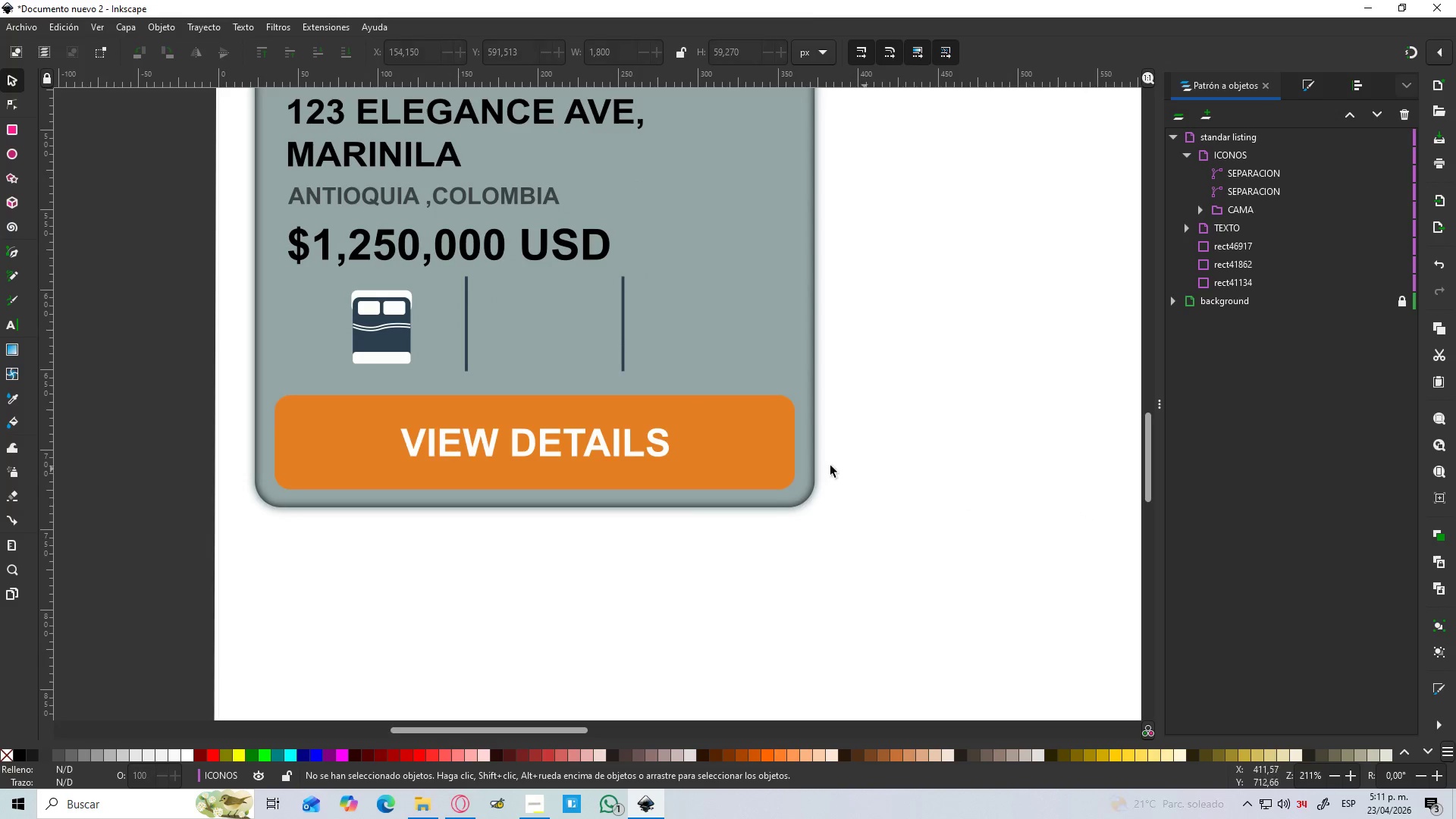 
scroll: coordinate [635, 391], scroll_direction: down, amount: 1.0
 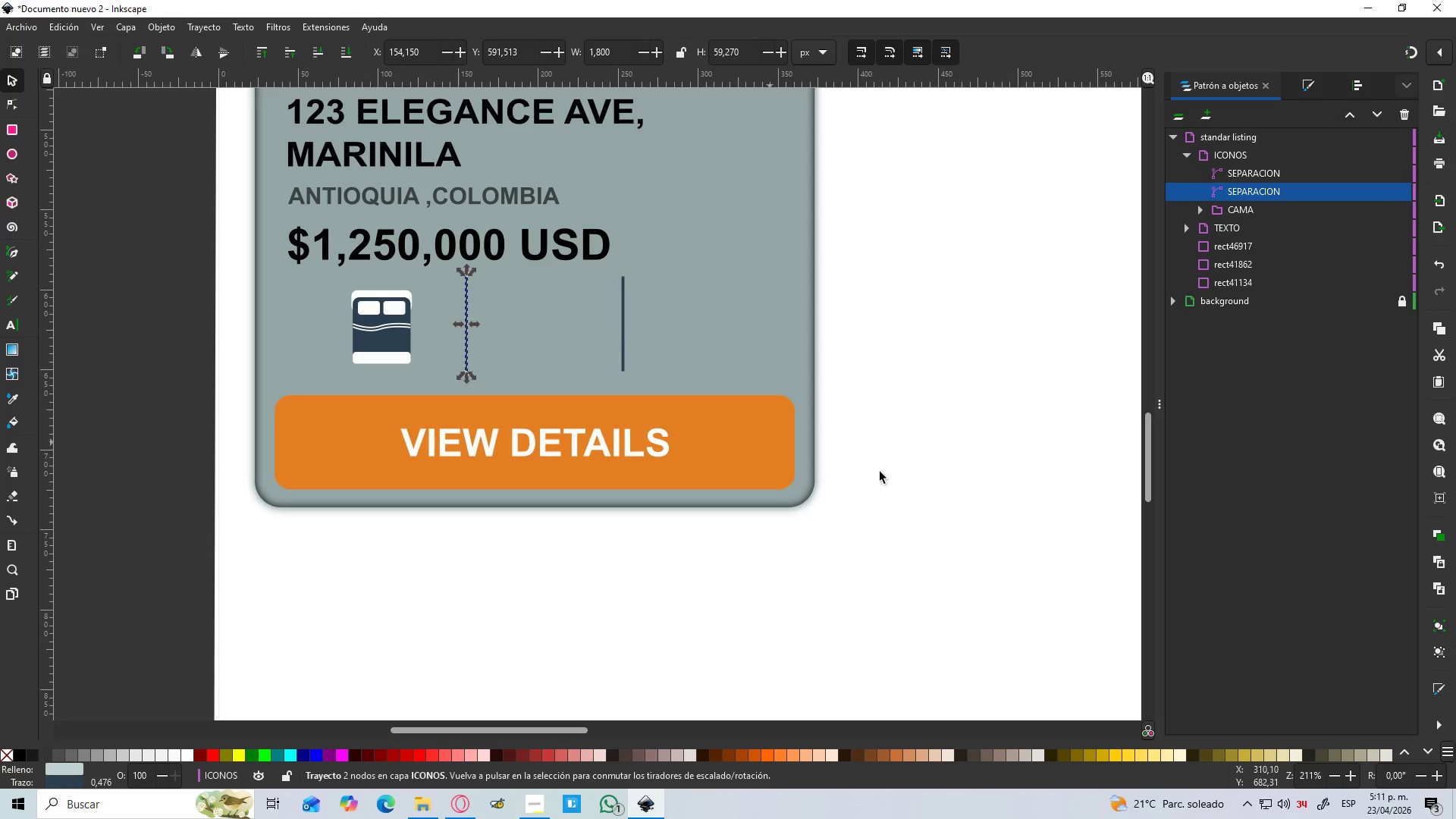 
scroll: coordinate [781, 491], scroll_direction: up, amount: 2.0
 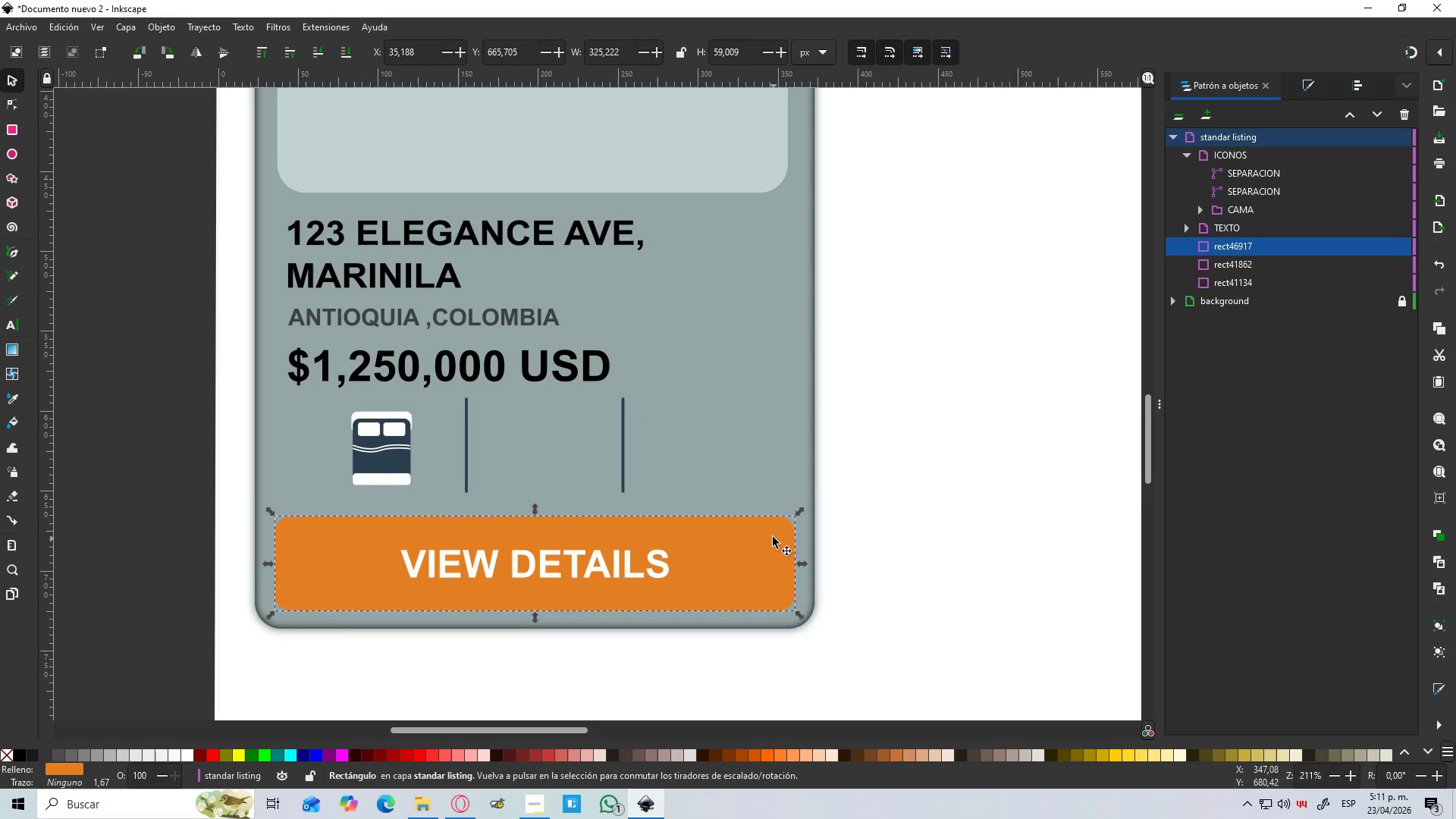 
hold_key(key=ShiftLeft, duration=0.75)
left_click([783, 447])
 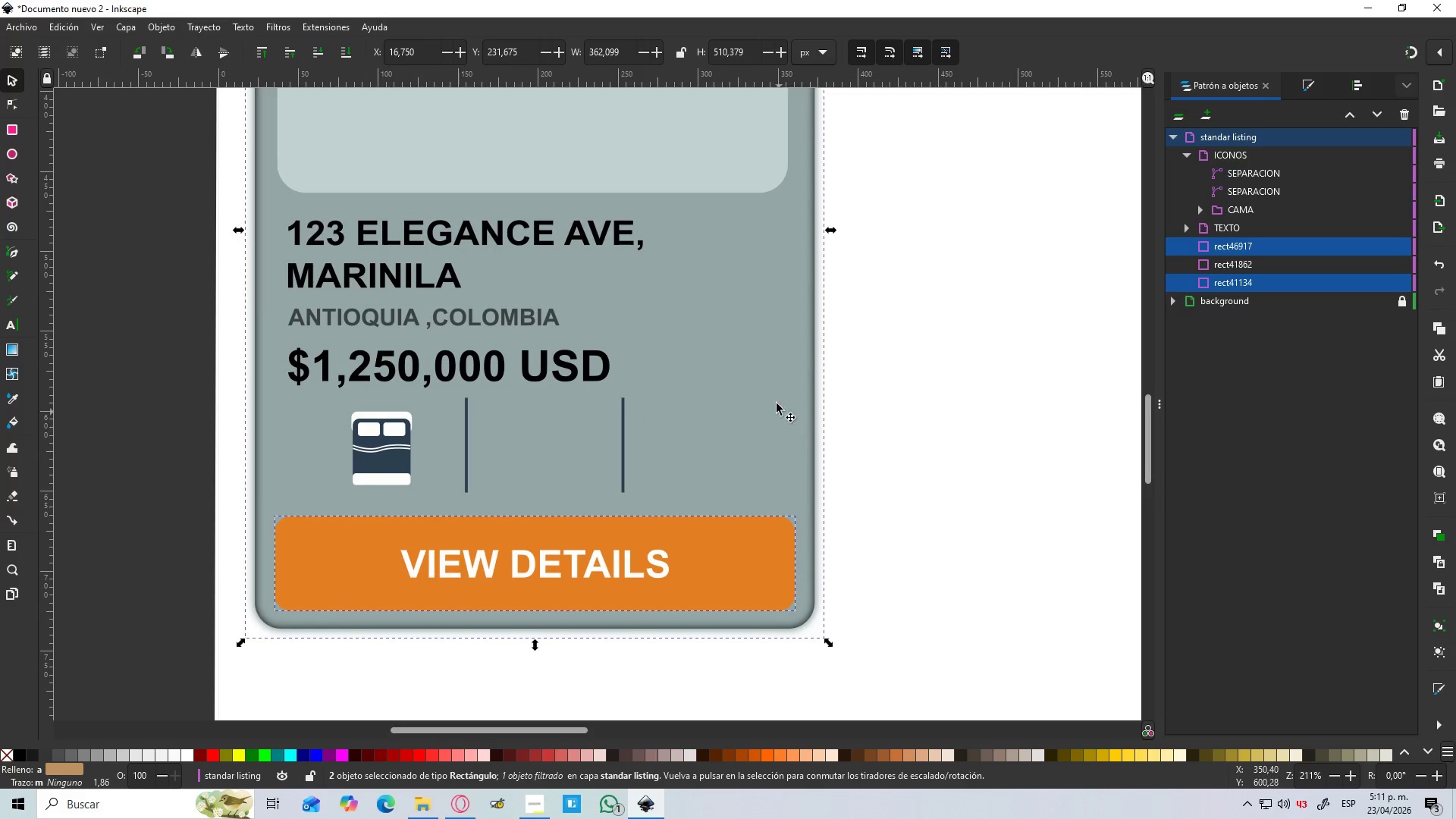 
hold_key(key=ShiftLeft, duration=0.67)
 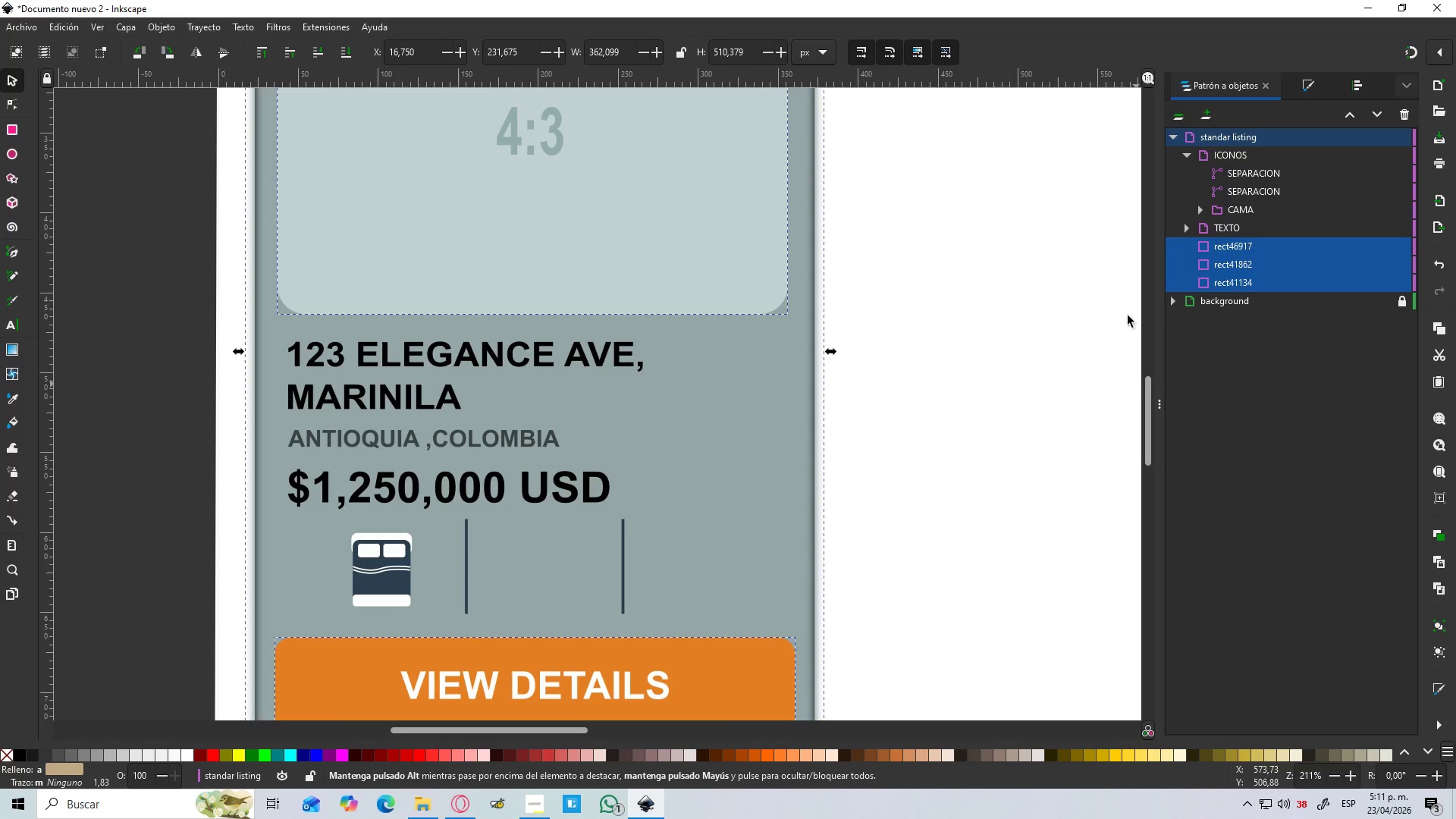 
scroll: coordinate [764, 391], scroll_direction: up, amount: 2.0
 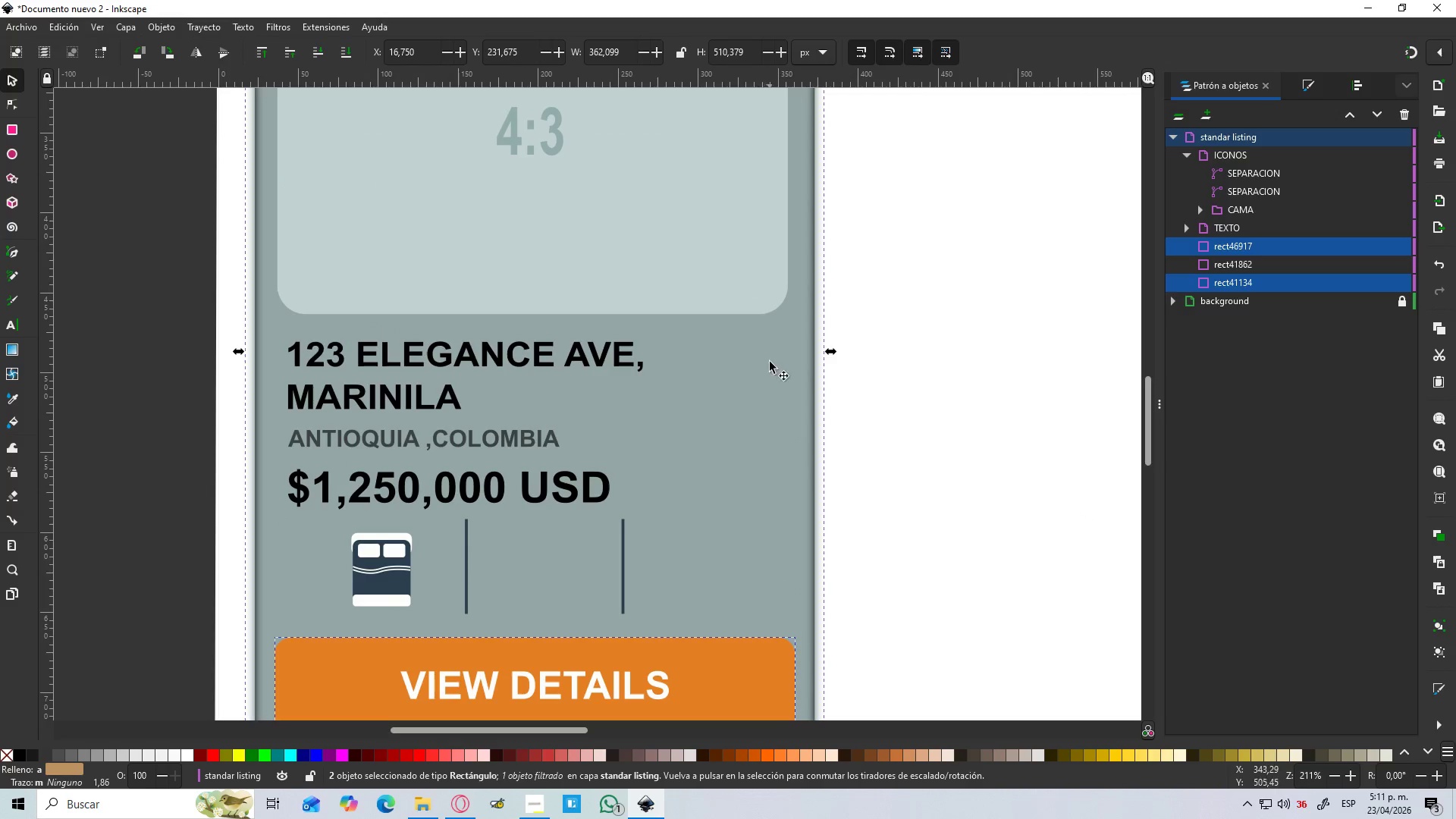 
left_click([749, 254])
 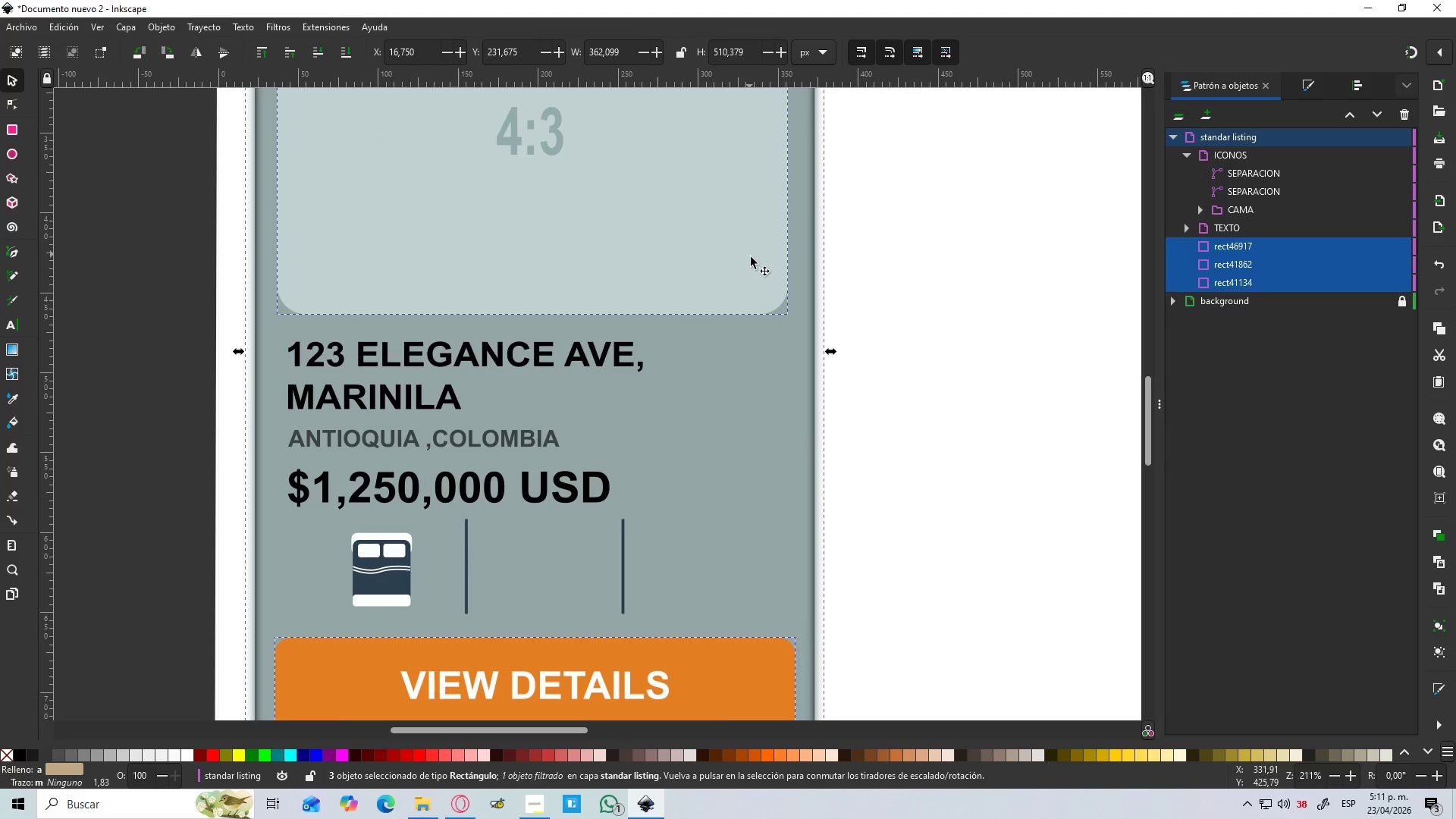 
hold_key(key=ShiftLeft, duration=7.56)
left_click([1353, 80])
 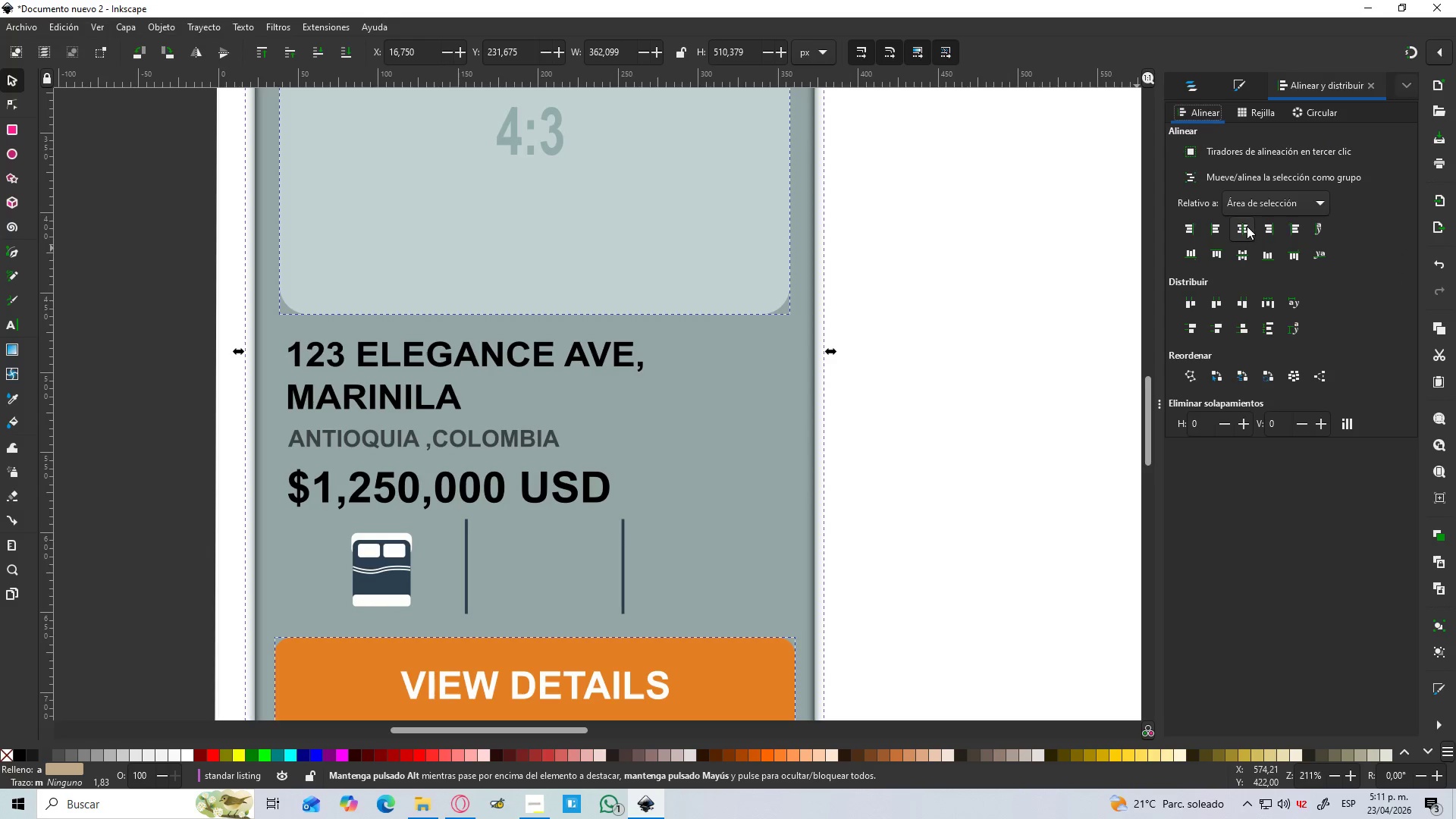 
left_click([965, 397])
 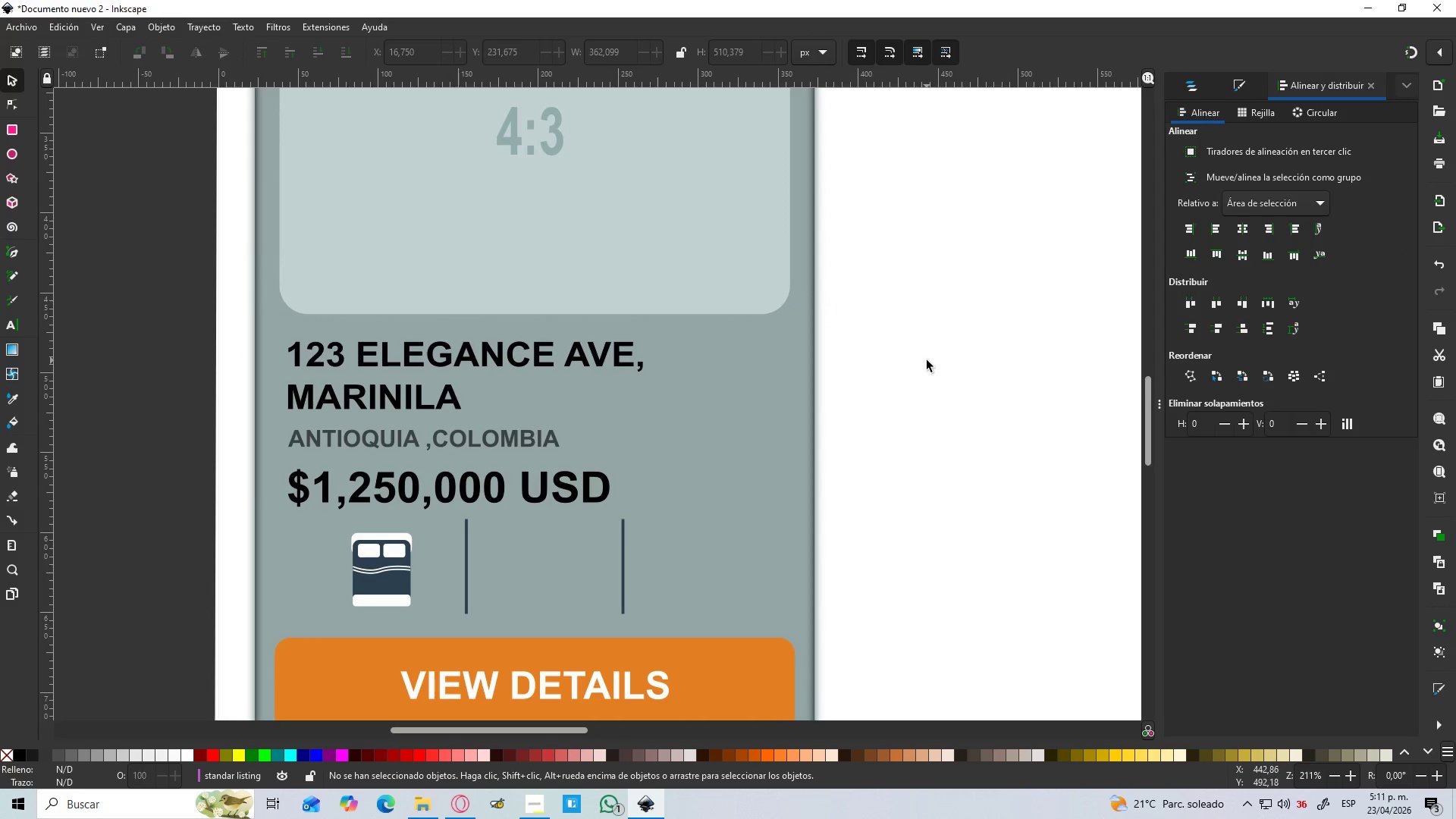 
scroll: coordinate [845, 340], scroll_direction: down, amount: 2.0
 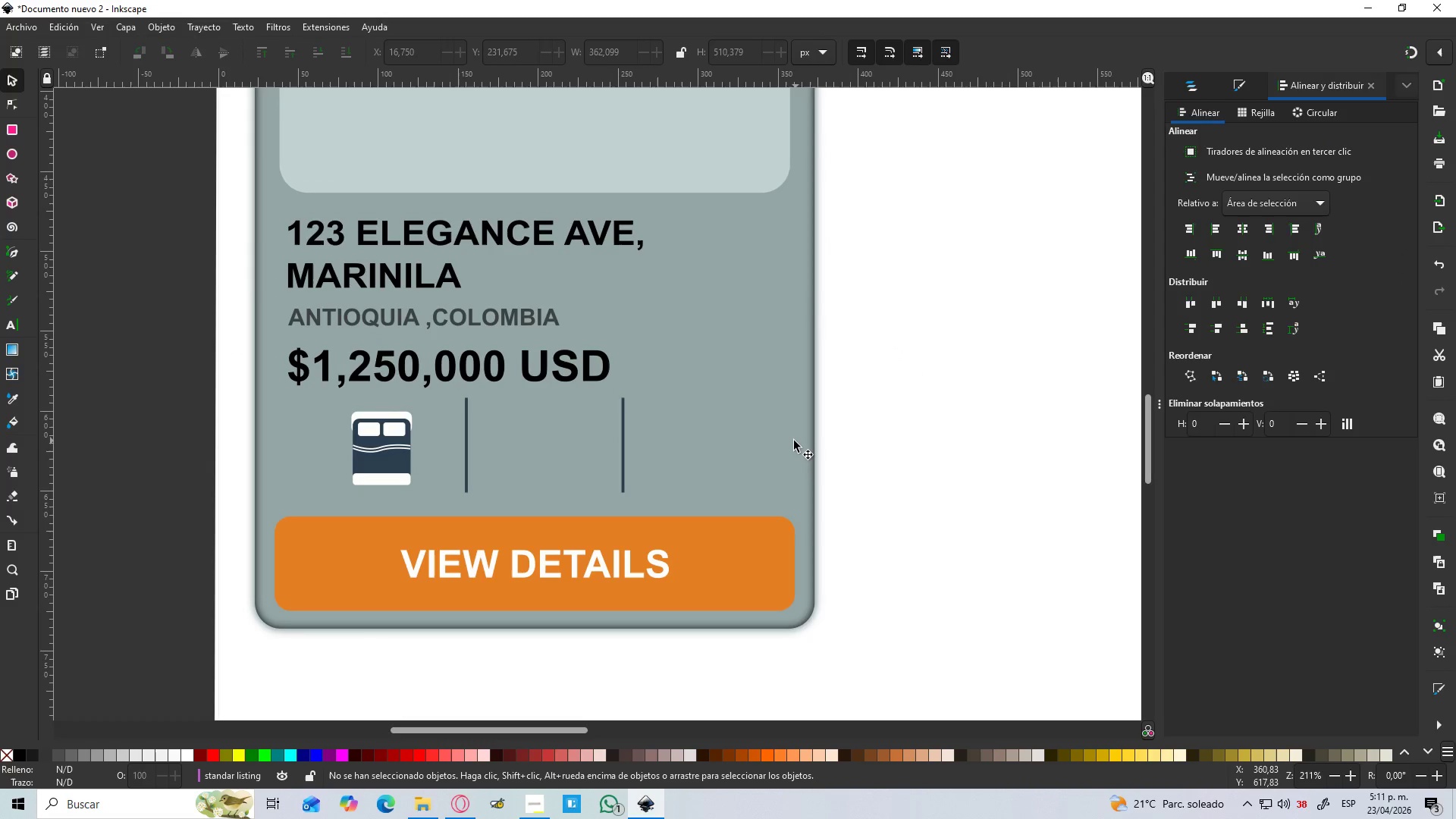 
scroll: coordinate [793, 441], scroll_direction: up, amount: 1.0
 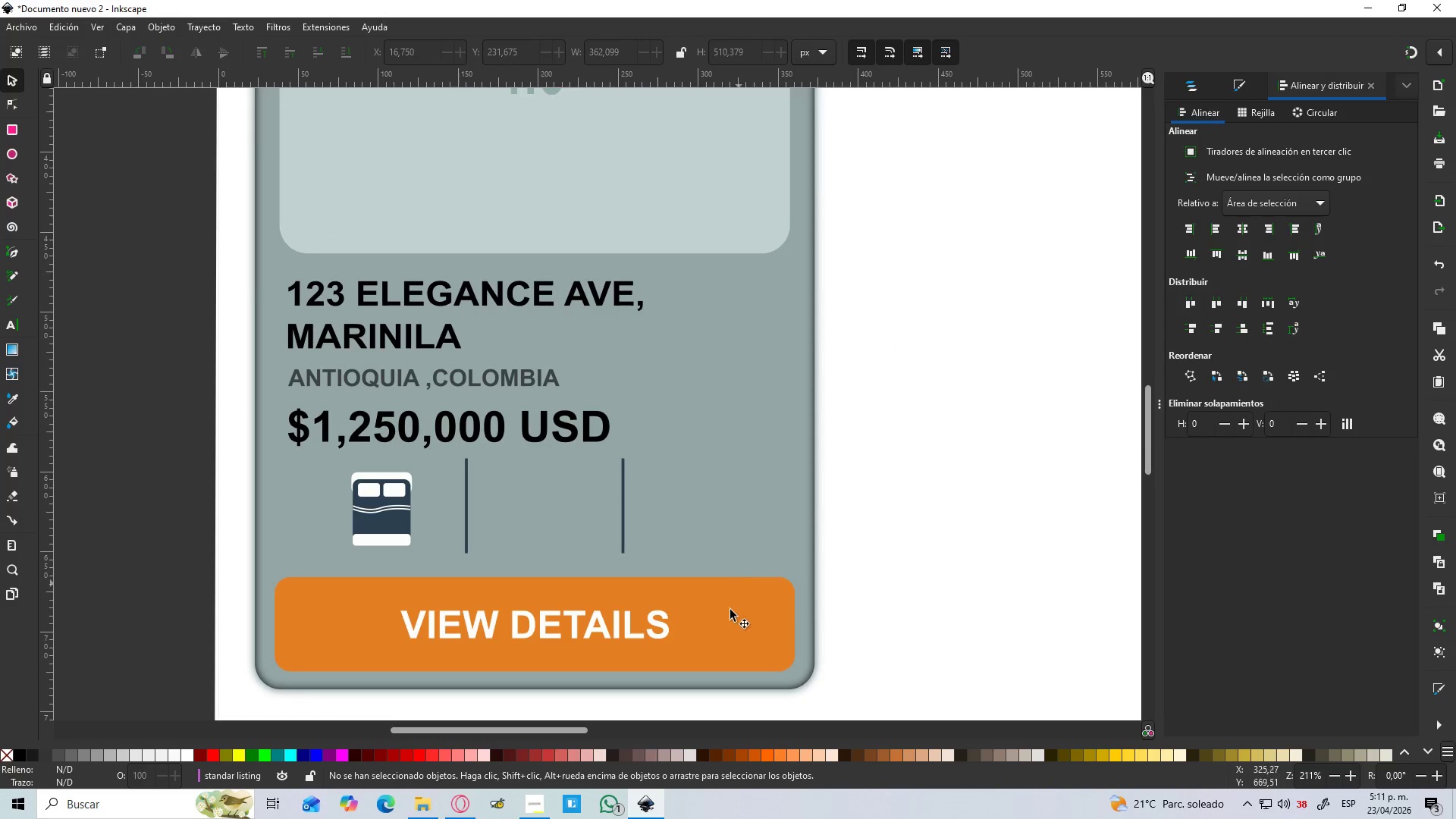 
left_click([730, 613])
 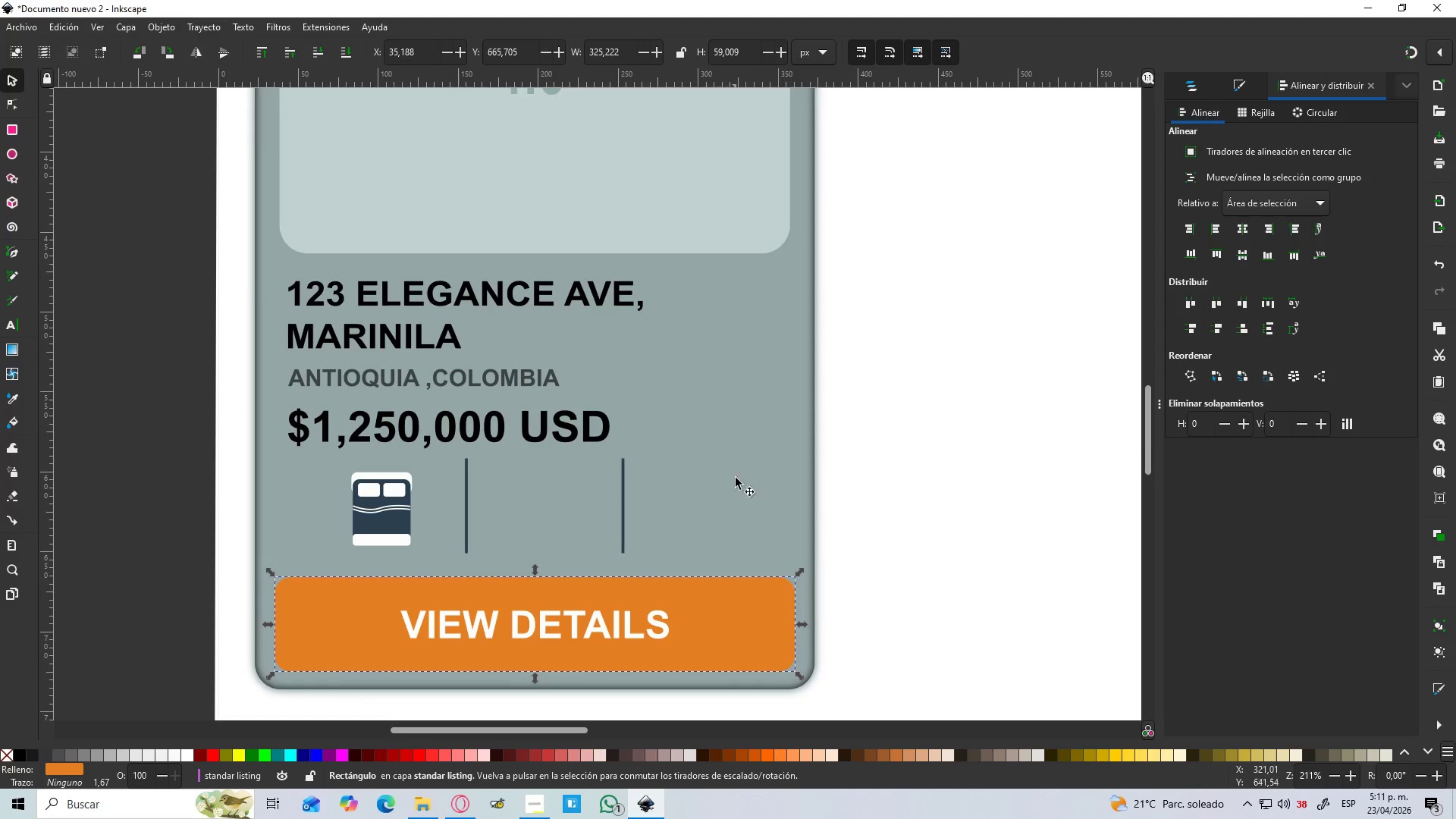 
hold_key(key=ShiftLeft, duration=1.39)
left_click([714, 191])
 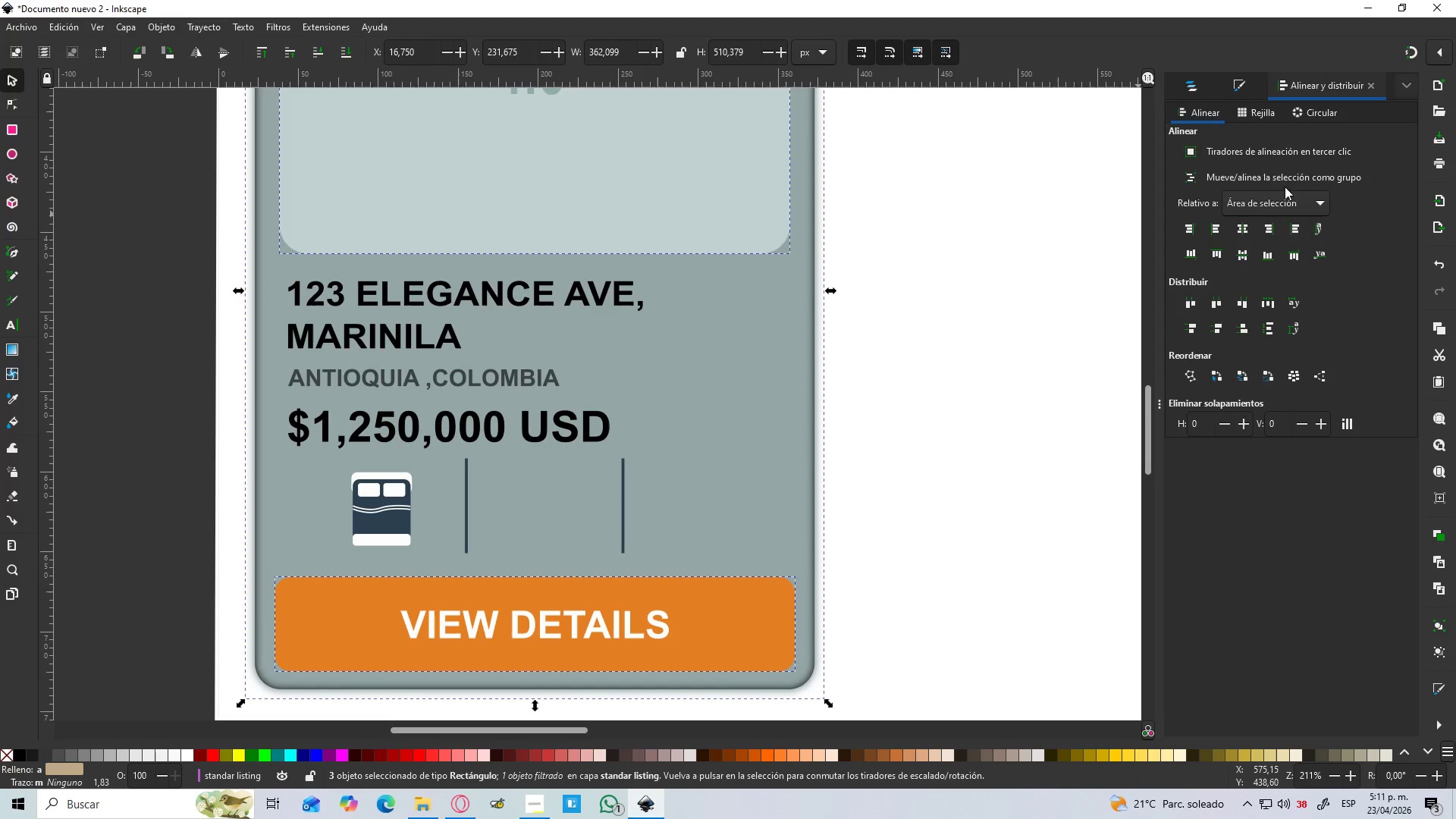 
left_click([1281, 198])
 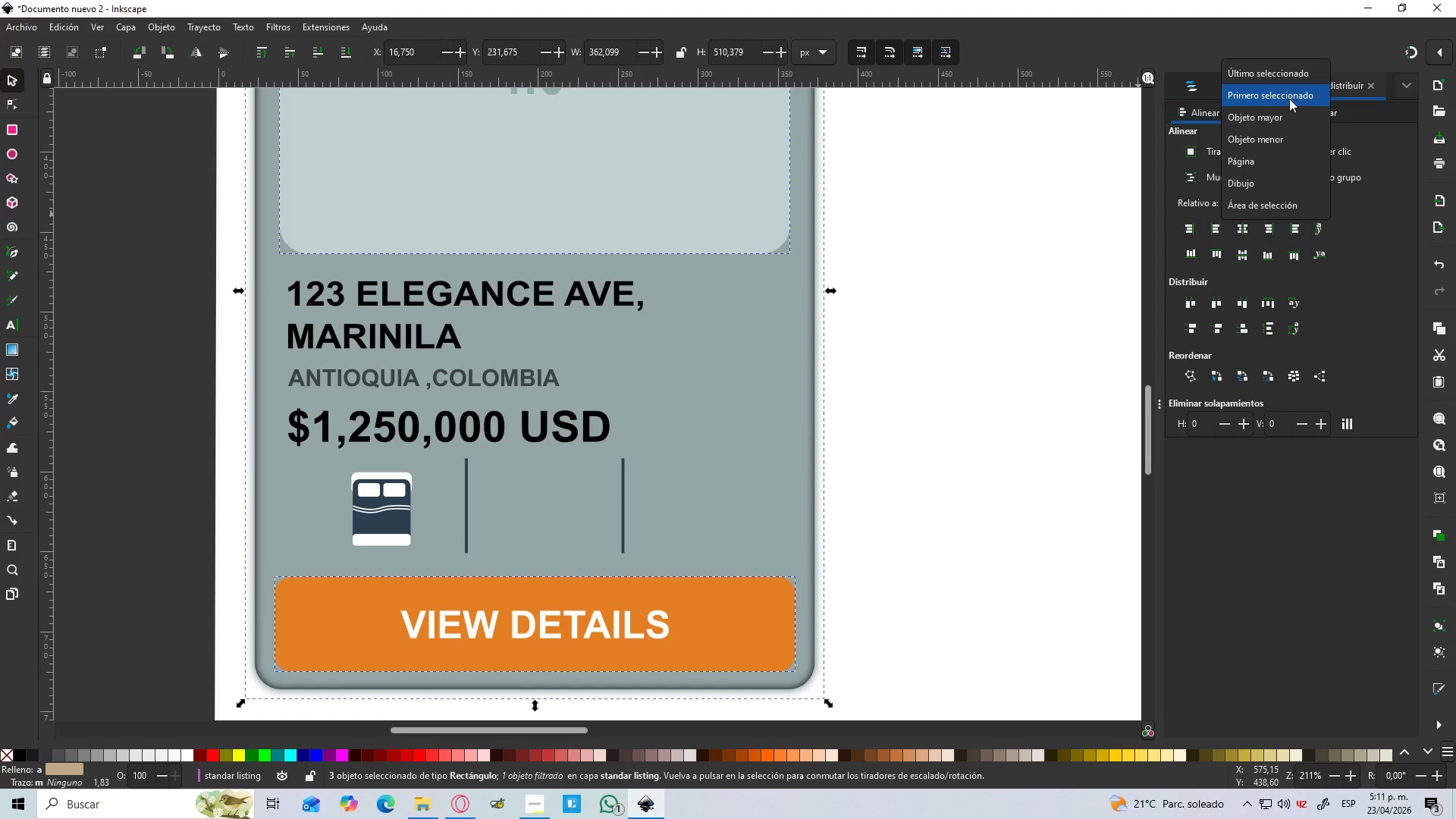 
left_click([1290, 124])
 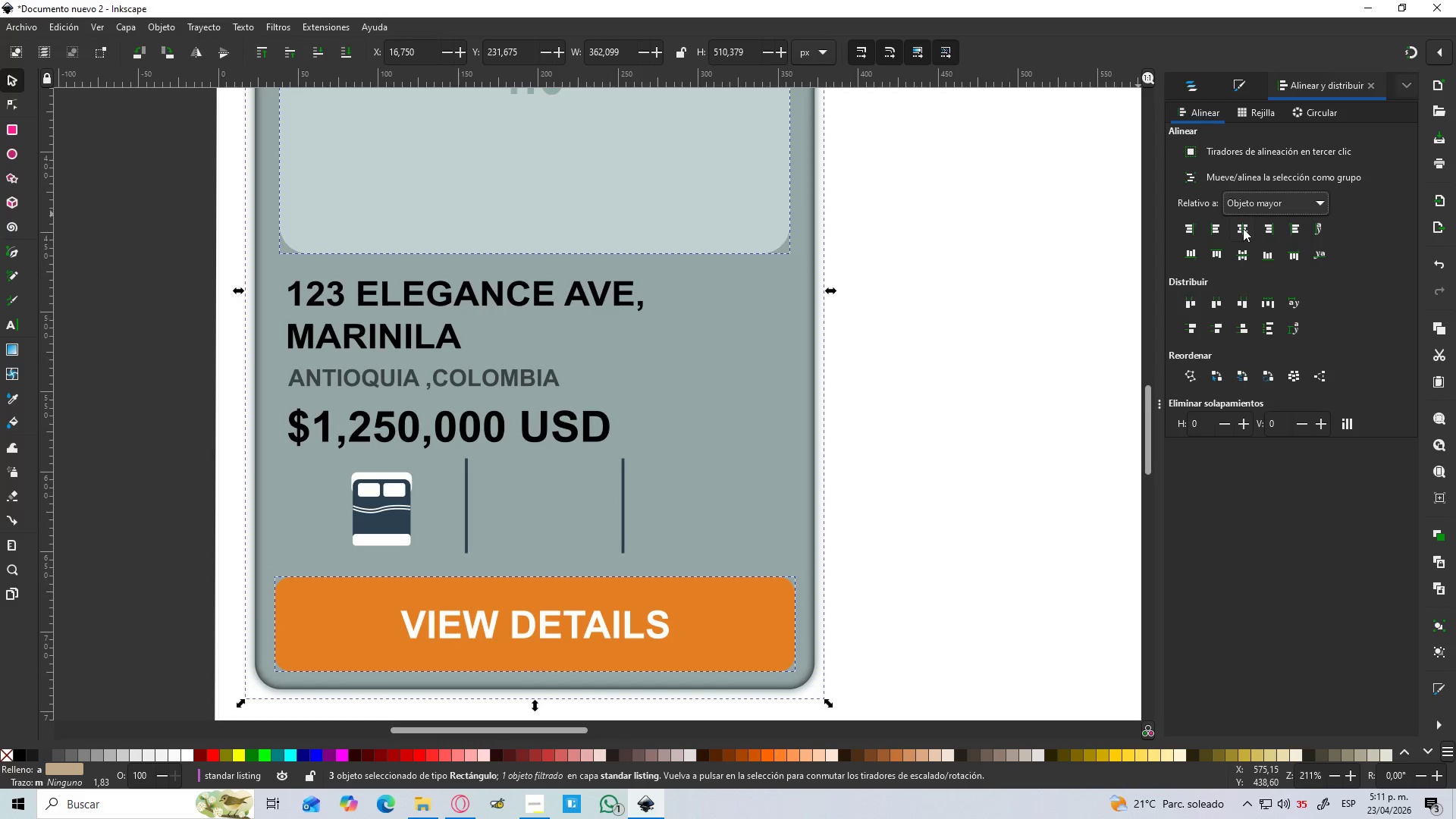 
left_click([1243, 228])
 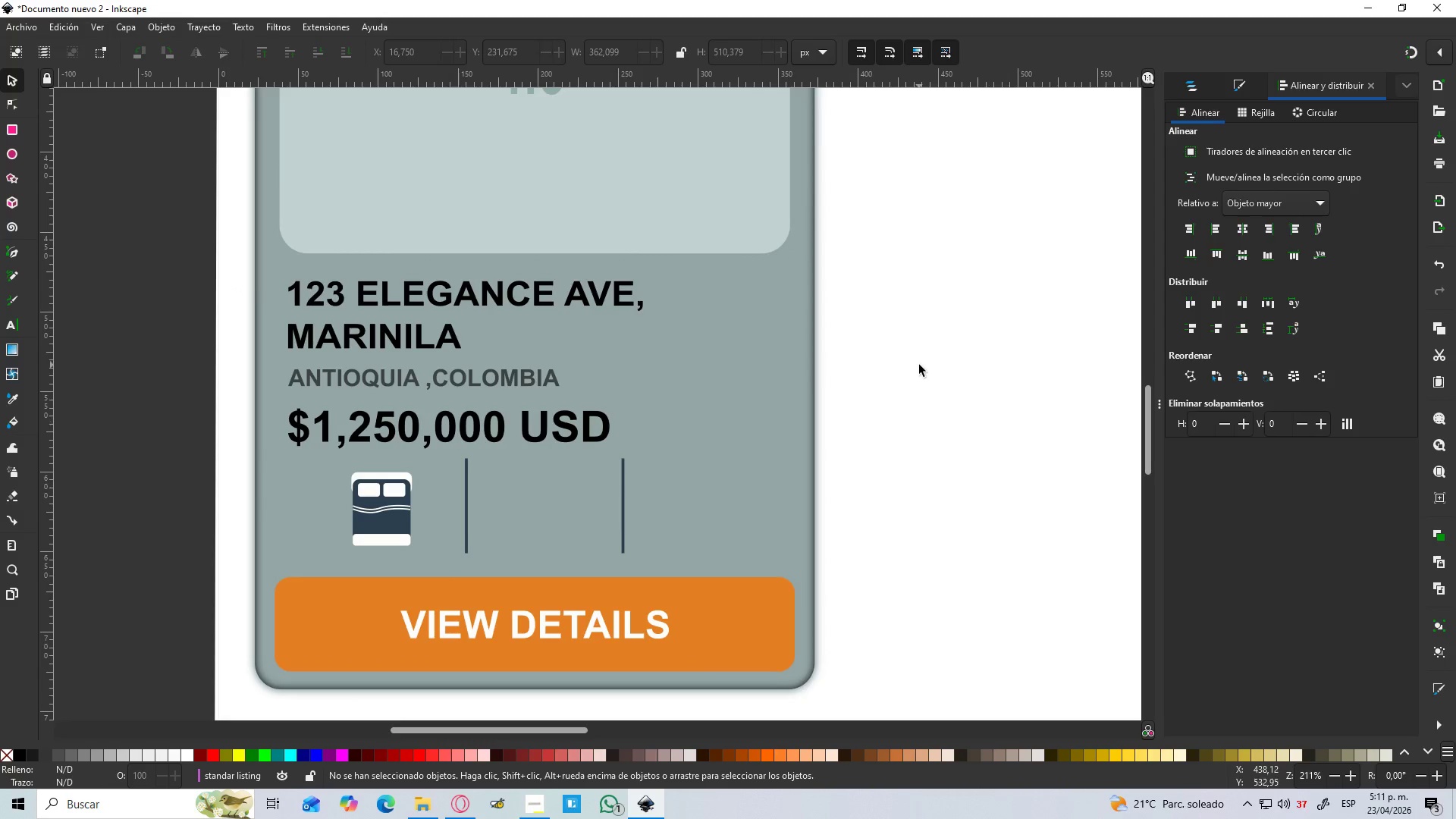 
scroll: coordinate [904, 406], scroll_direction: down, amount: 4.0
 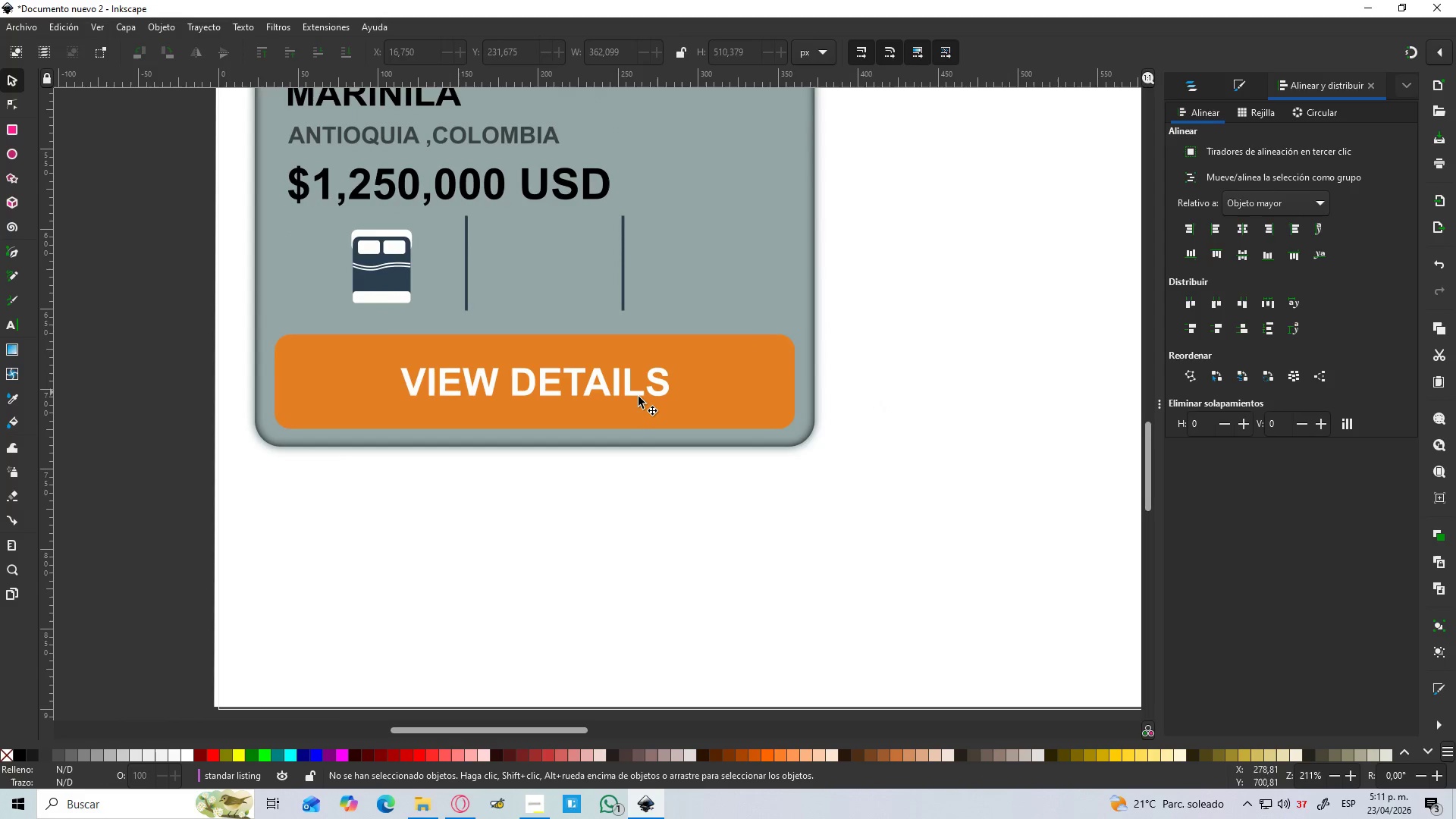 
scroll: coordinate [636, 397], scroll_direction: up, amount: 3.0
 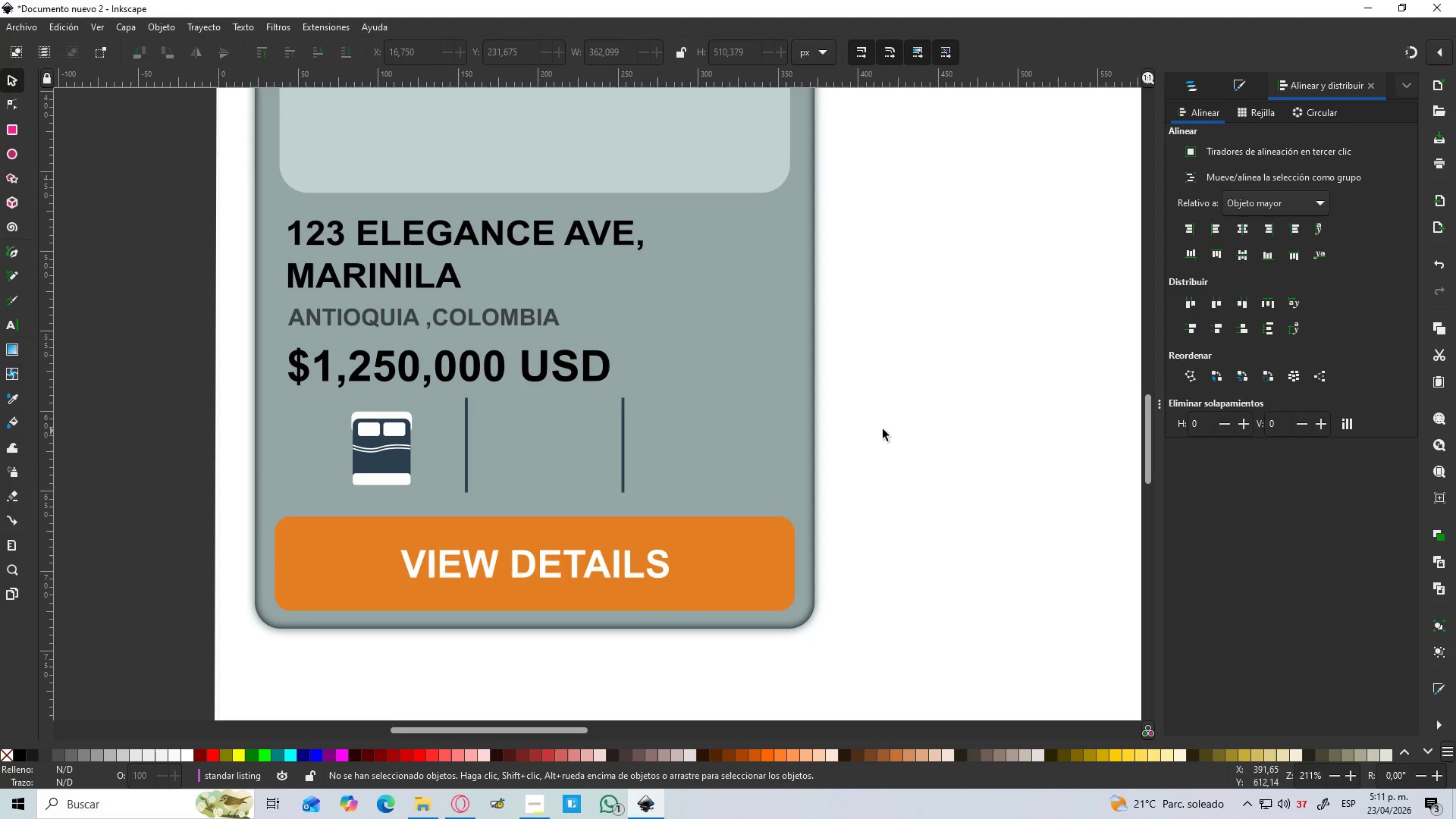 
left_click([884, 428])
 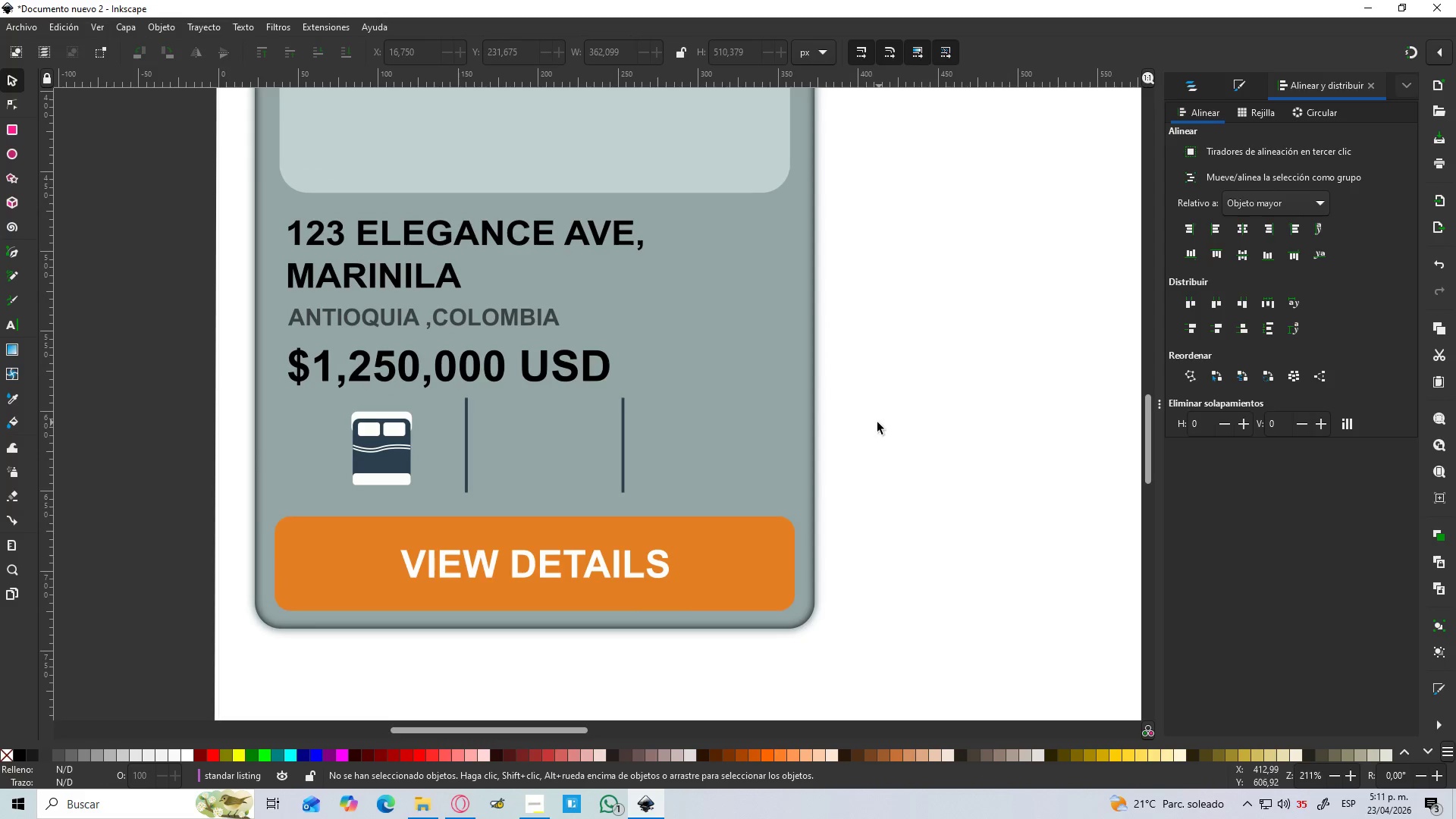 
scroll: coordinate [871, 421], scroll_direction: up, amount: 1.0
 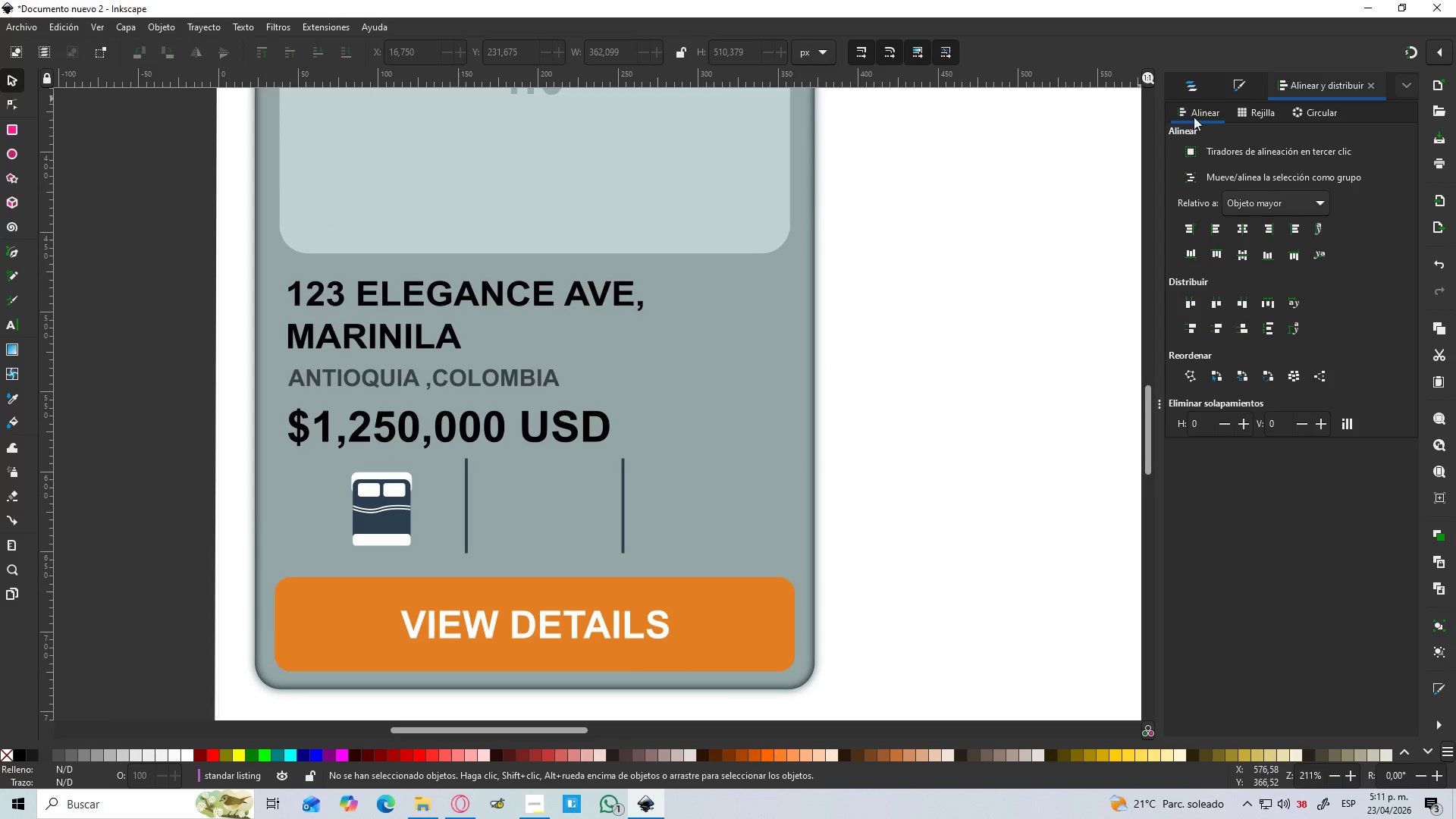 
left_click([1205, 98])
 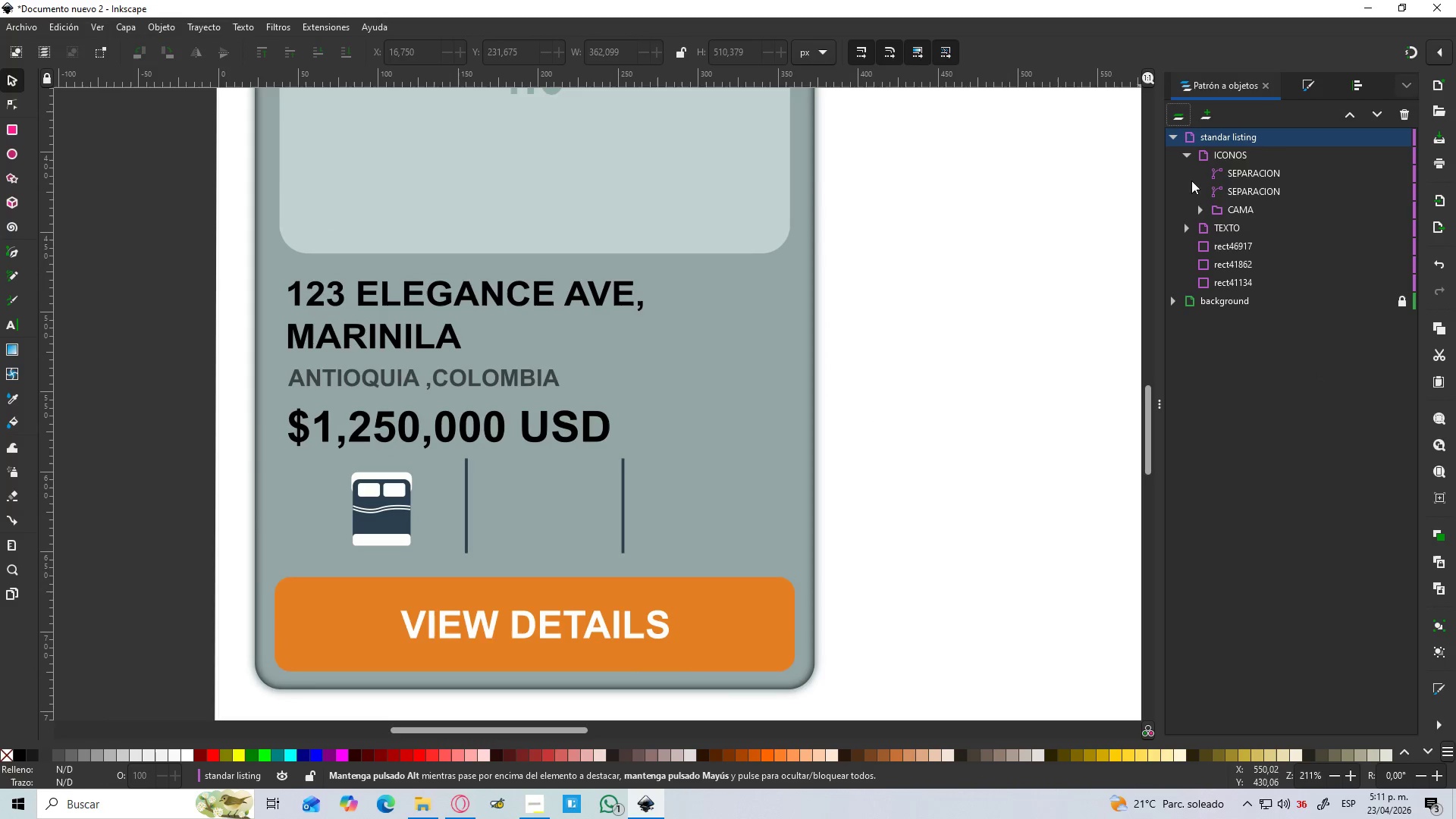 
left_click([1258, 158])
 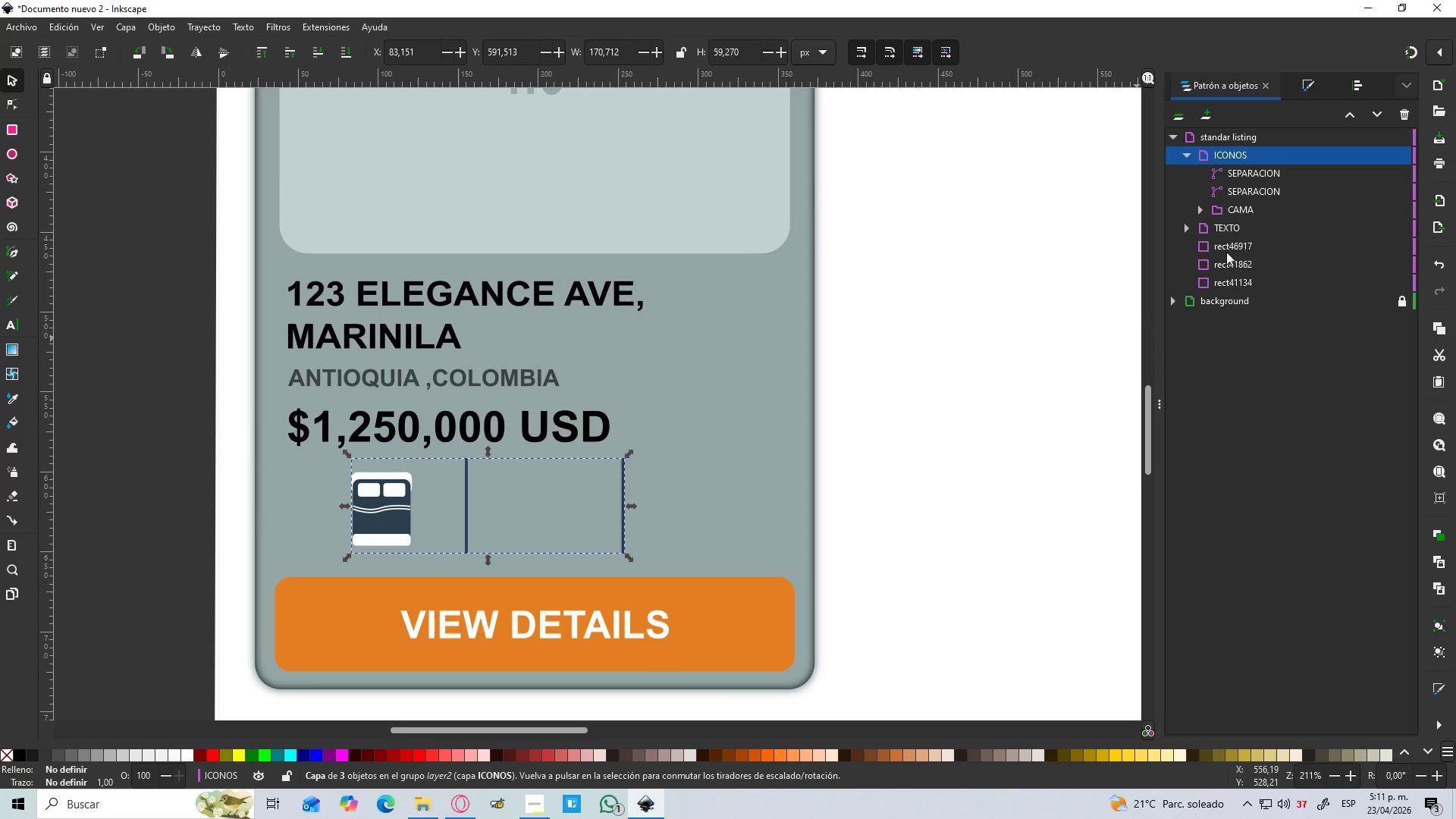 
left_click([1043, 378])
 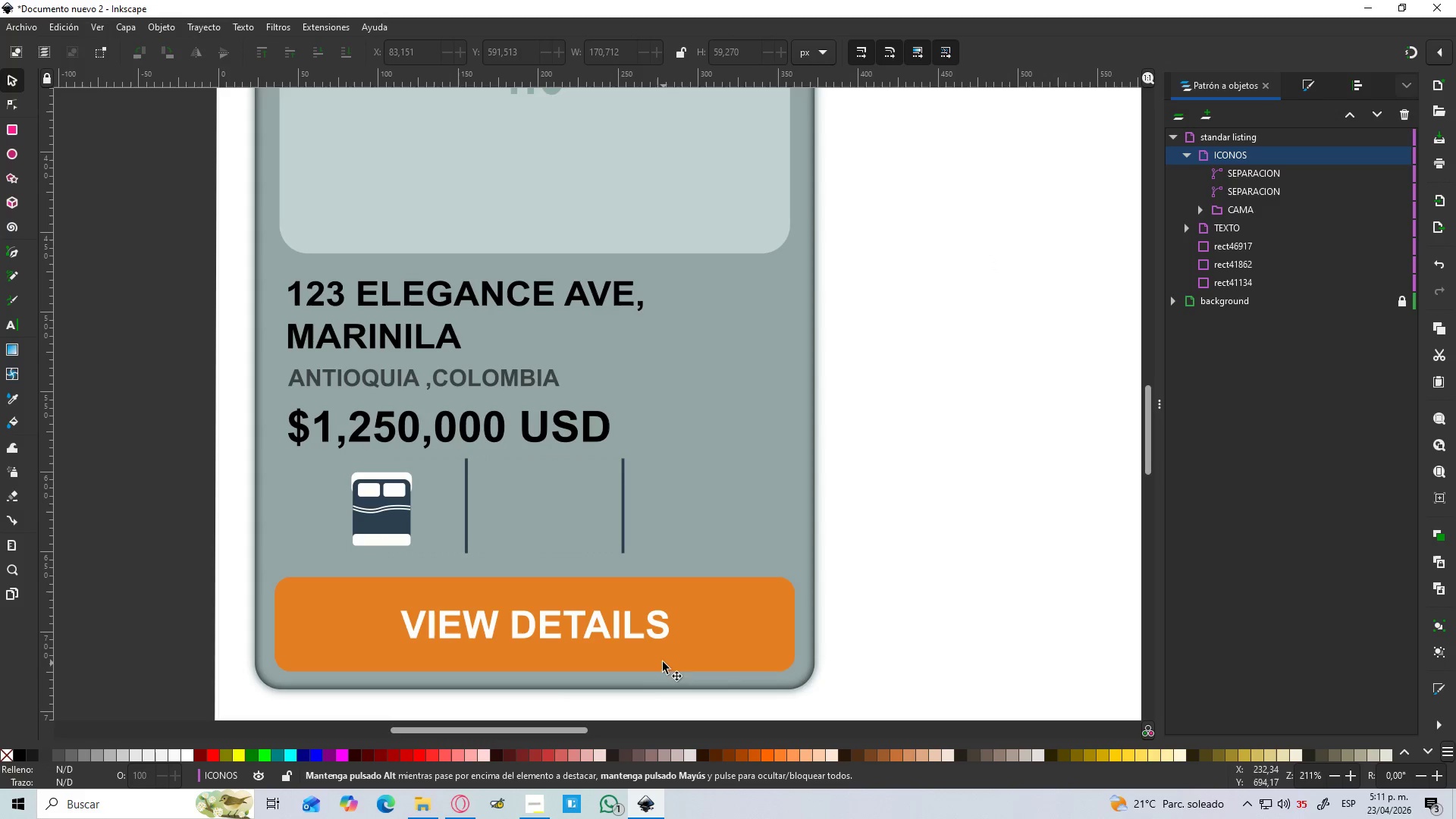 
hold_key(key=ControlLeft, duration=1.5)
scroll: coordinate [440, 529], scroll_direction: up, amount: 2.0
 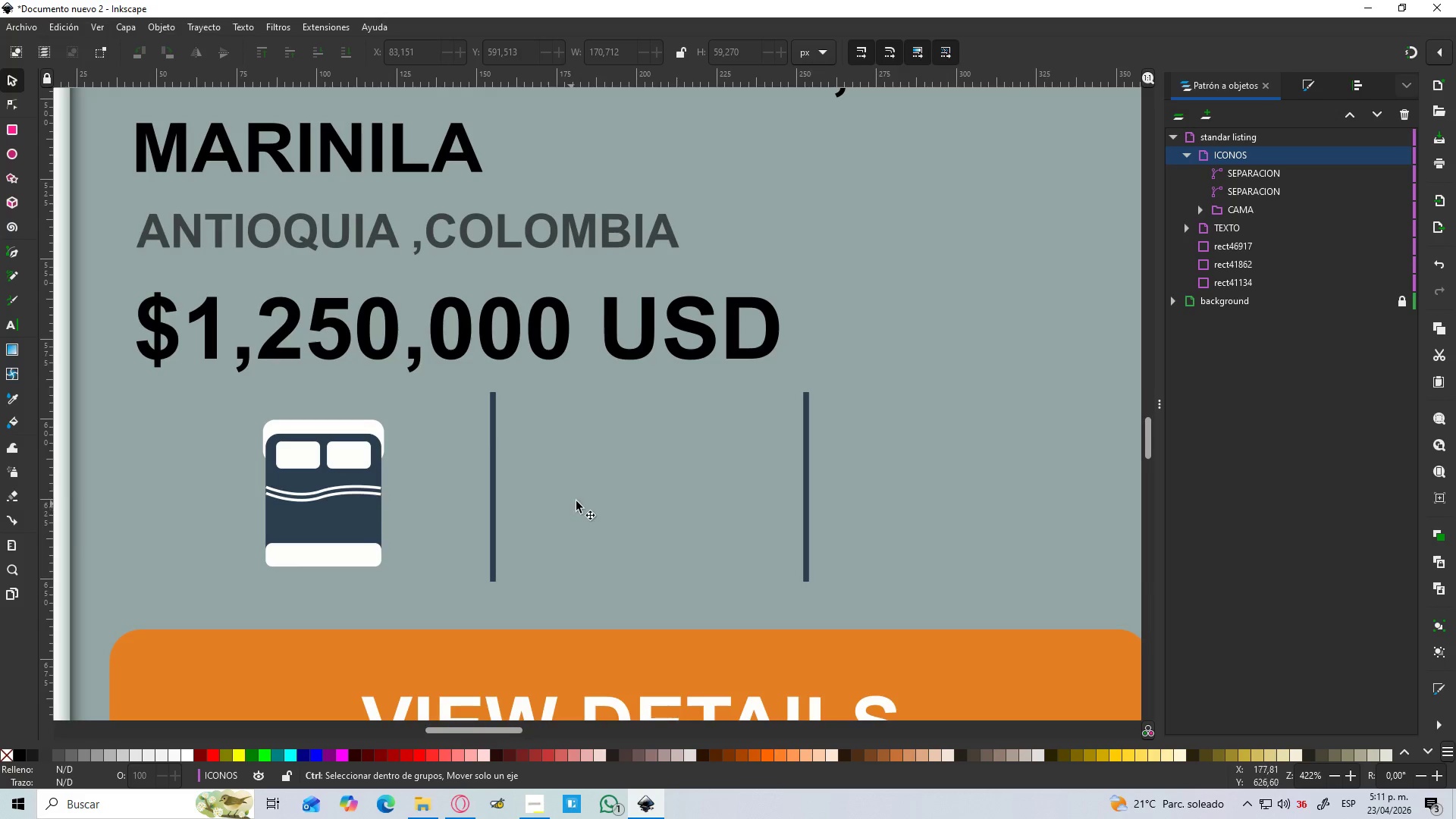 
hold_key(key=ControlLeft, duration=1.14)
 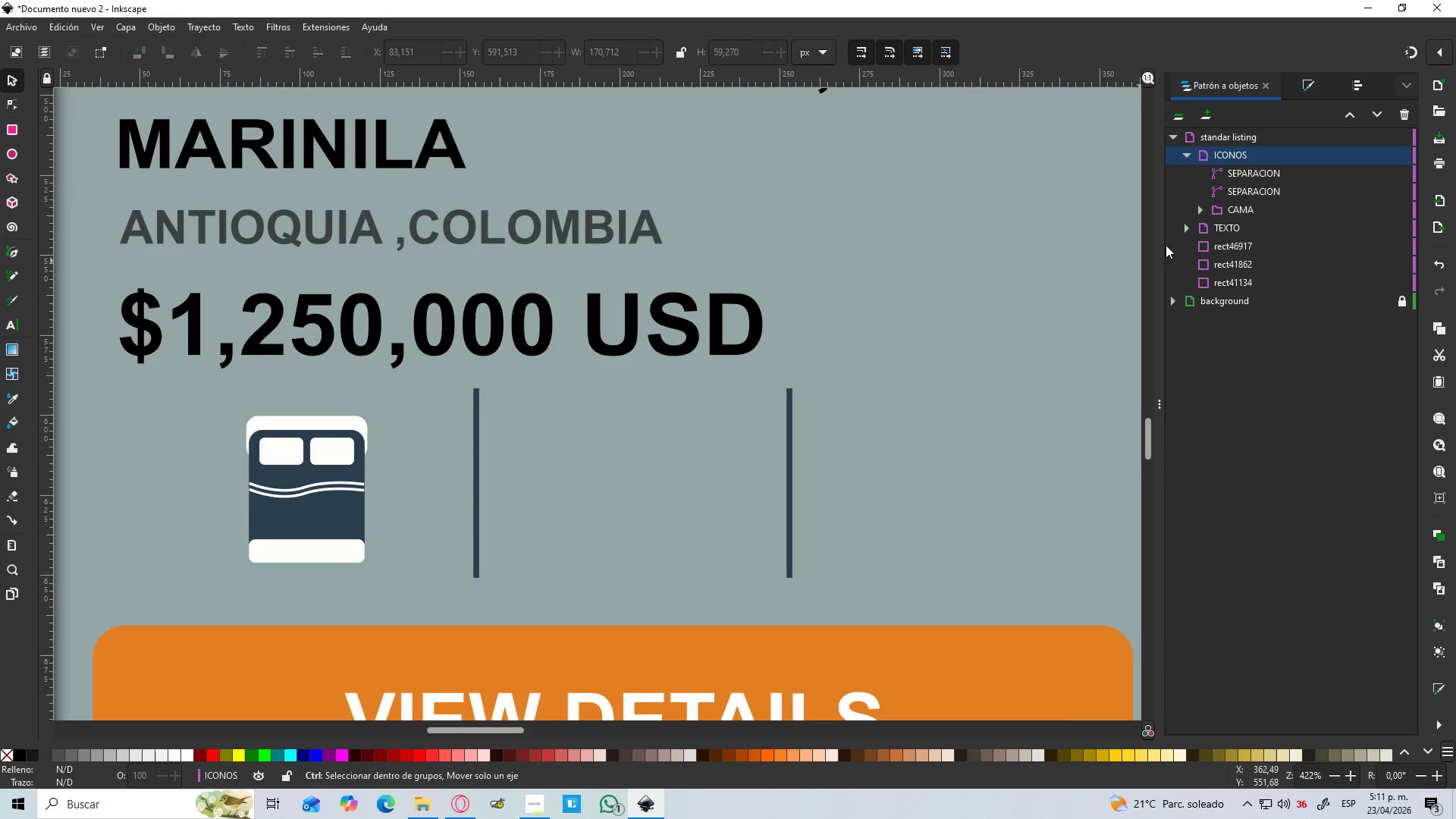 
scroll: coordinate [576, 500], scroll_direction: up, amount: 1.0
 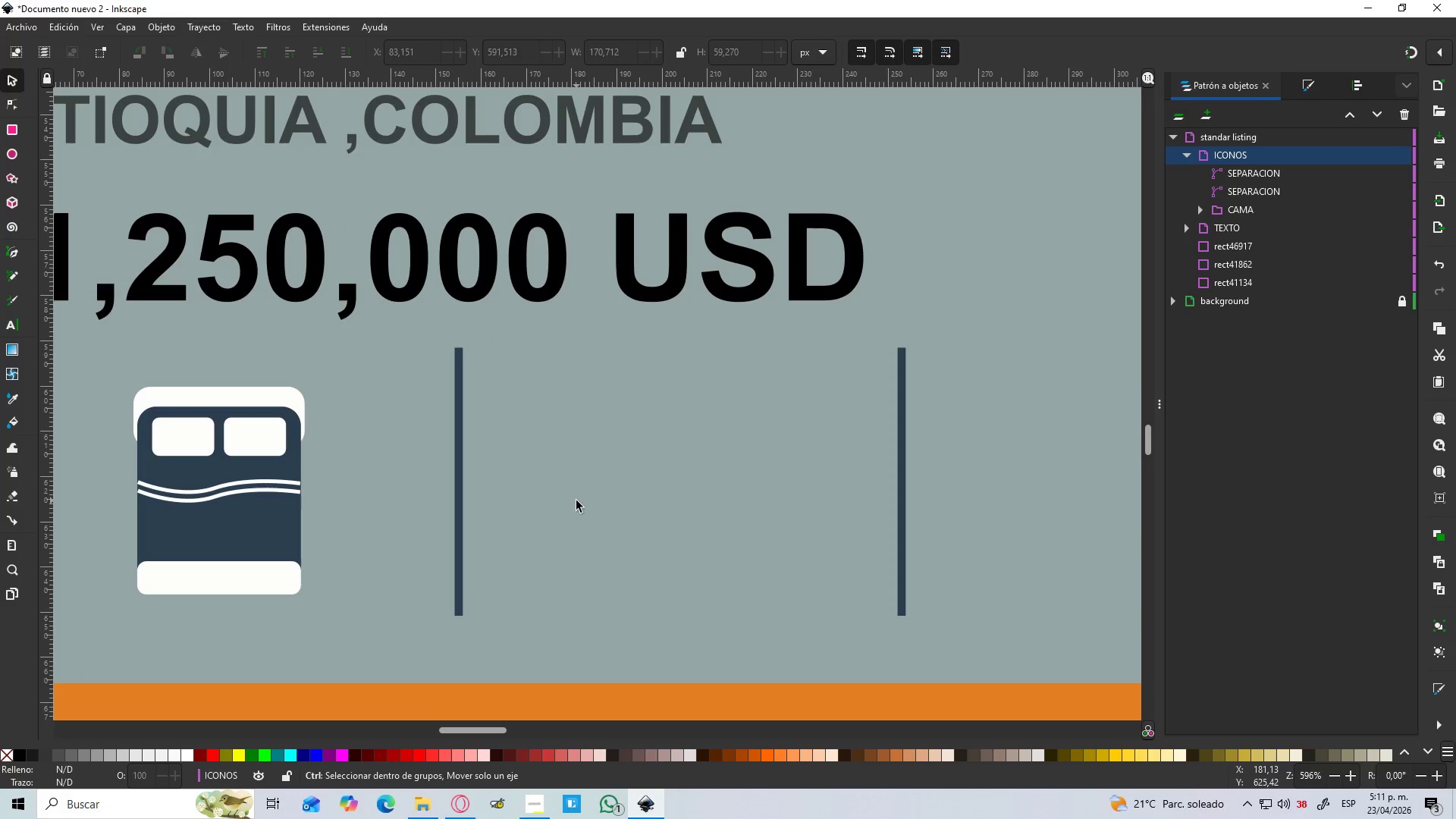 
scroll: coordinate [519, 488], scroll_direction: down, amount: 1.0
 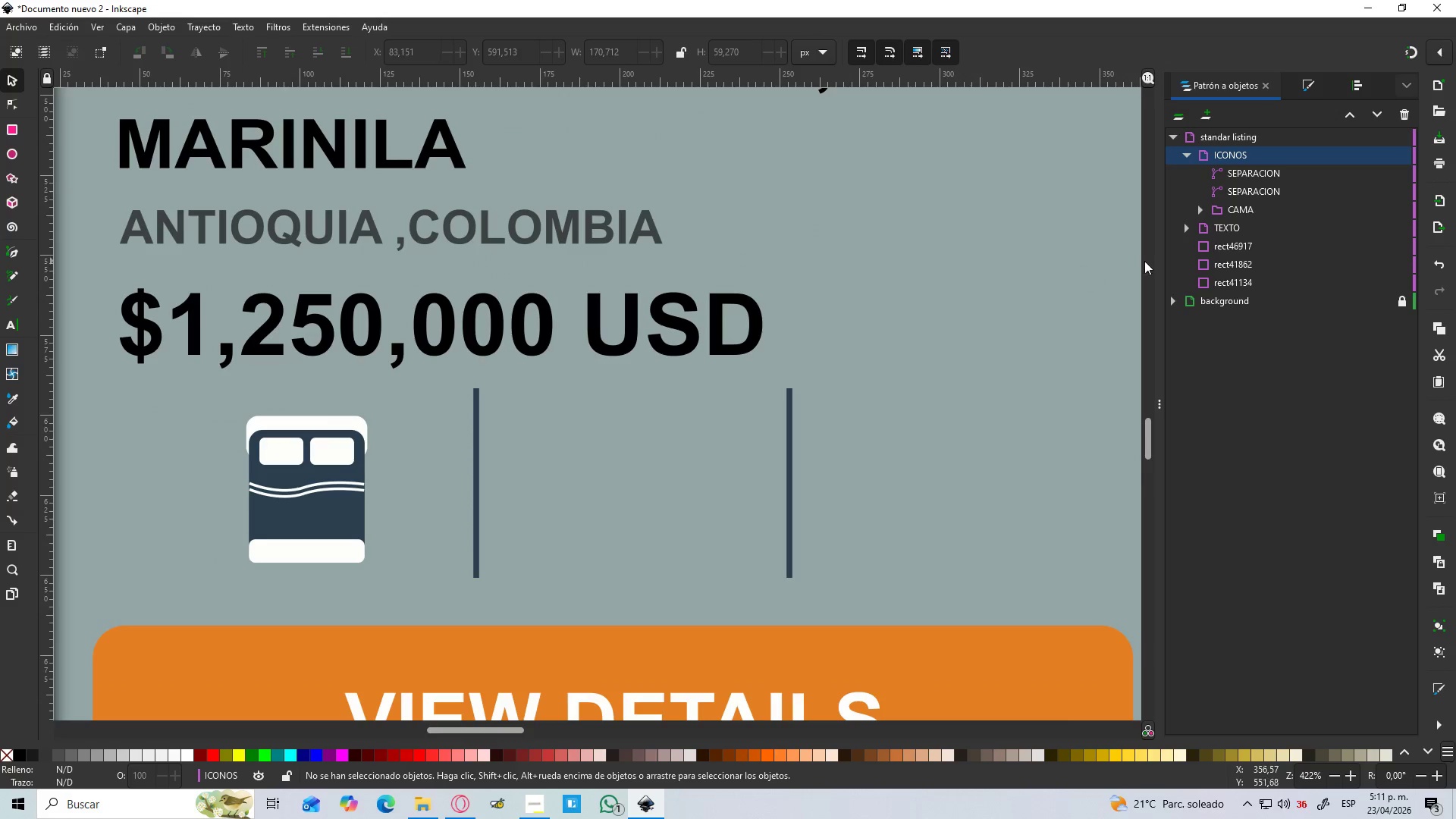 
key(Control+ControlLeft)
 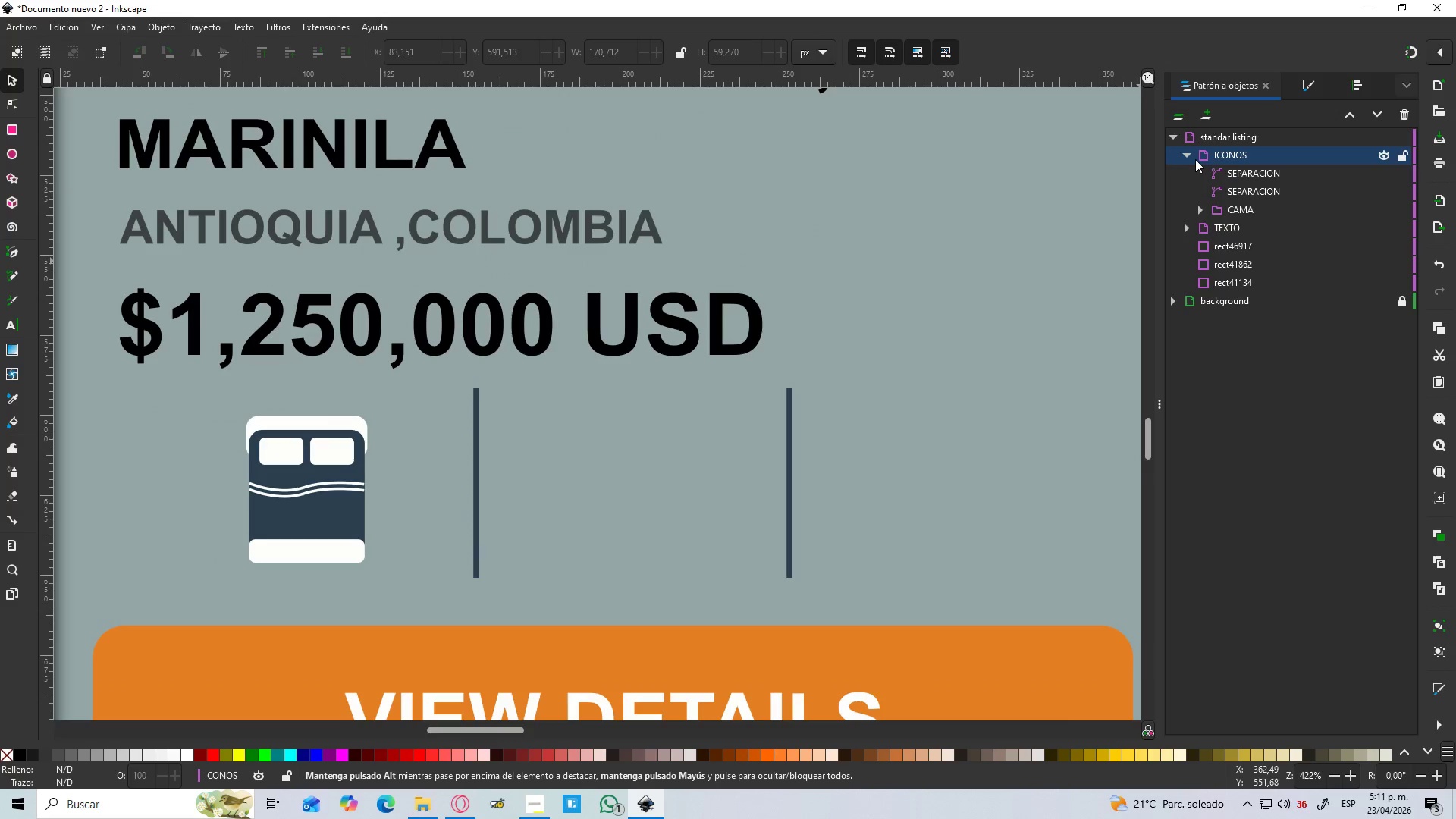 
left_click([1192, 158])
 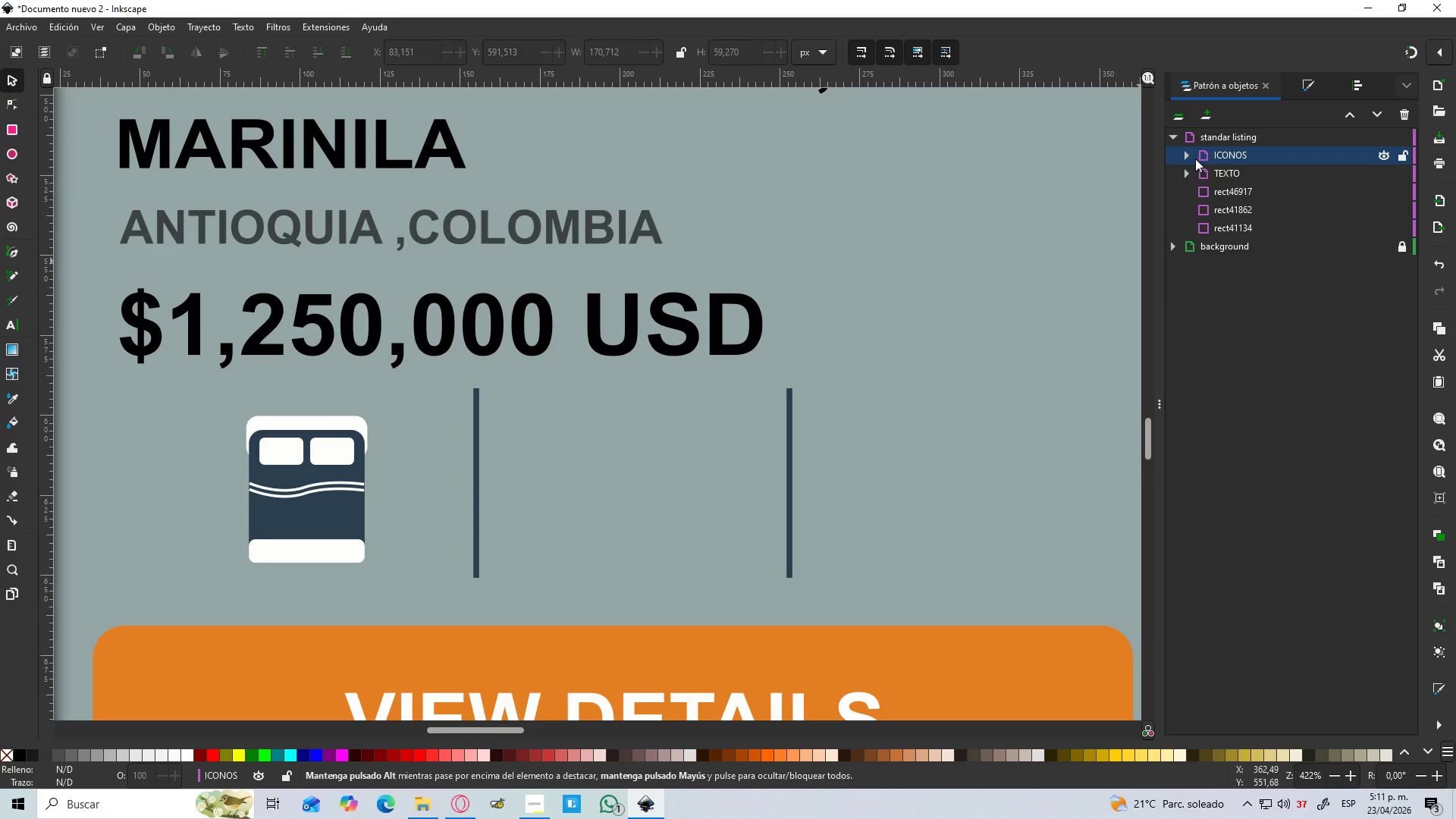 
left_click([1186, 153])
 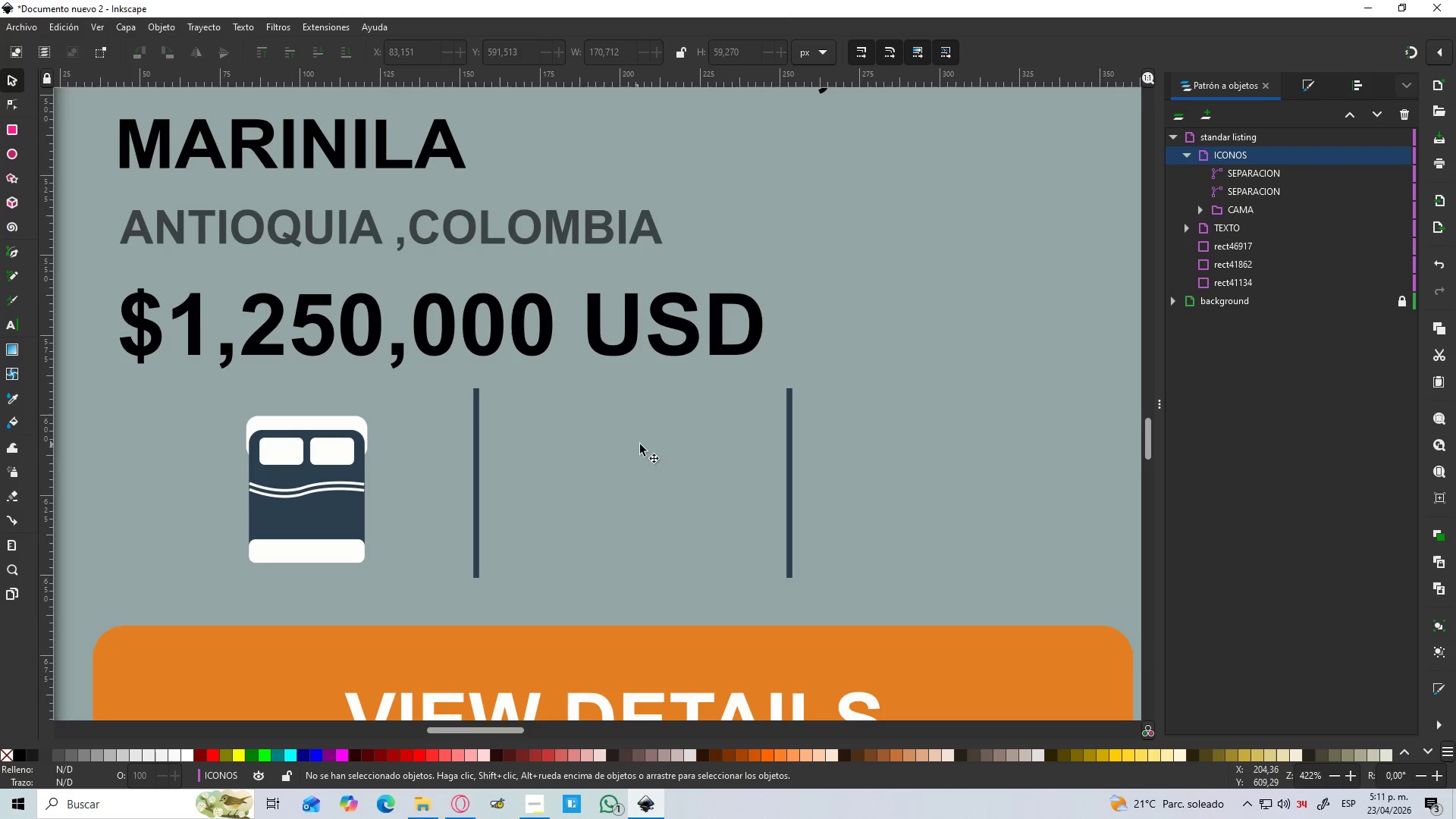 
hold_key(key=Space, duration=1.01)
 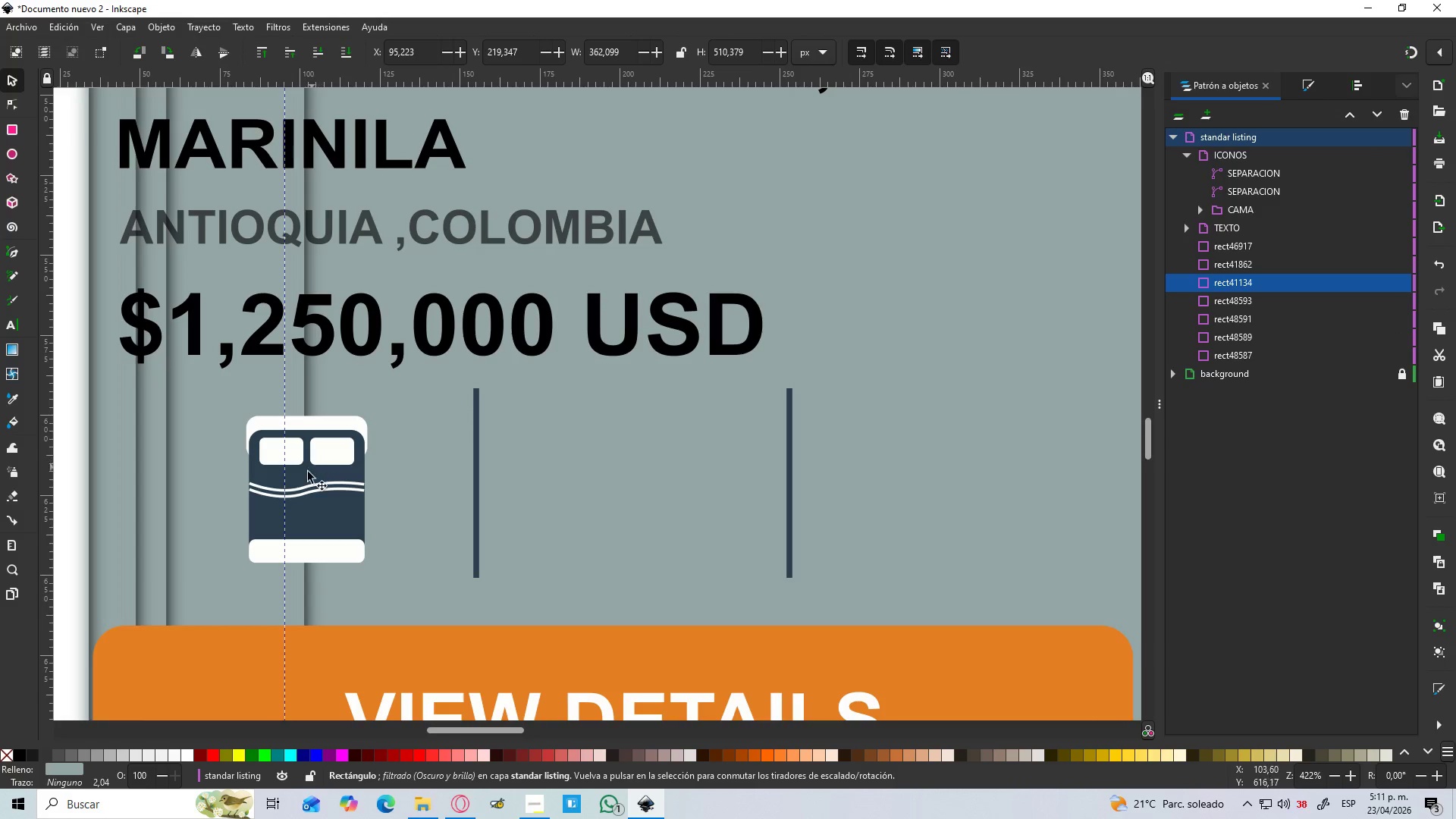 
left_click_drag(start_coordinate=[127, 490], to_coordinate=[382, 450])
 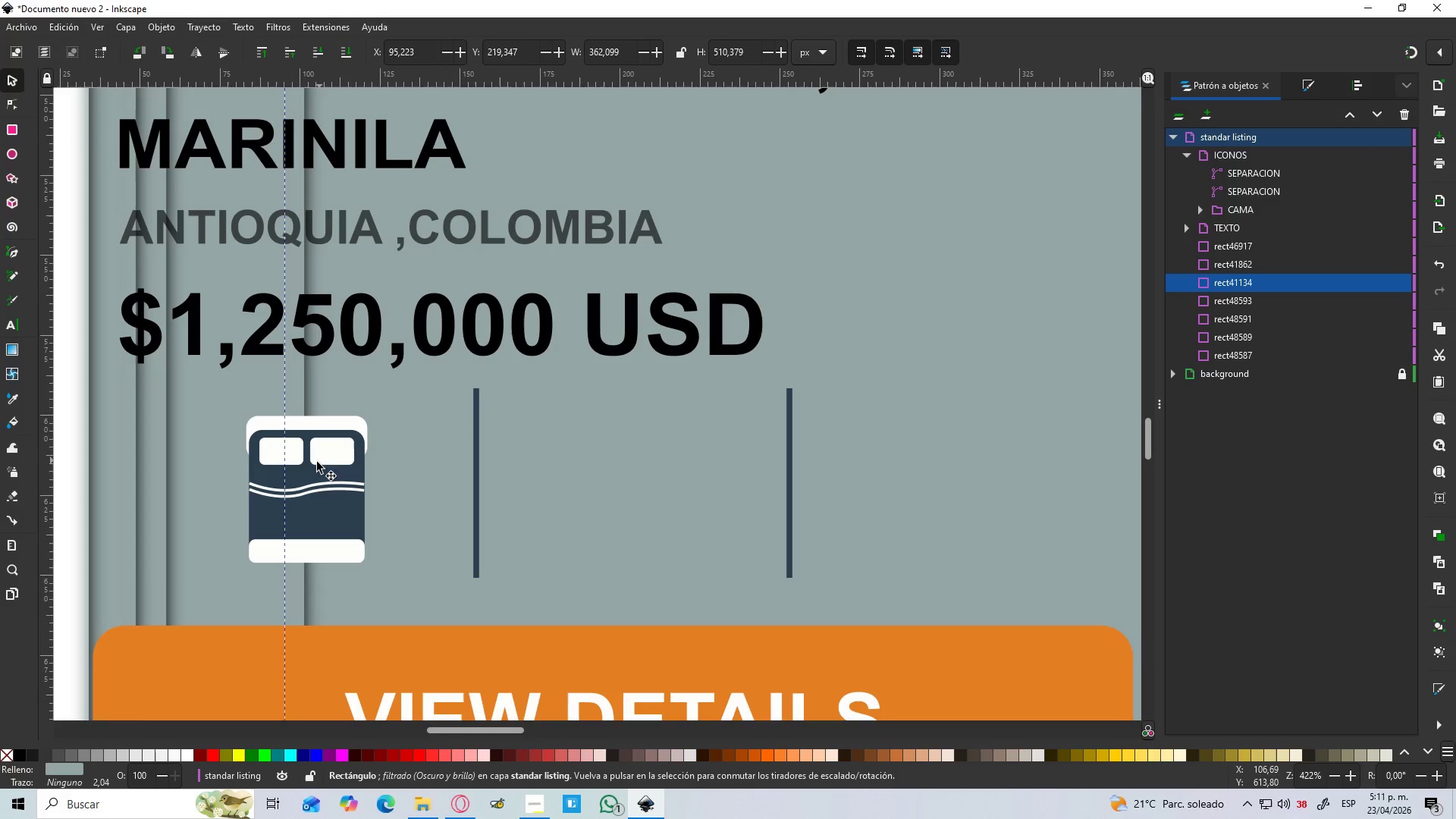 
key(Control+Z)
 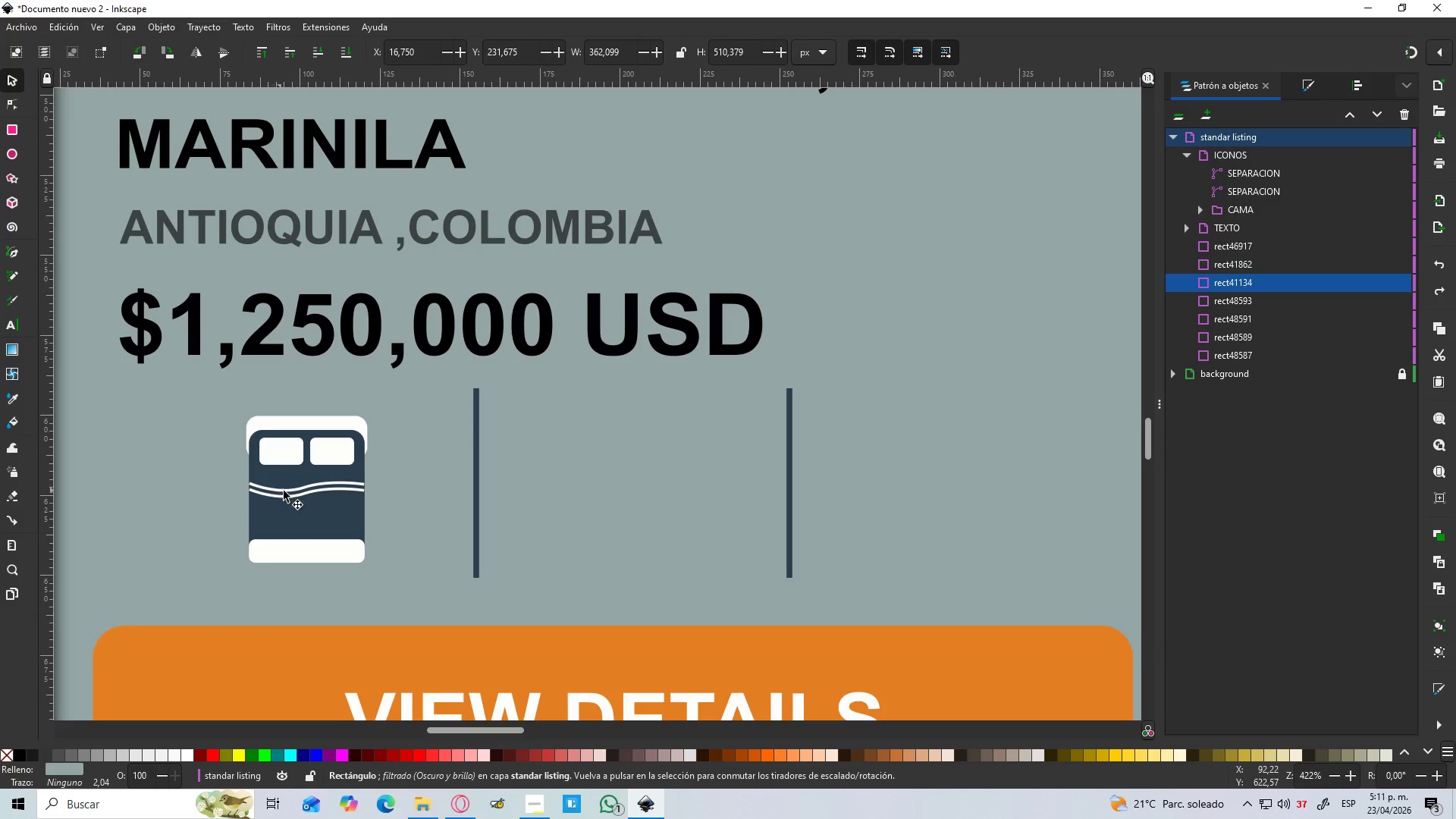 
scroll: coordinate [334, 457], scroll_direction: down, amount: 8.0
 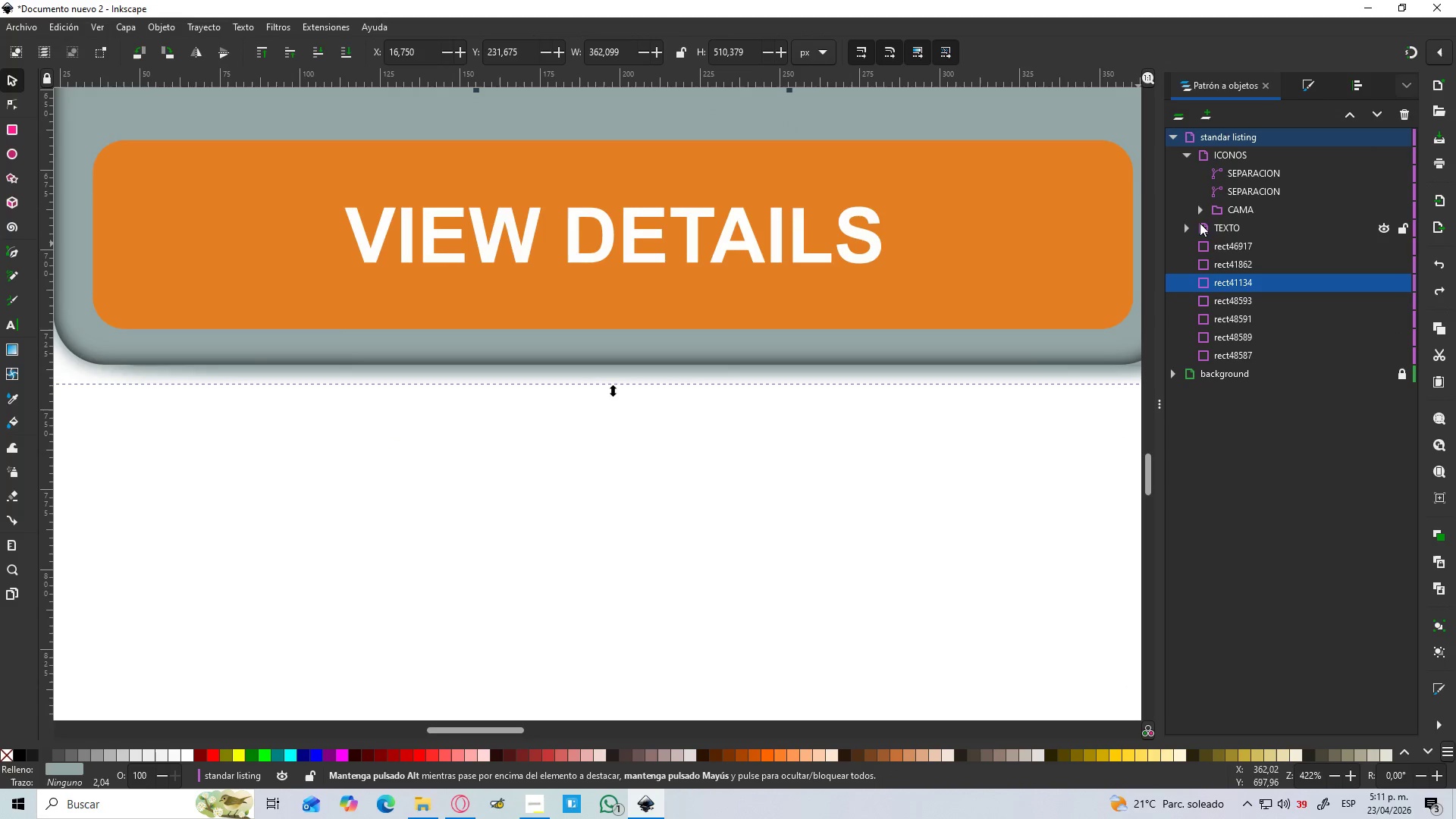 
left_click([1181, 232])
 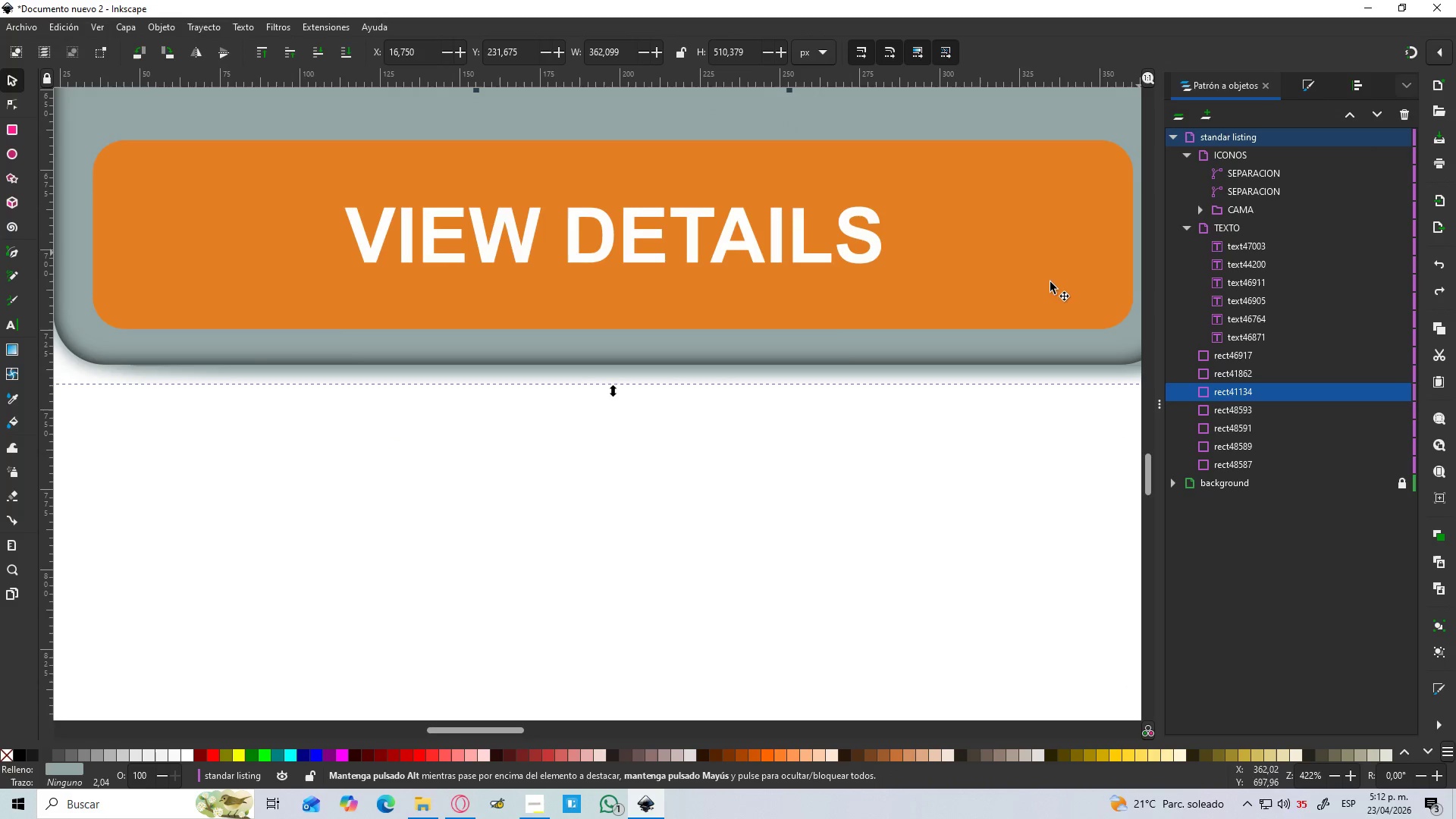 
hold_key(key=ControlLeft, duration=0.55)
 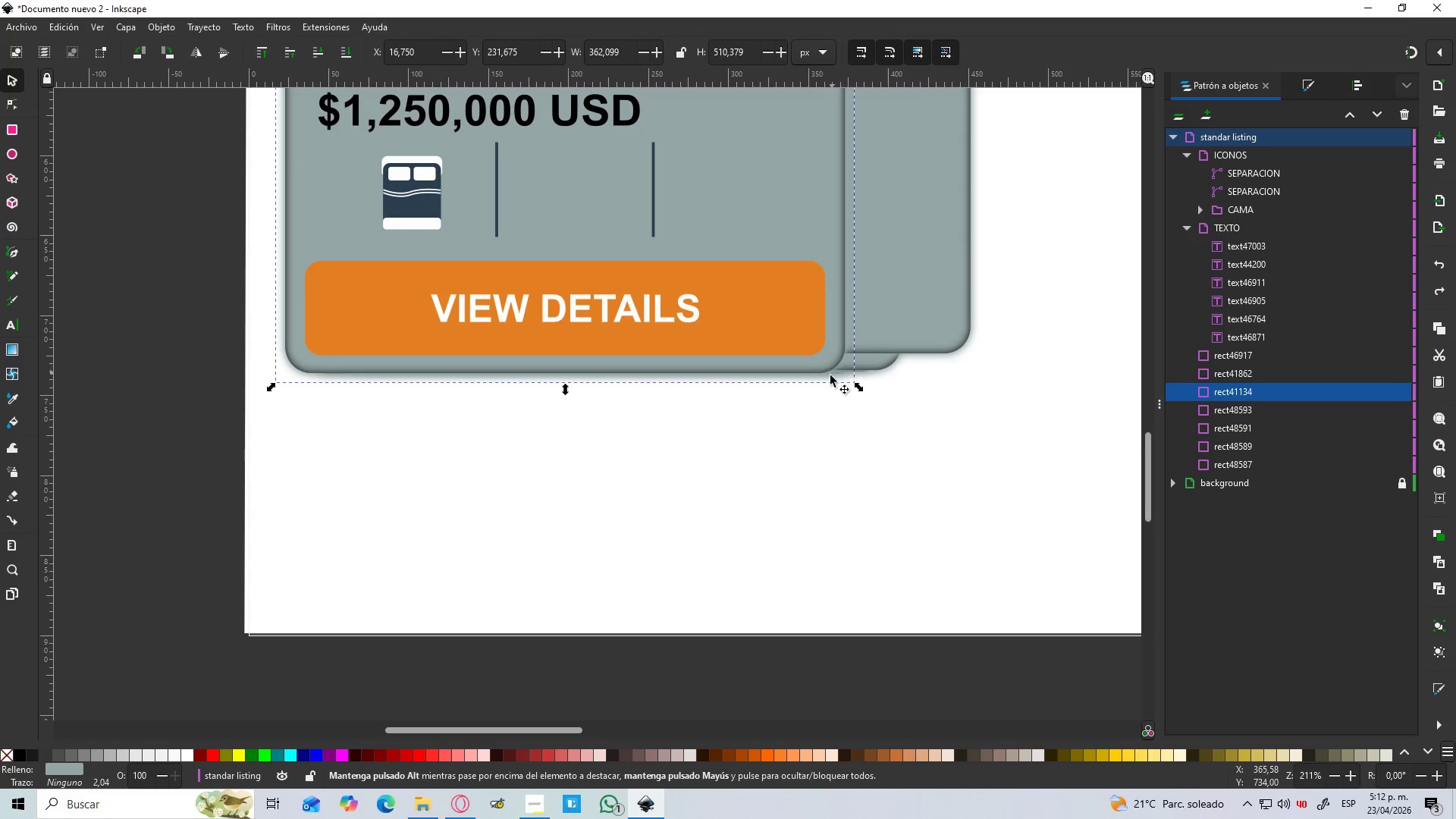 
hold_key(key=ControlLeft, duration=1.08)
 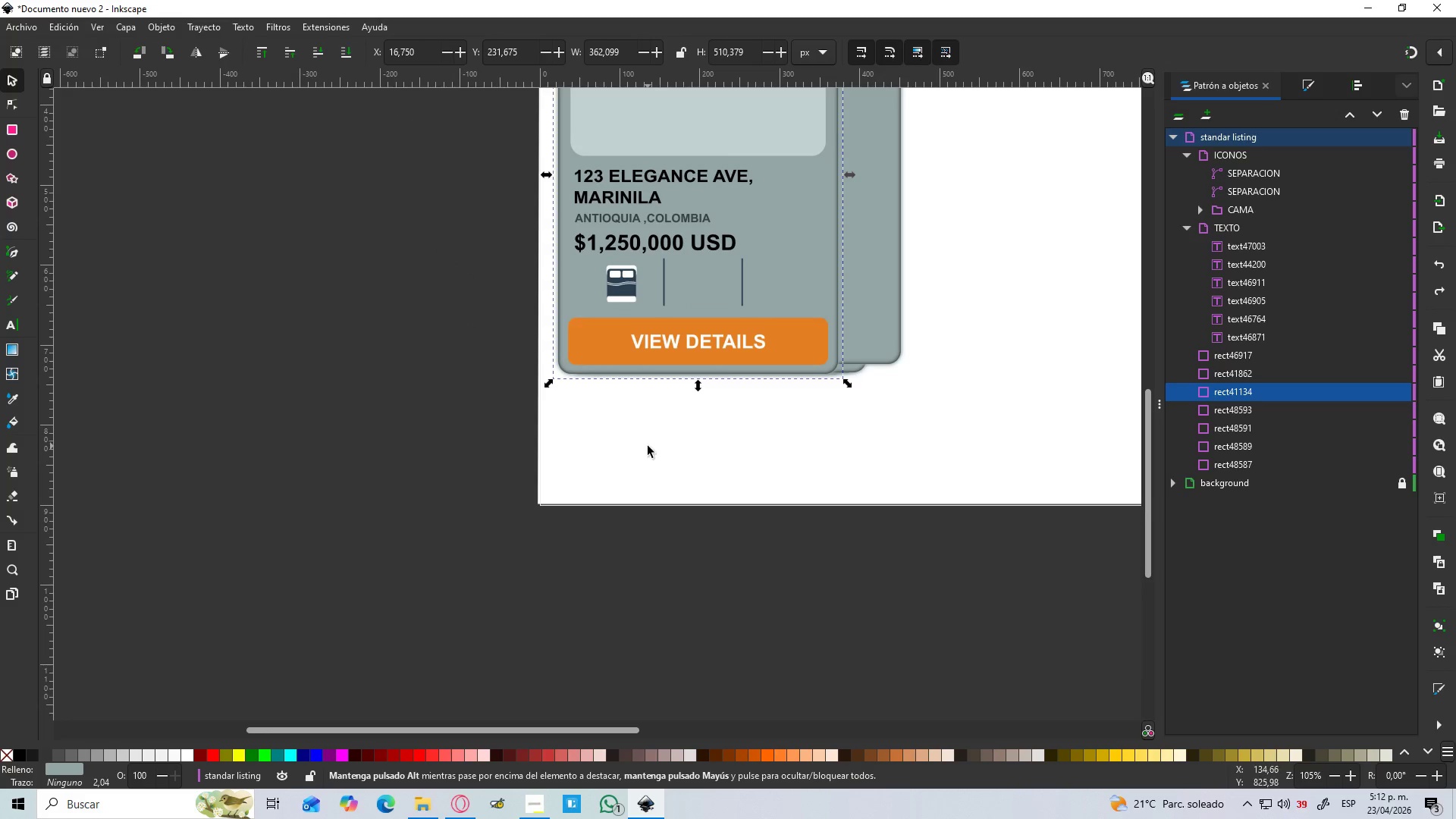 
scroll: coordinate [830, 375], scroll_direction: down, amount: 5.0
 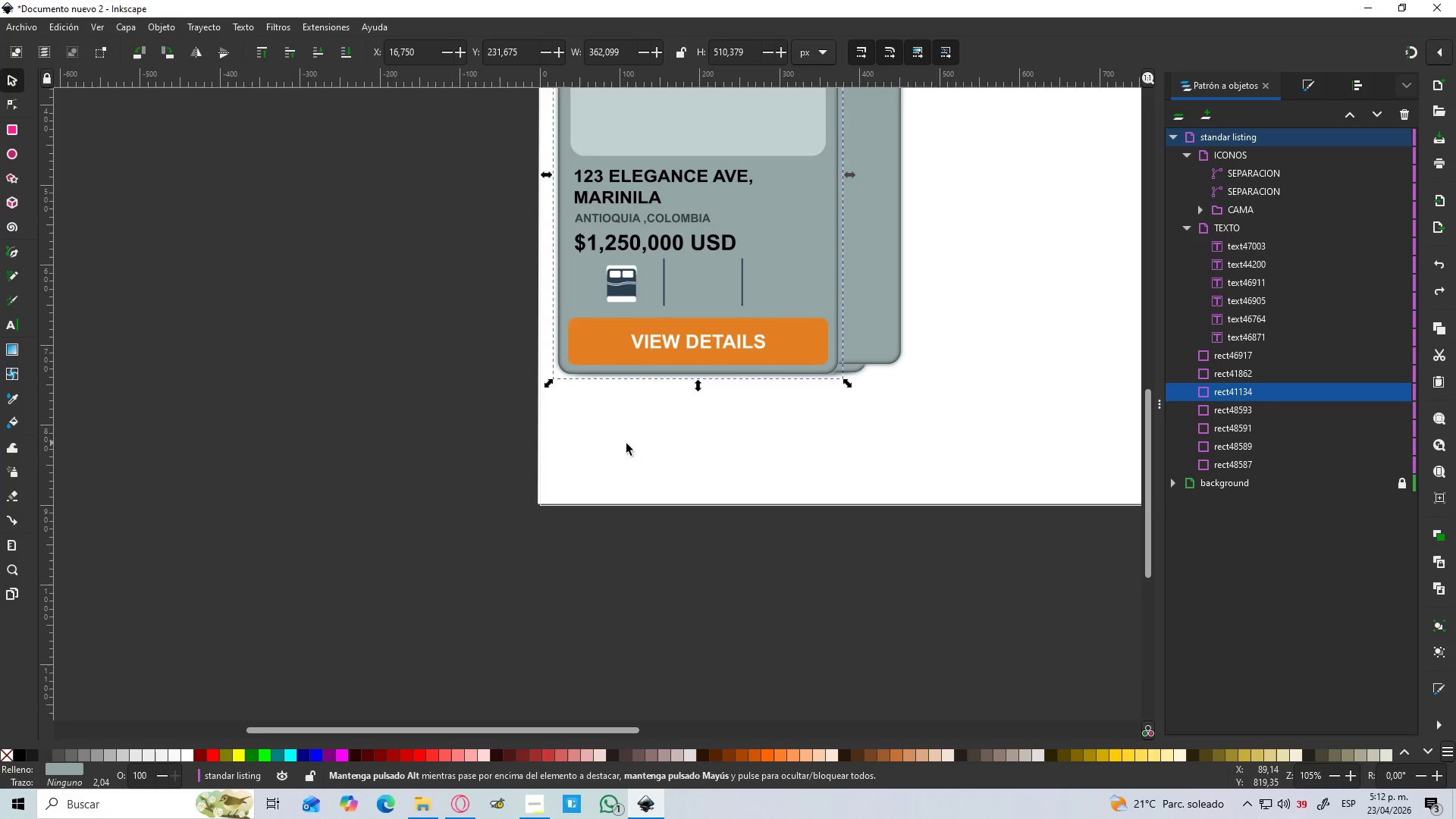 
key(Control+Z)
 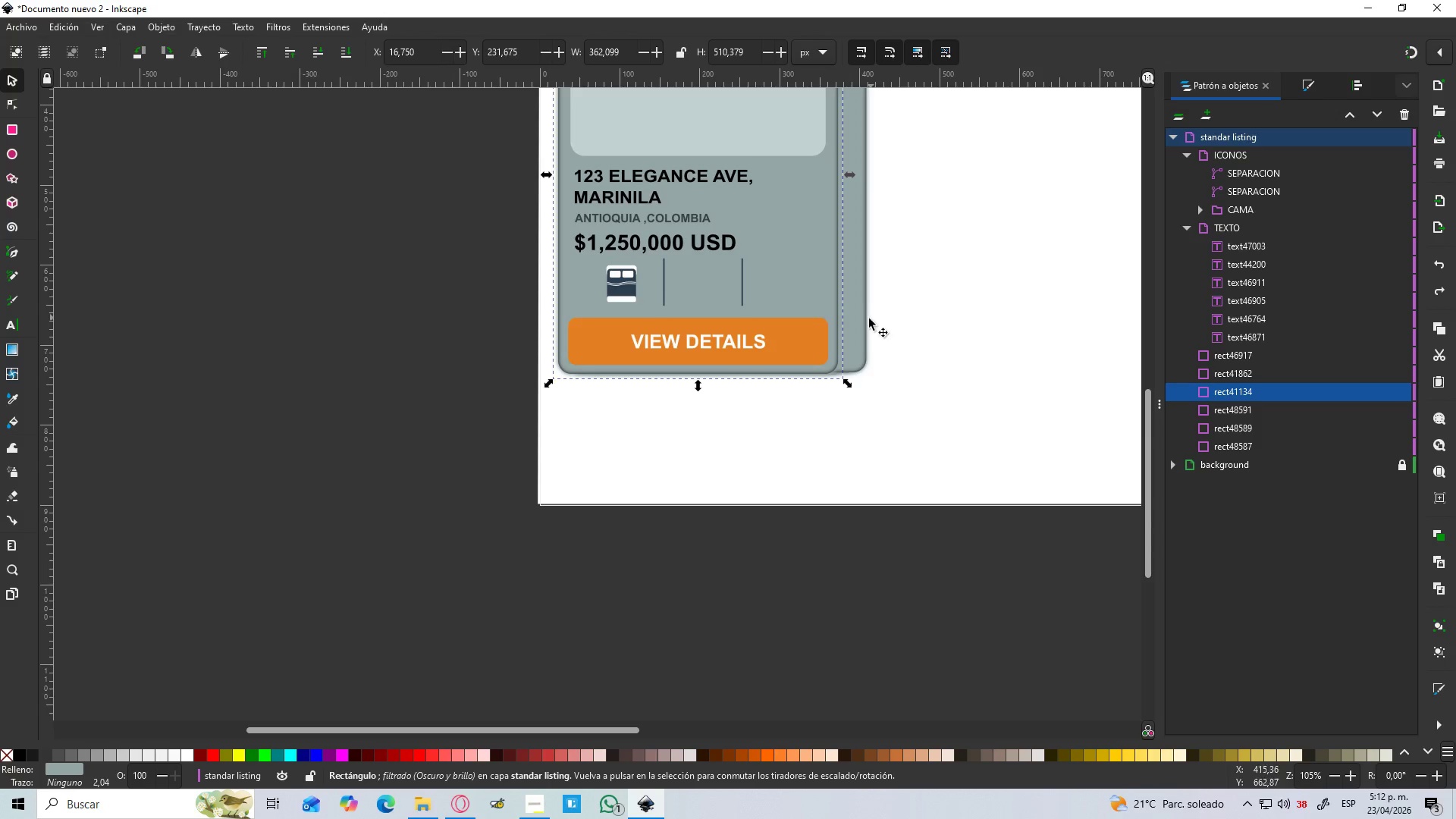 
left_click([863, 325])
 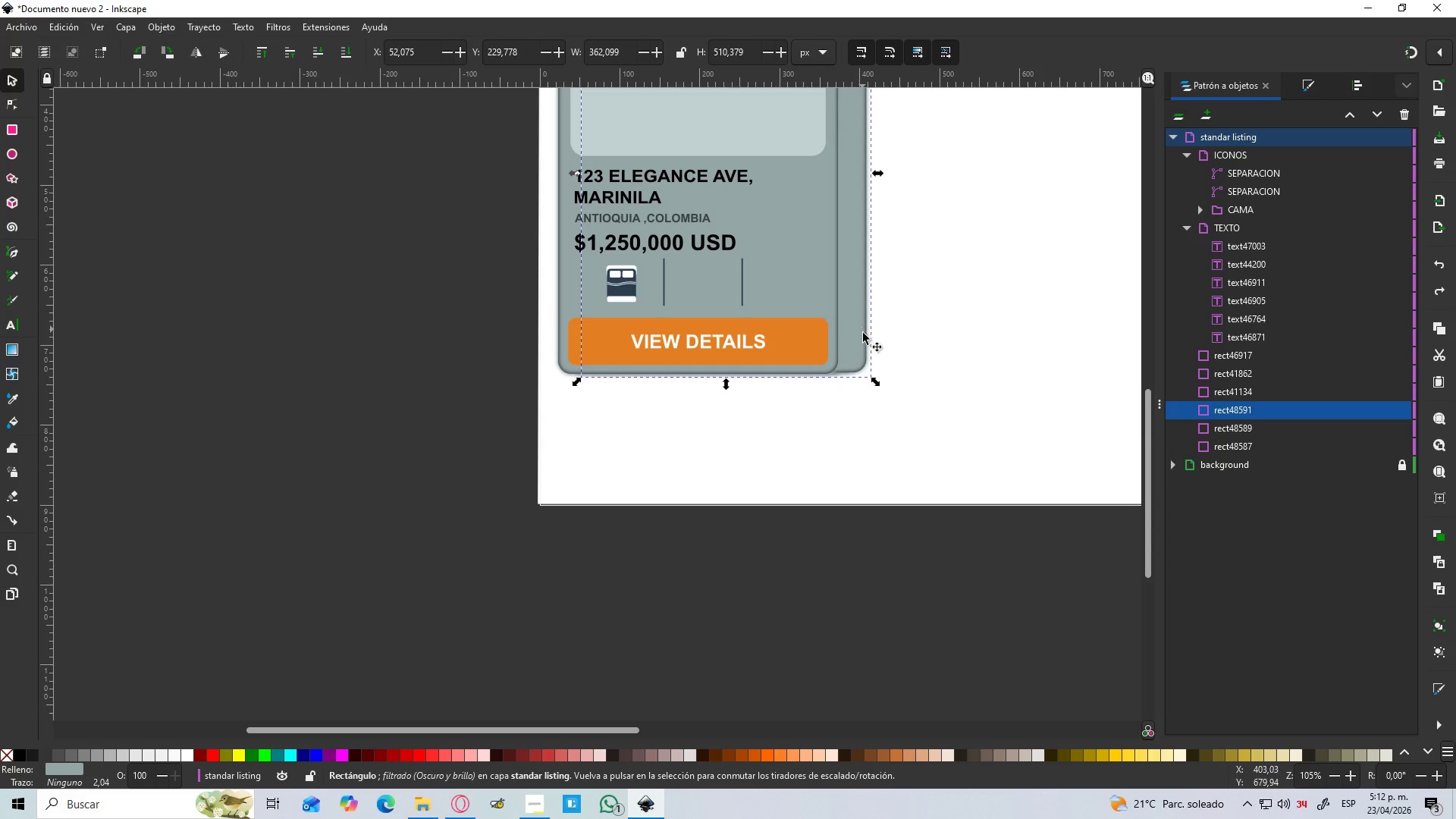 
key(Control+Z)
 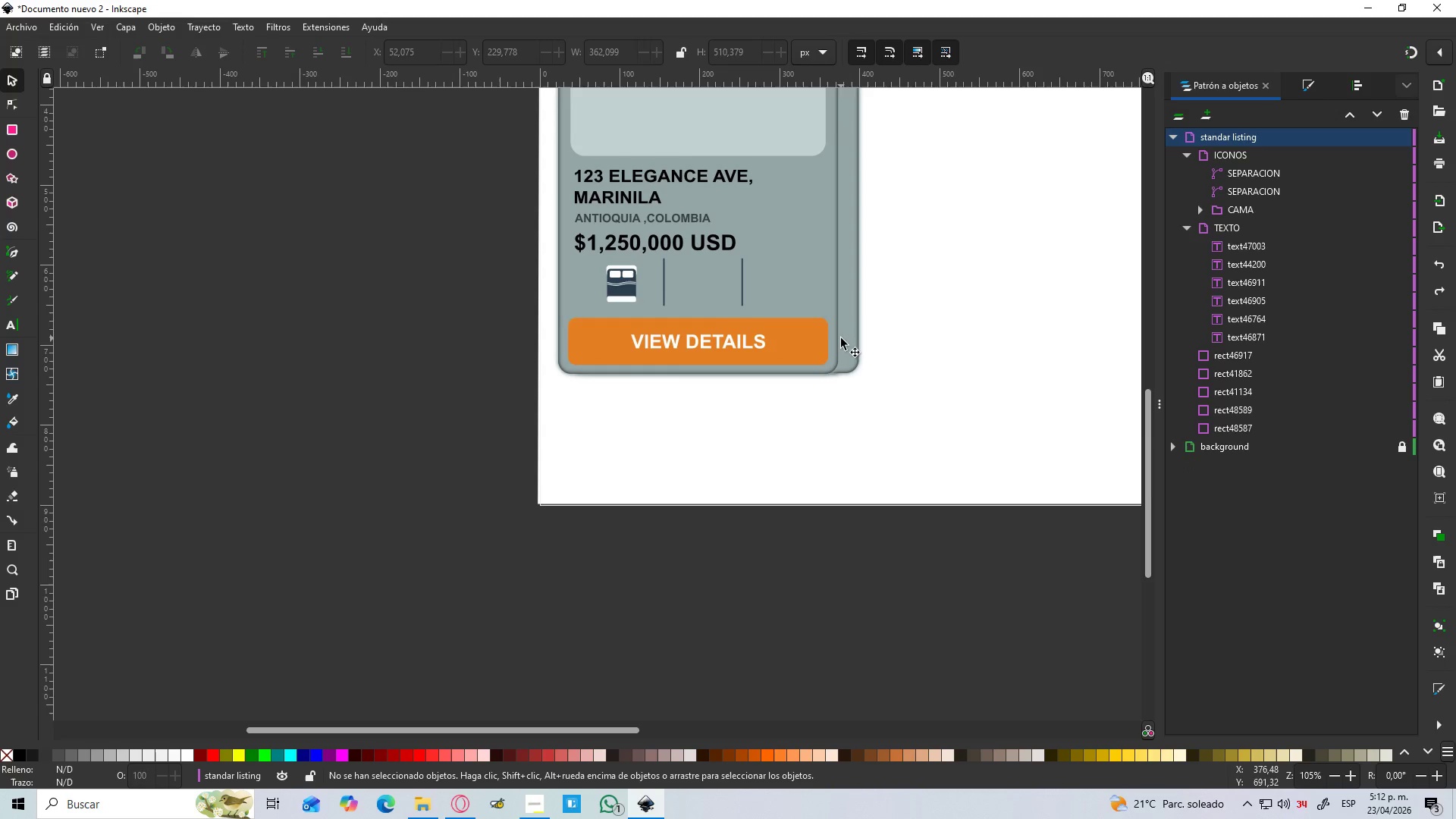 
key(Control+Z)
 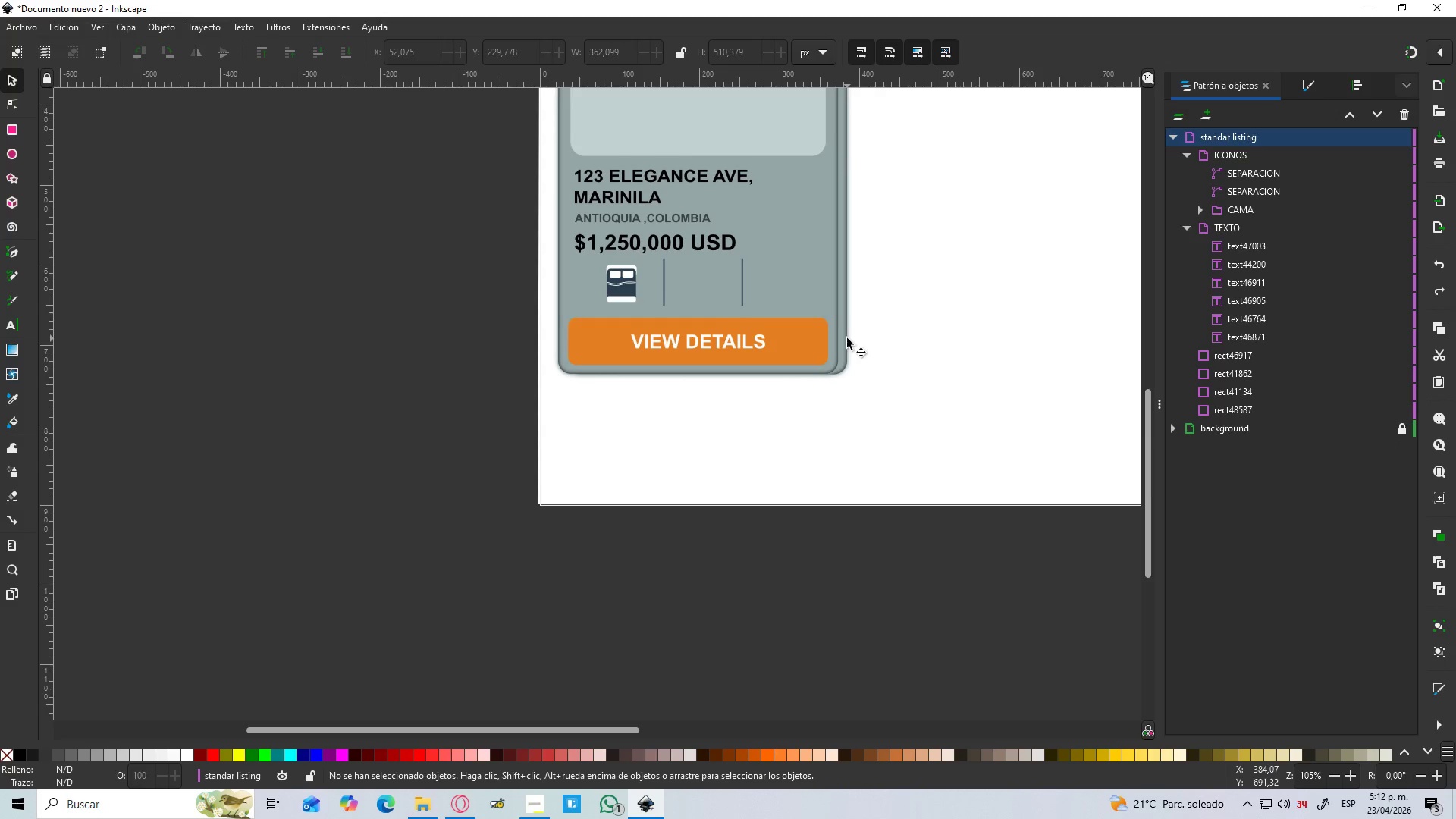 
key(Control+Z)
 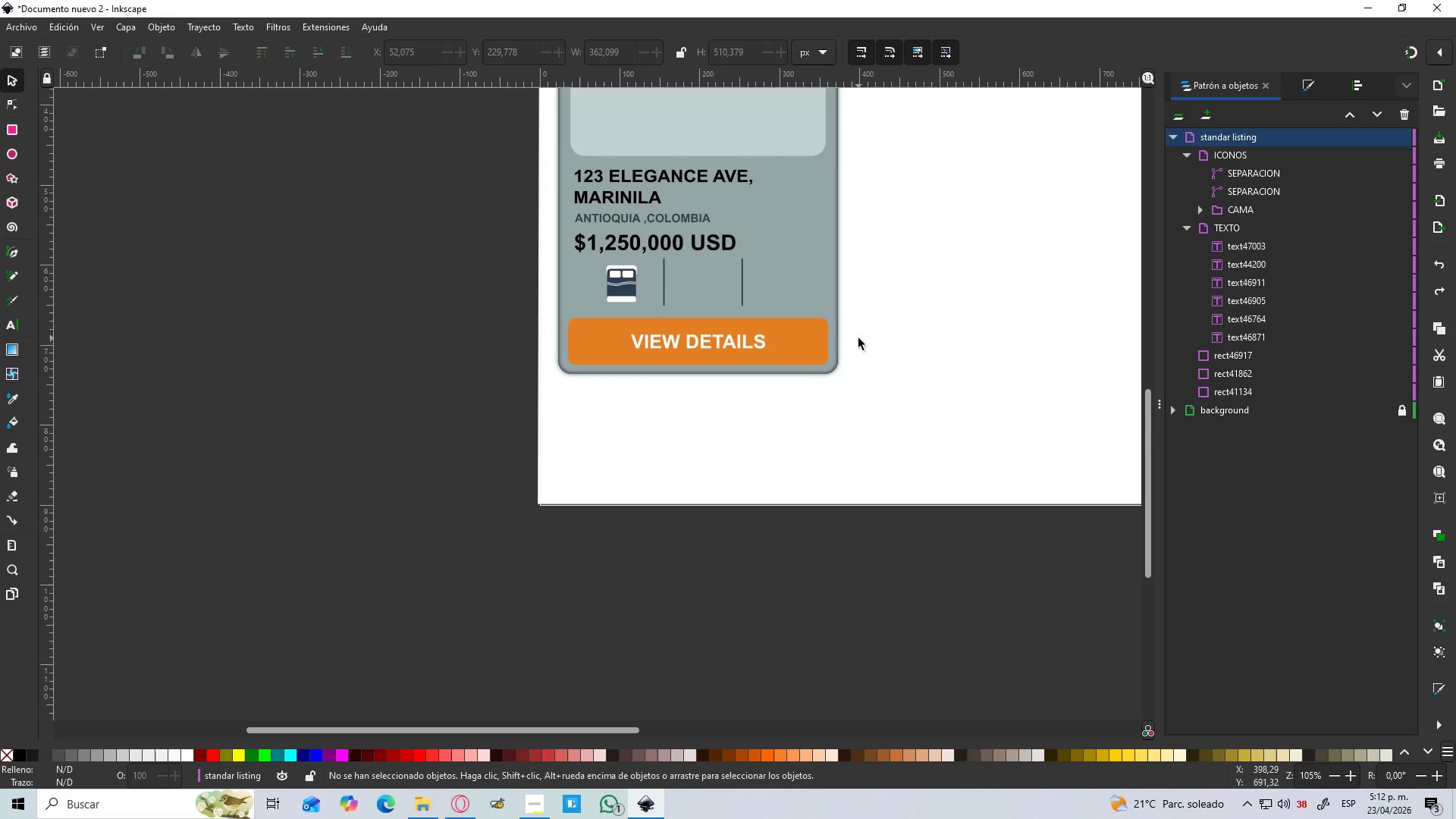 
key(Control+Z)
 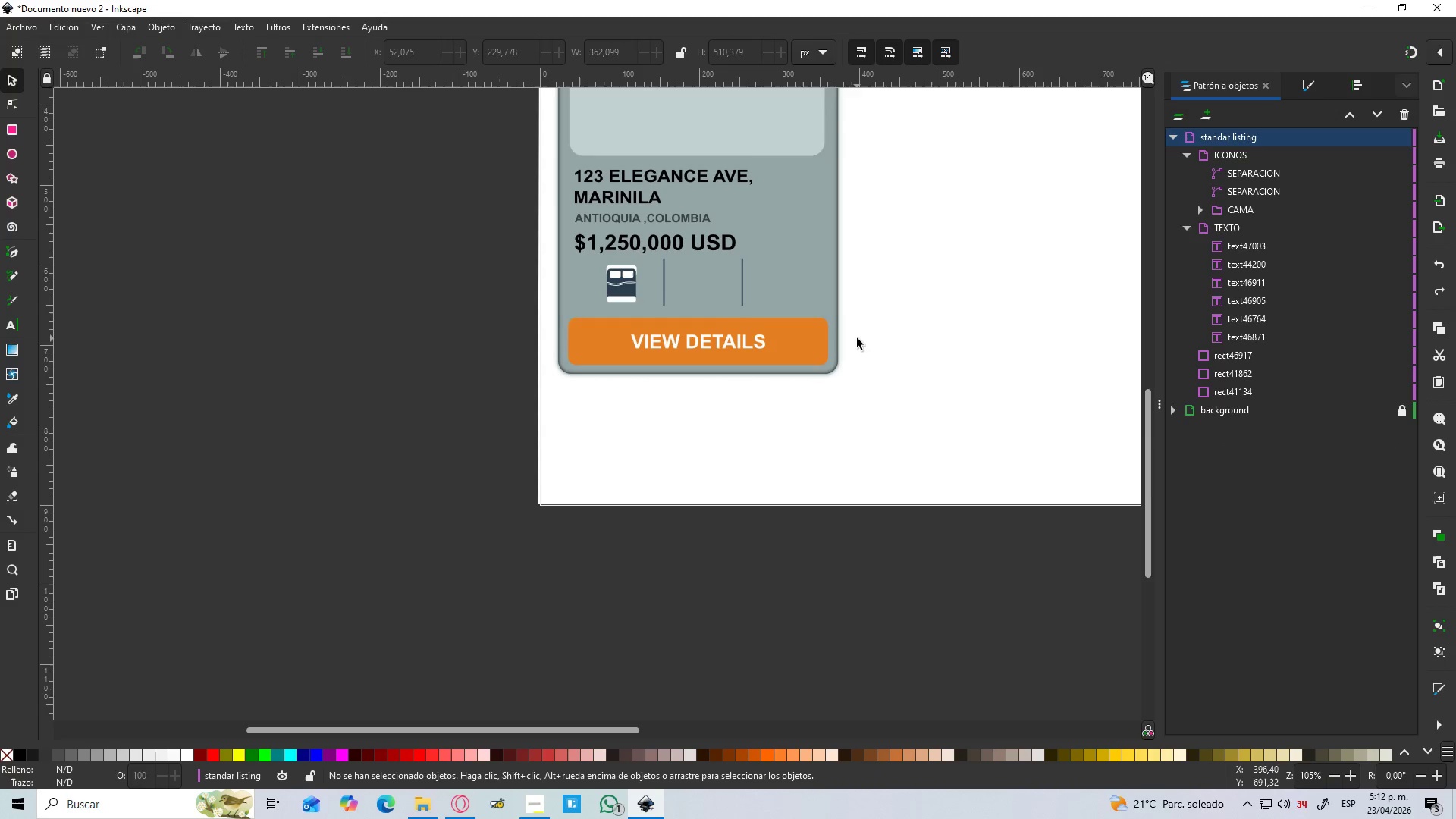 
key(Control+Shift+Z)
 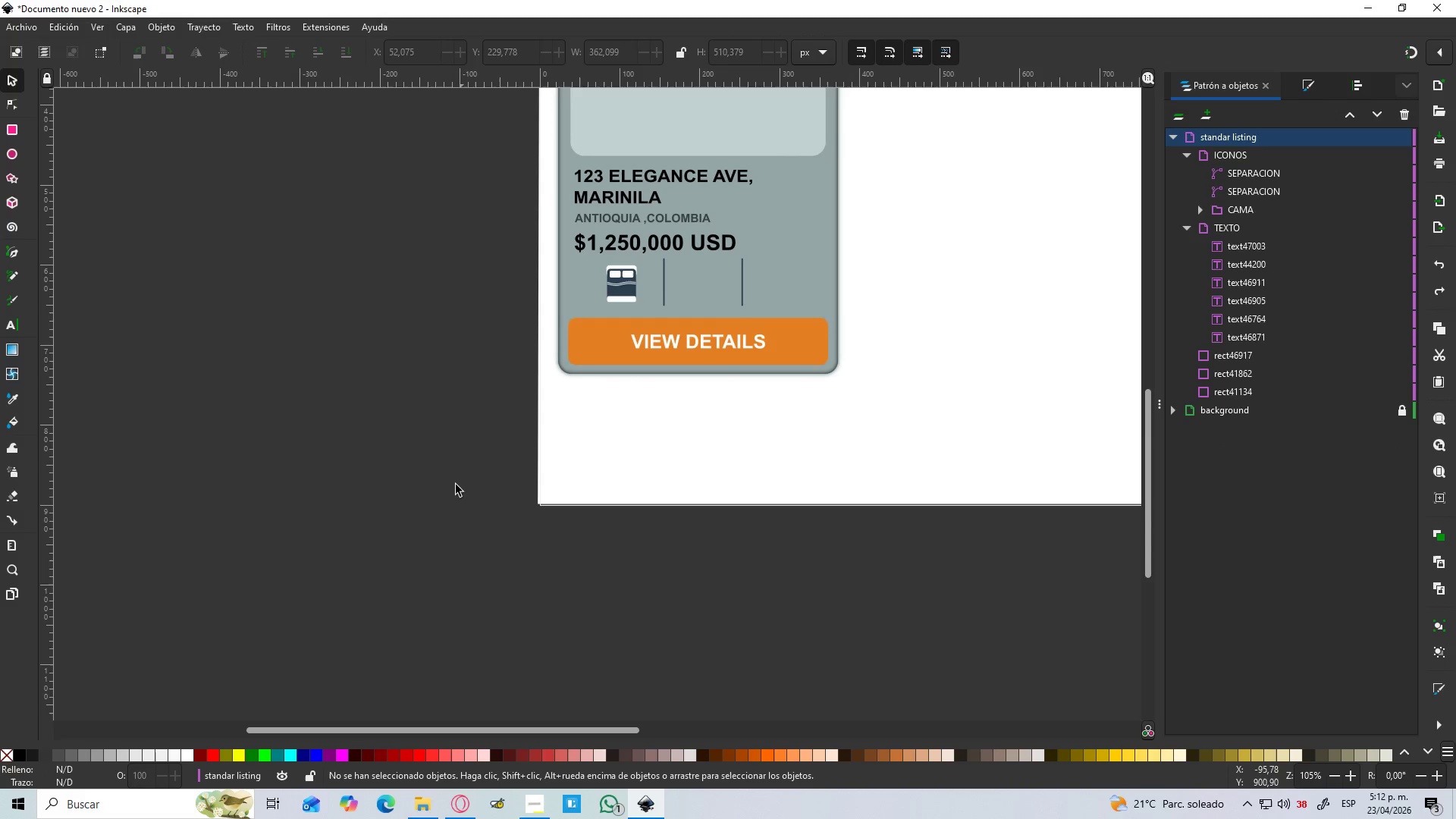 
scroll: coordinate [446, 302], scroll_direction: up, amount: 2.0
 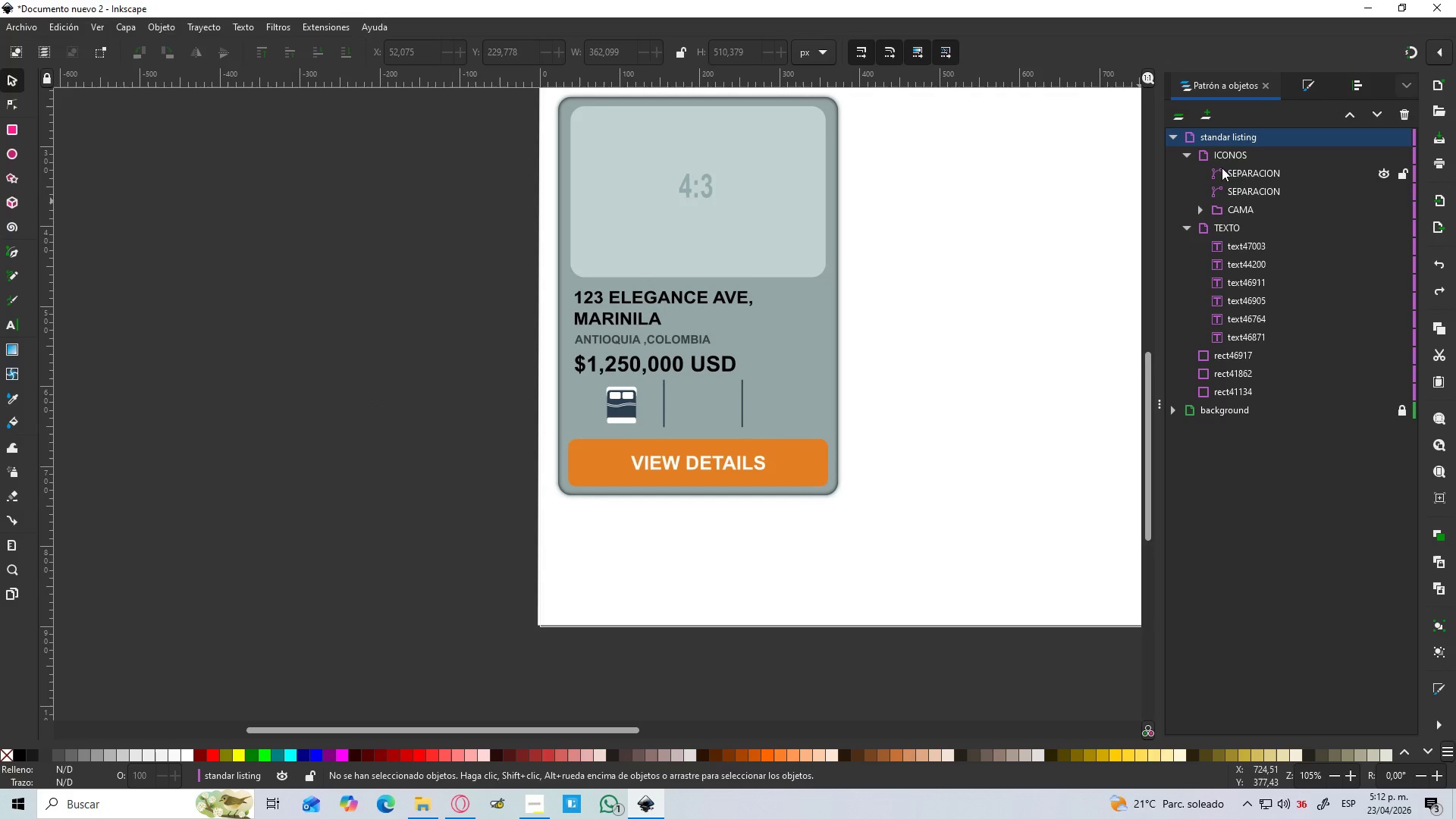 
left_click([1236, 162])
 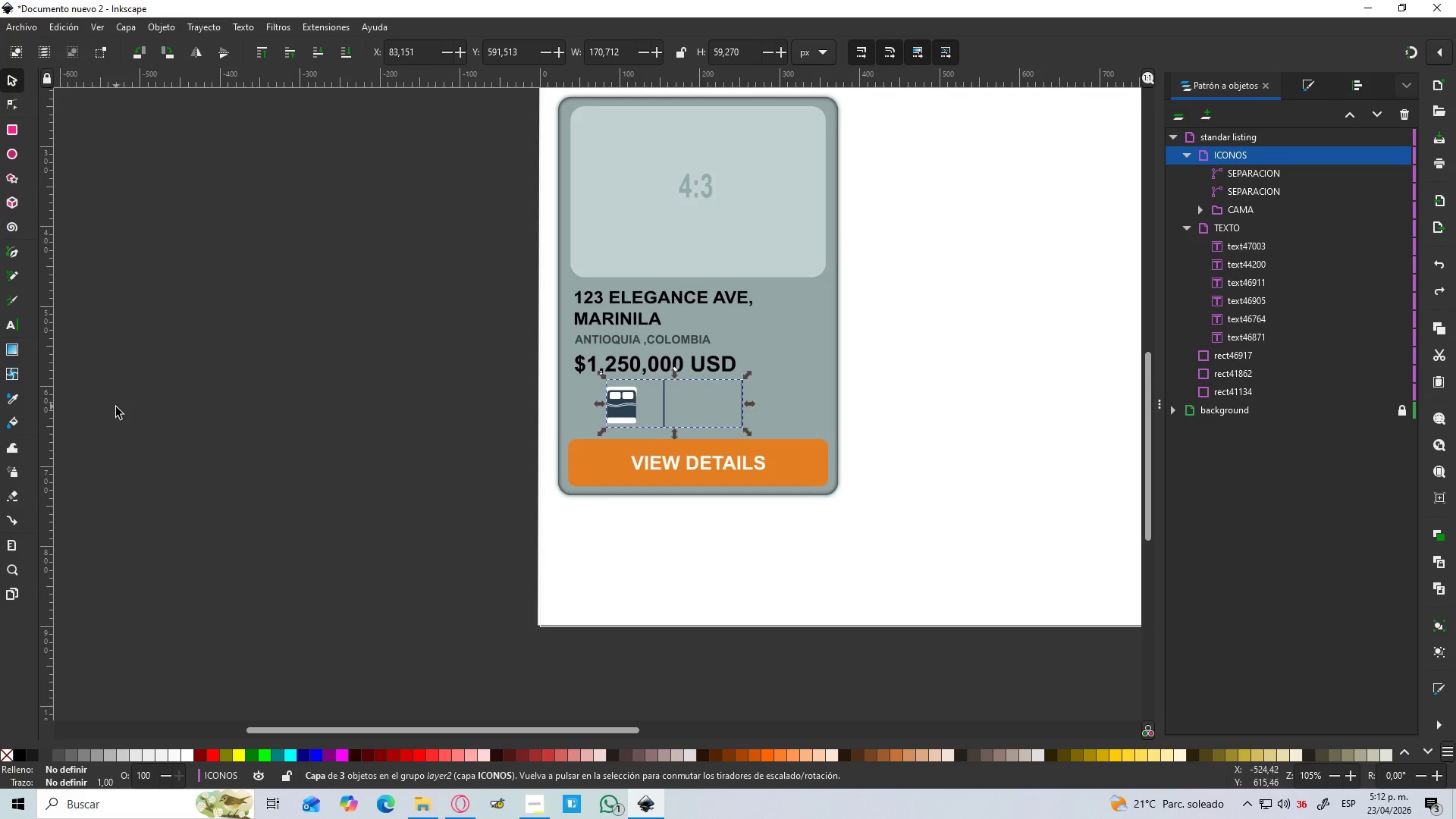 
hold_key(key=ControlLeft, duration=0.94)
scroll: coordinate [315, 420], scroll_direction: up, amount: 1.0
 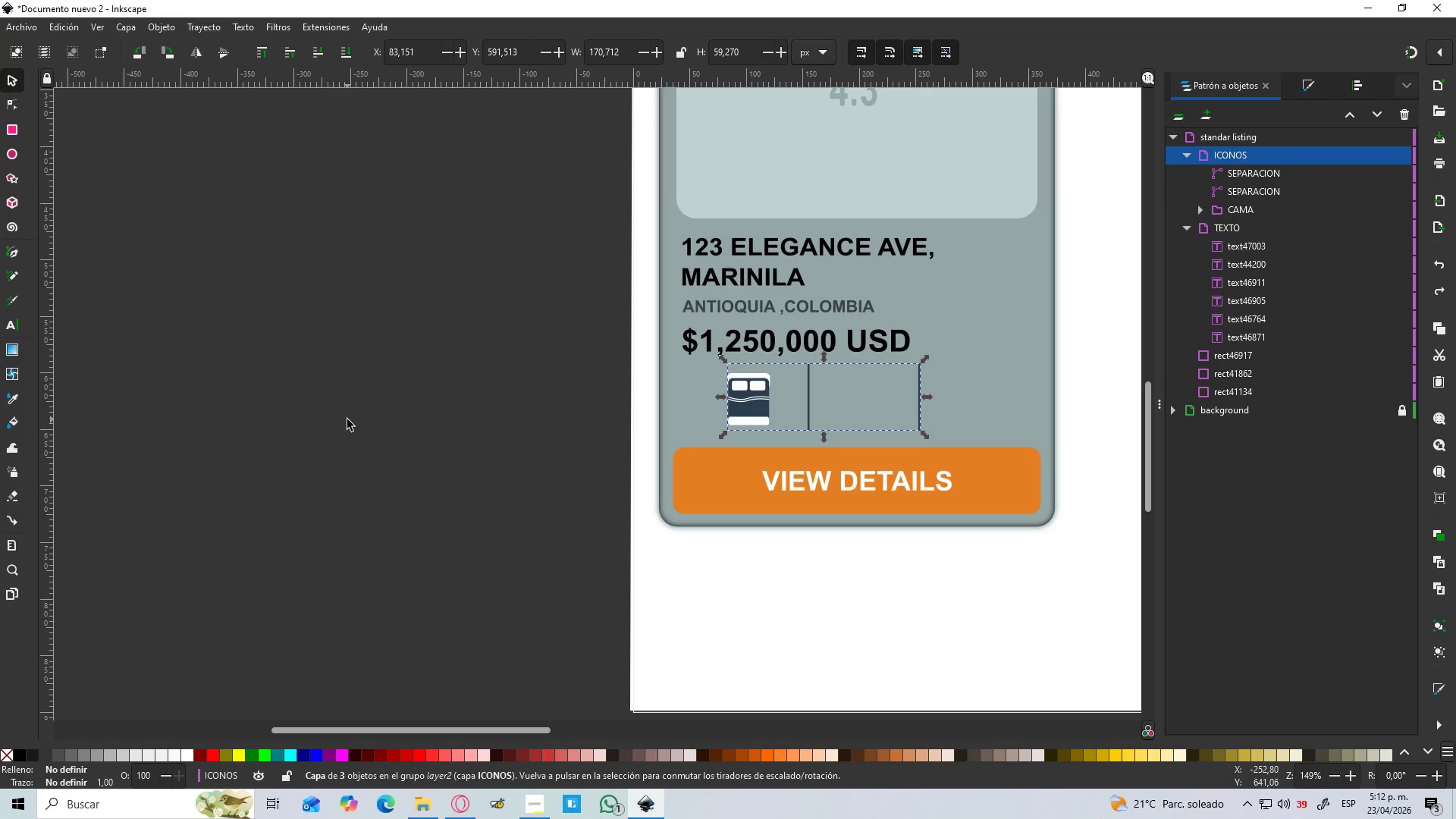 
left_click([347, 419])
 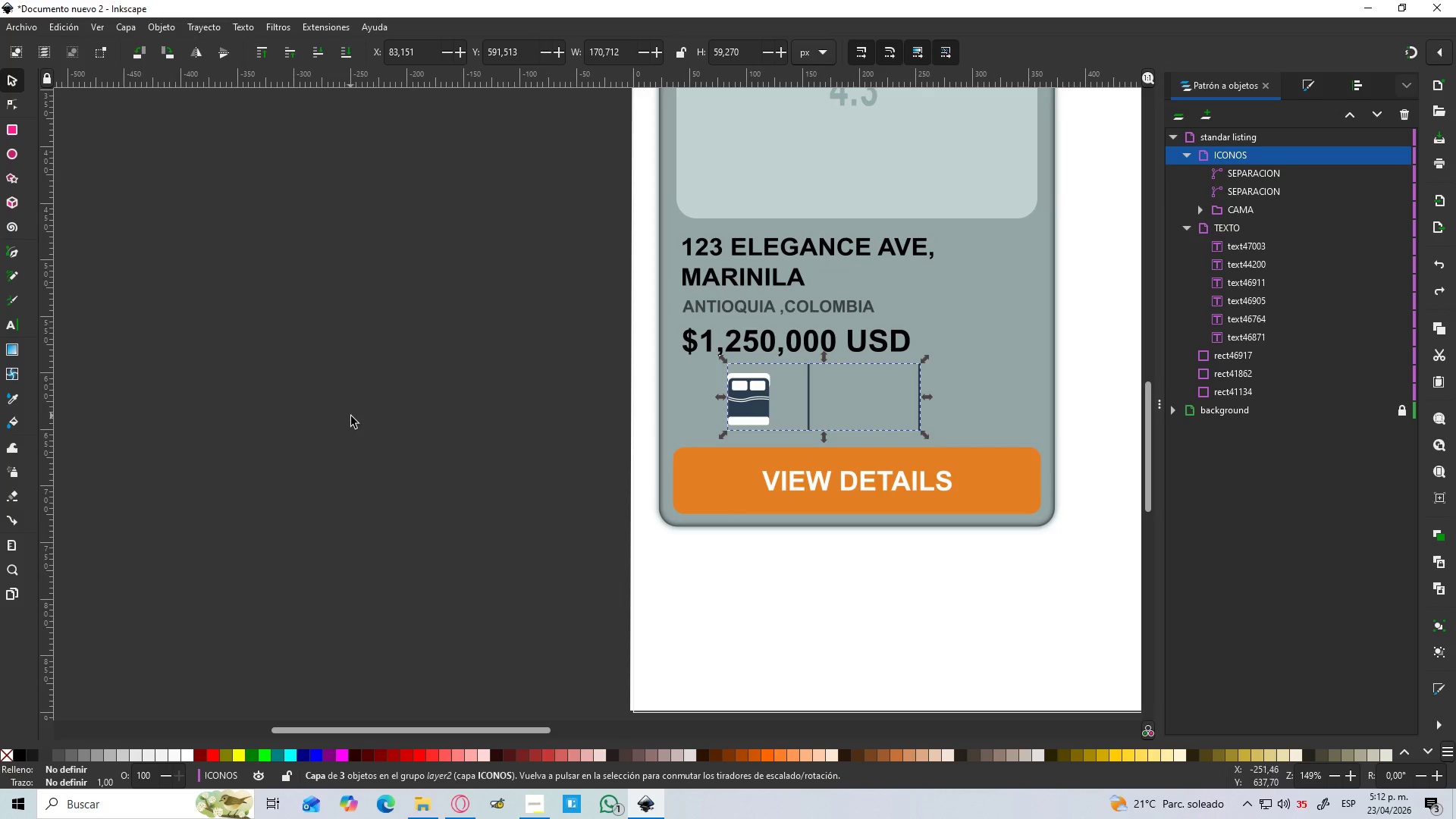 
left_click([352, 417])
 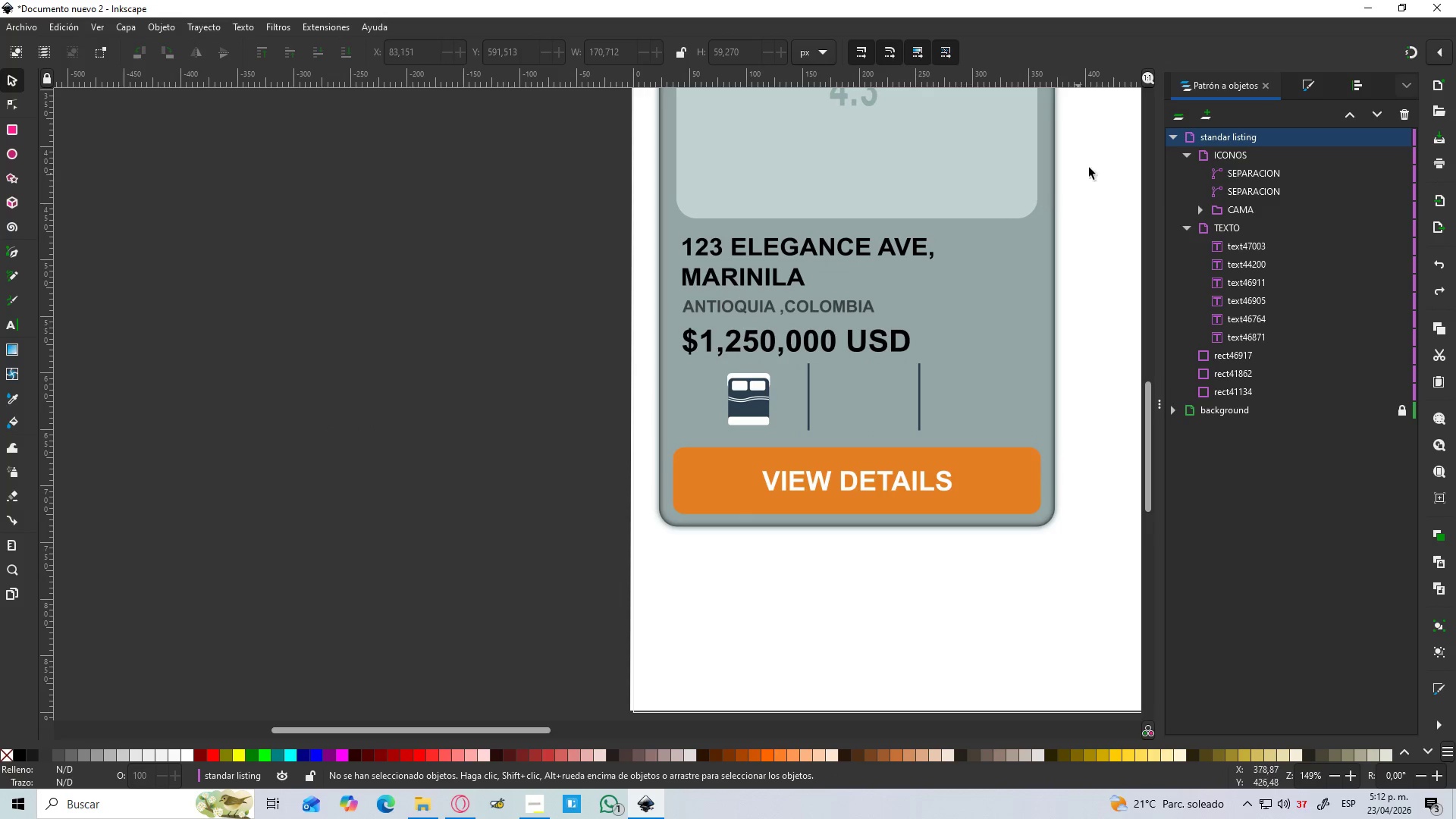 
left_click_drag(start_coordinate=[1232, 154], to_coordinate=[1238, 154])
 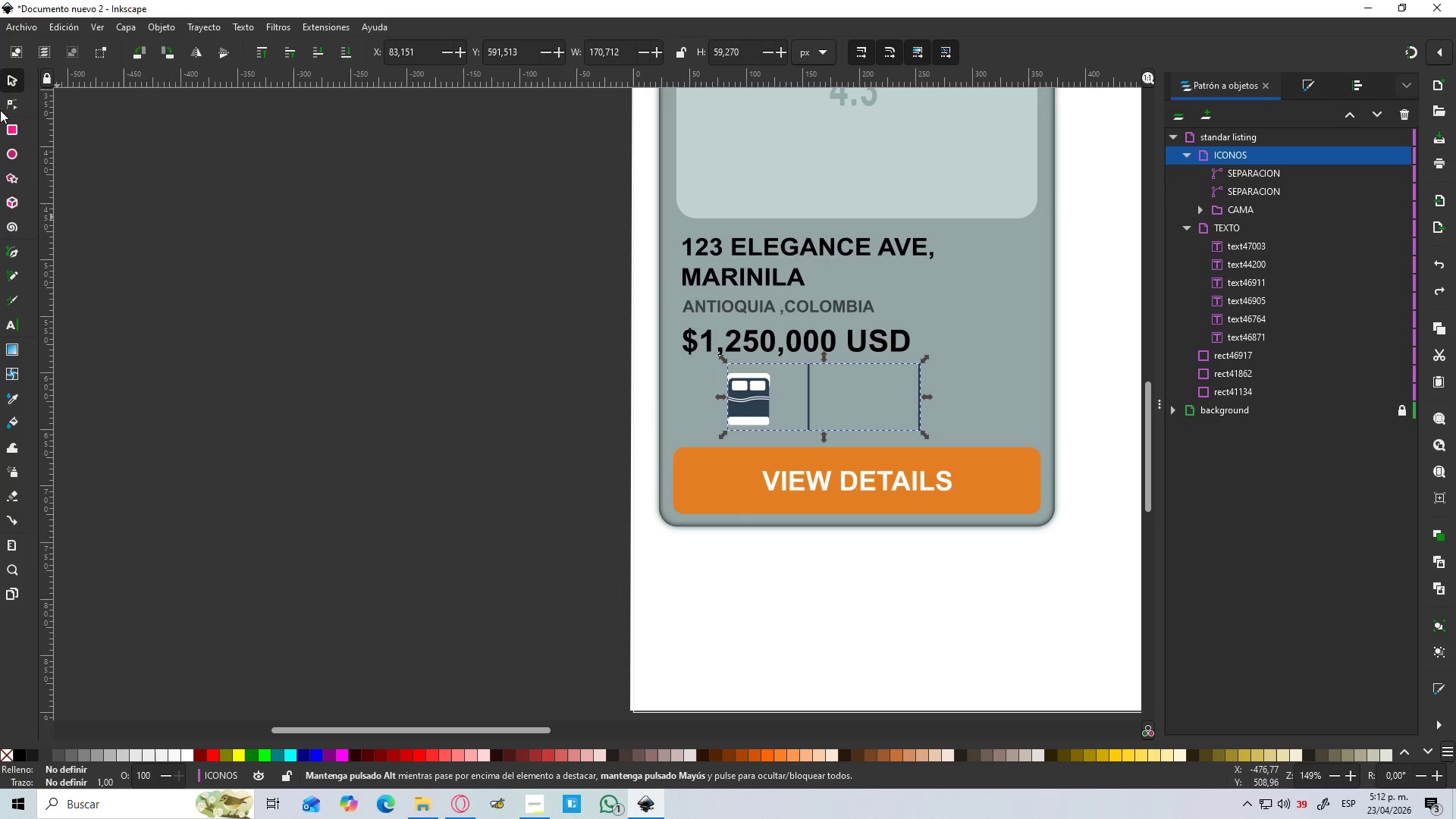 
left_click([18, 134])
 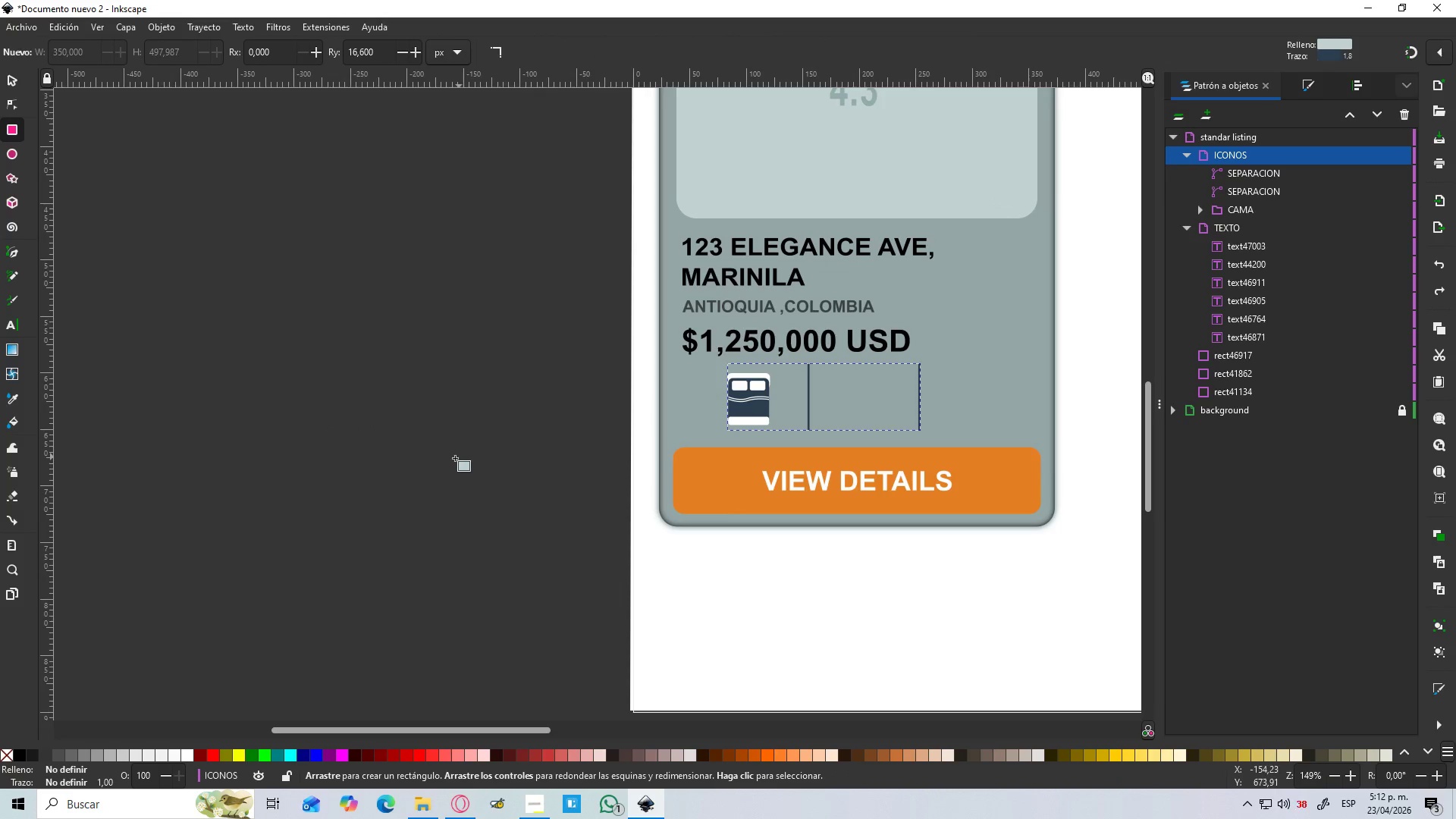 
left_click_drag(start_coordinate=[423, 444], to_coordinate=[504, 492])
 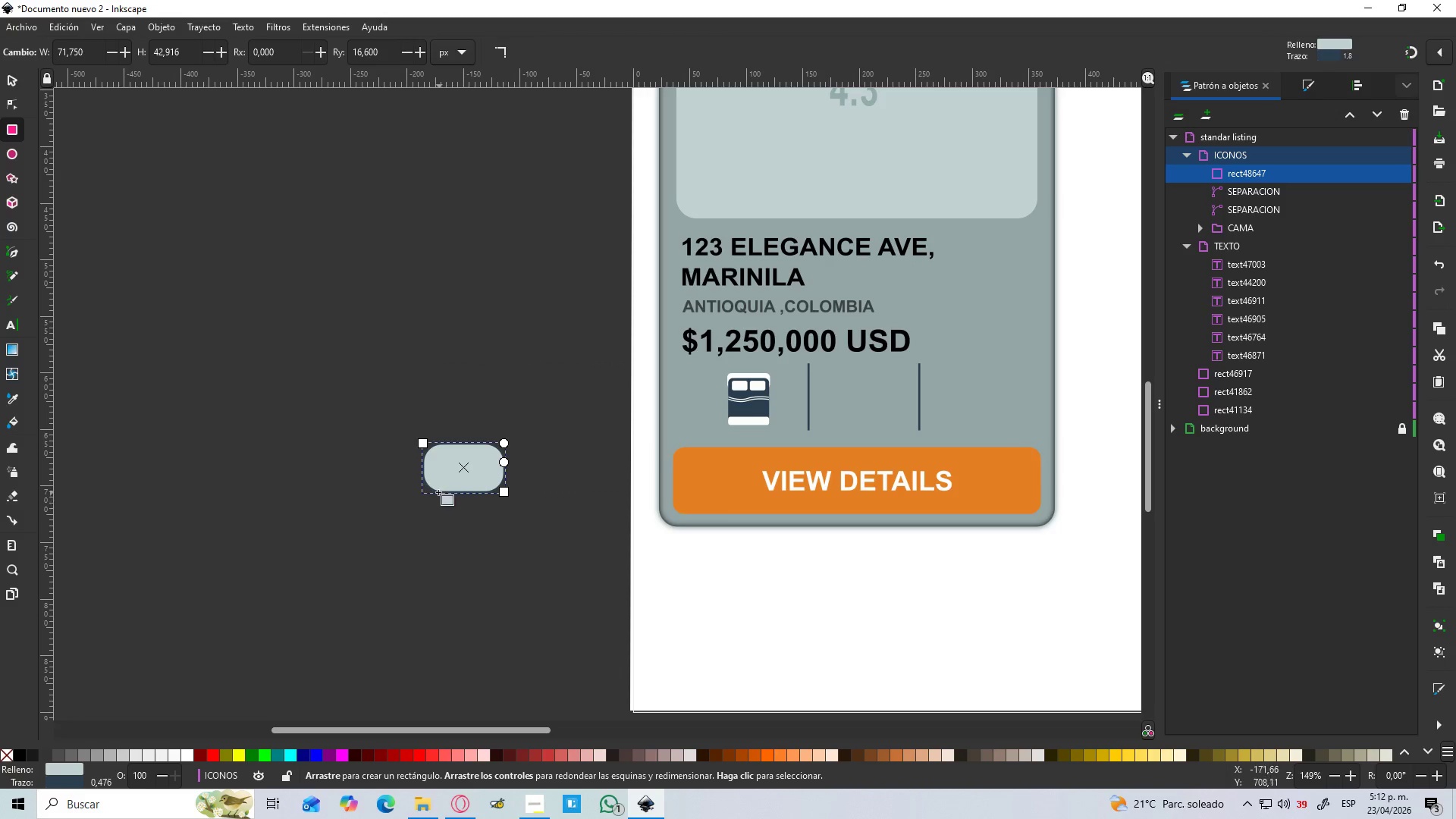 
hold_key(key=ControlLeft, duration=0.73)
scroll: coordinate [465, 479], scroll_direction: up, amount: 2.0
 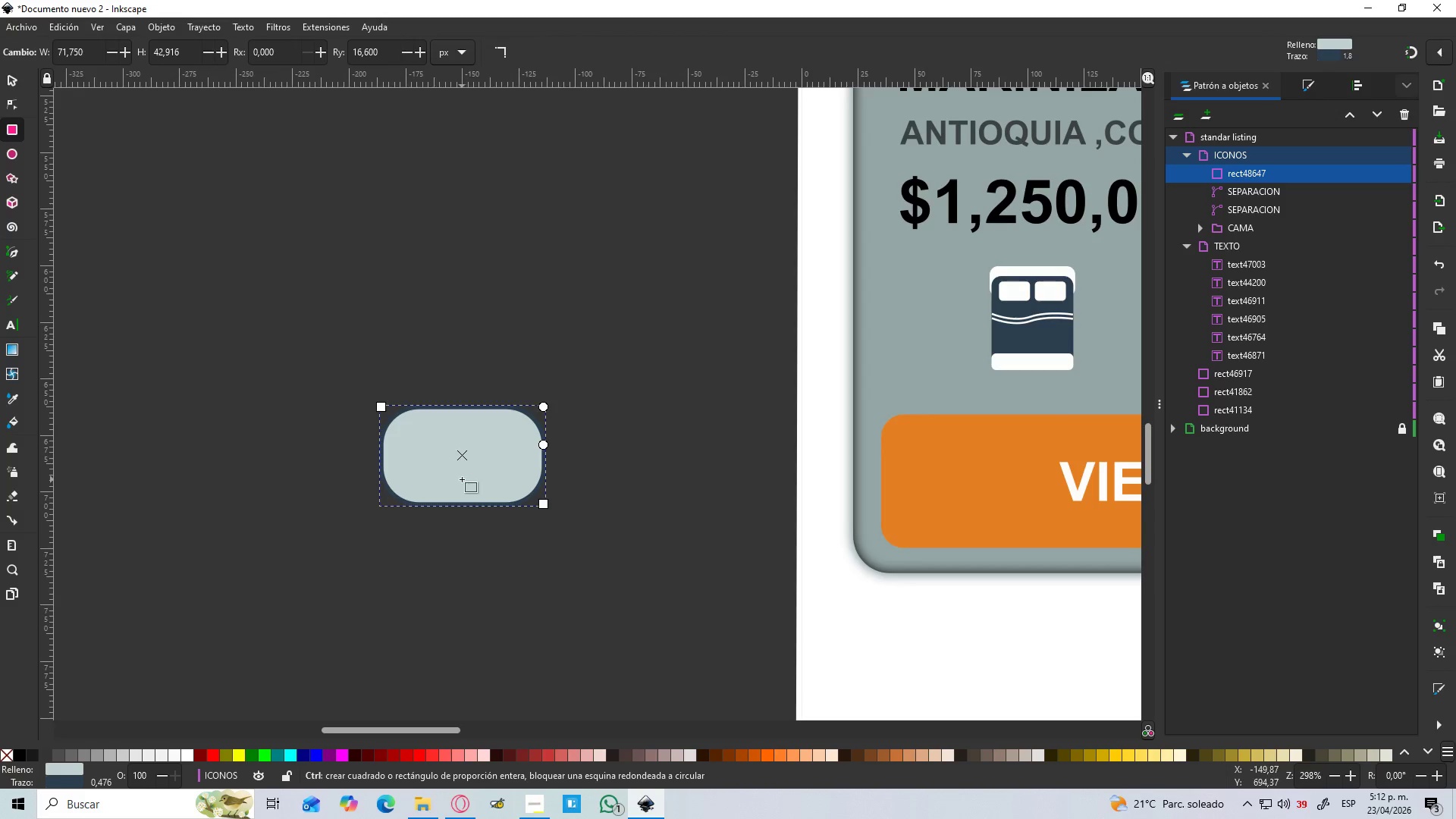 
hold_key(key=ControlLeft, duration=9.31)
scroll: coordinate [462, 479], scroll_direction: up, amount: 1.0
 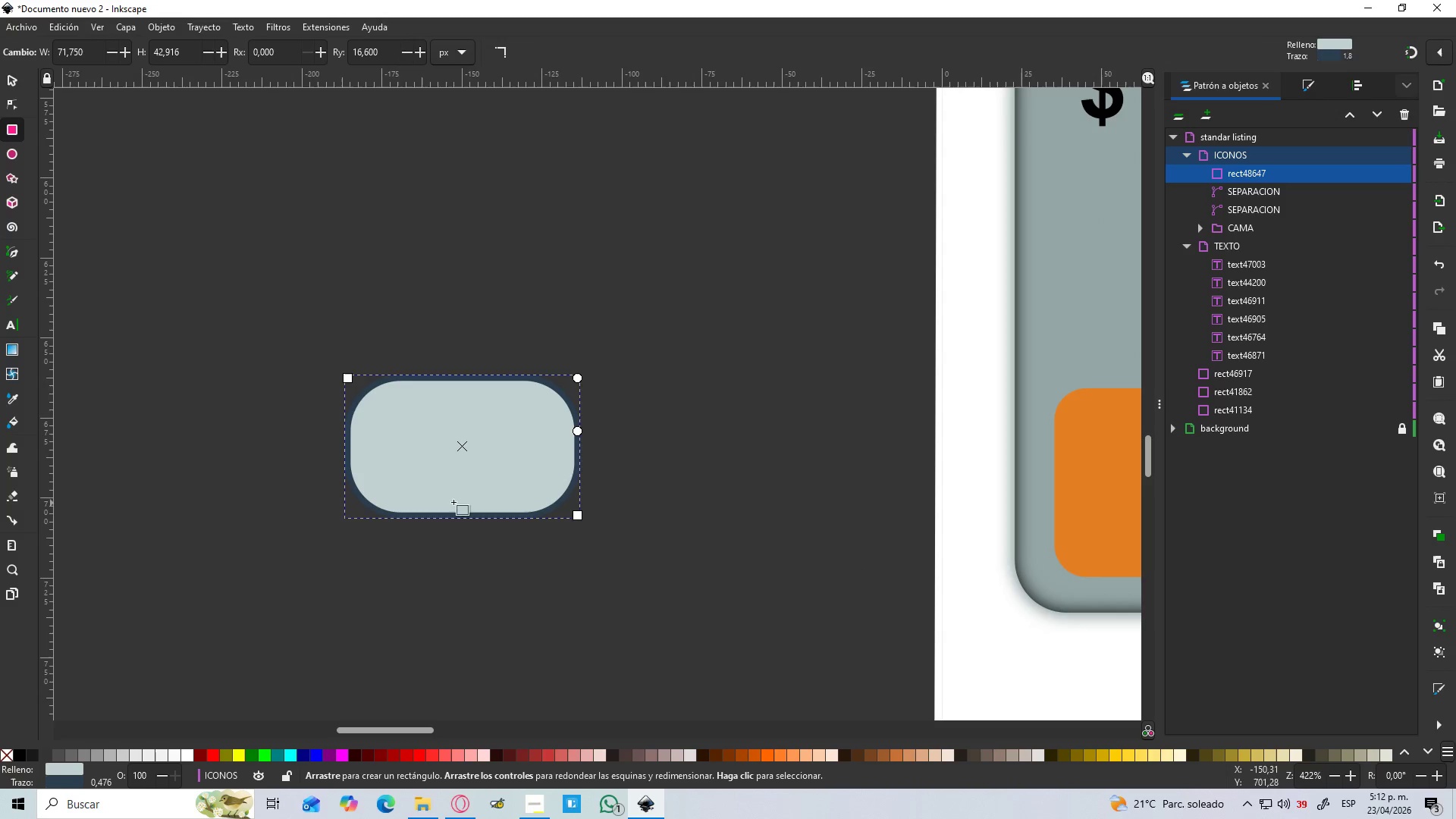 
key(V)
 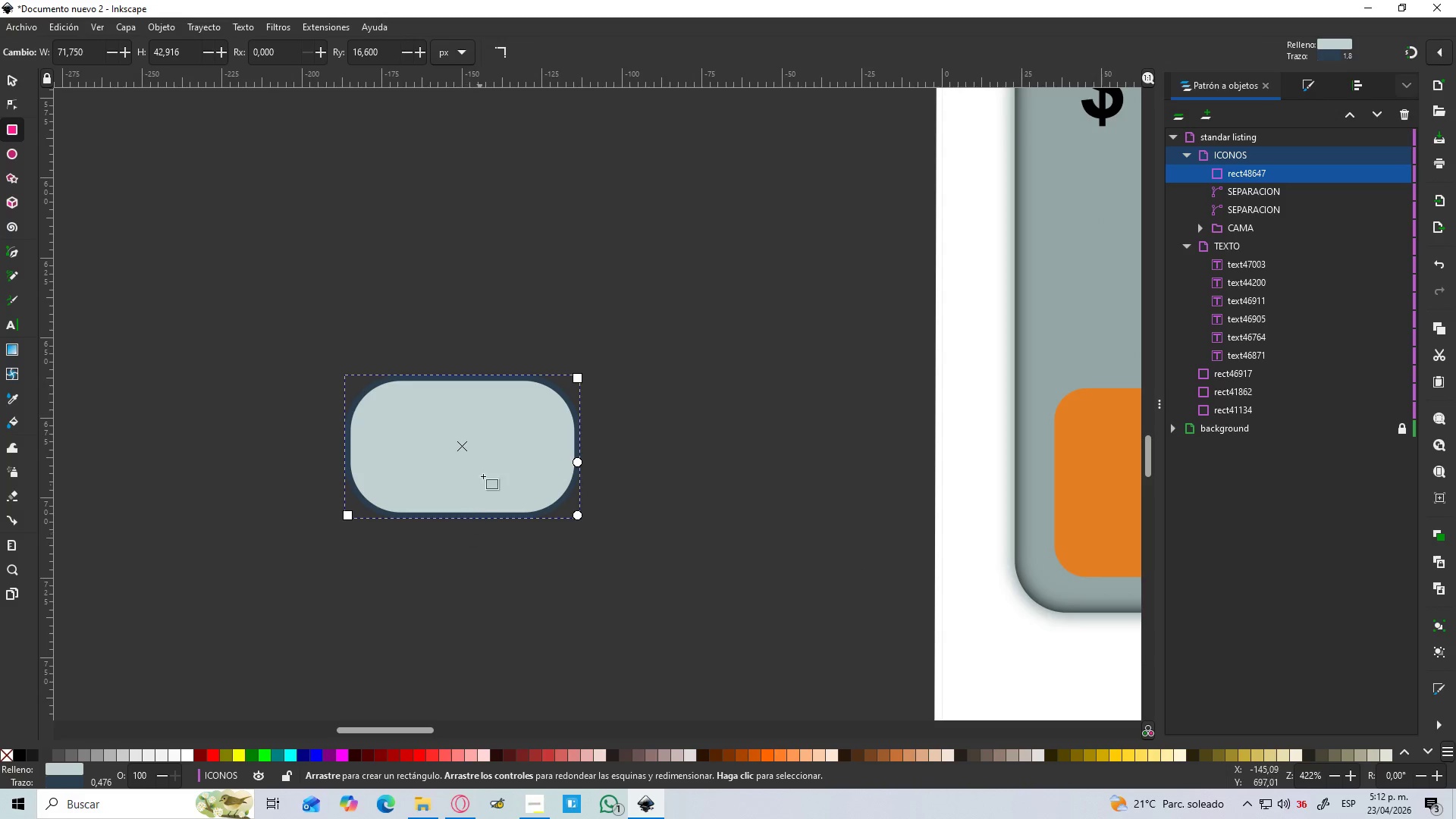 
left_click([486, 470])
 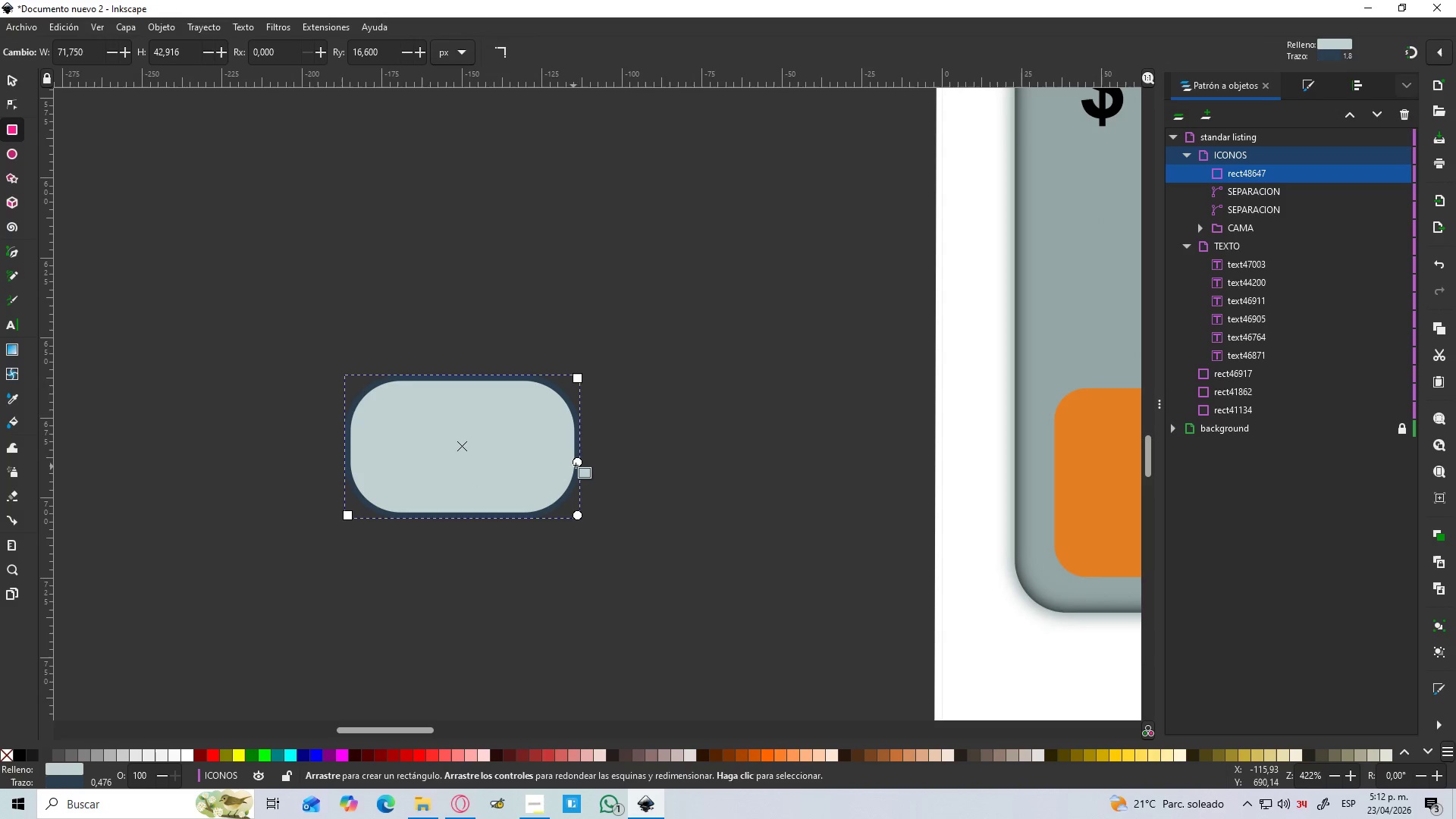 
left_click_drag(start_coordinate=[576, 465], to_coordinate=[580, 490])
 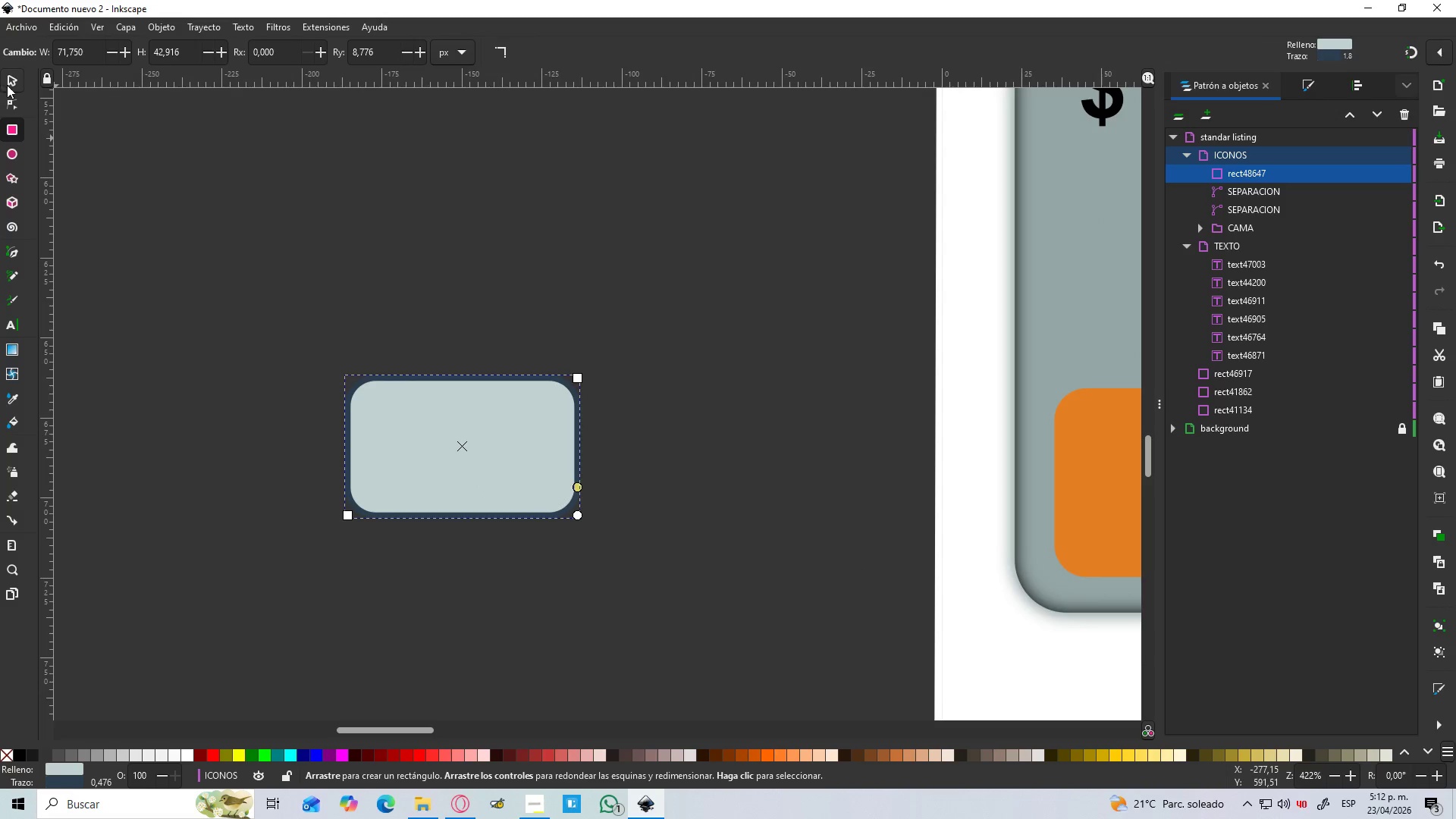 
left_click([11, 81])
 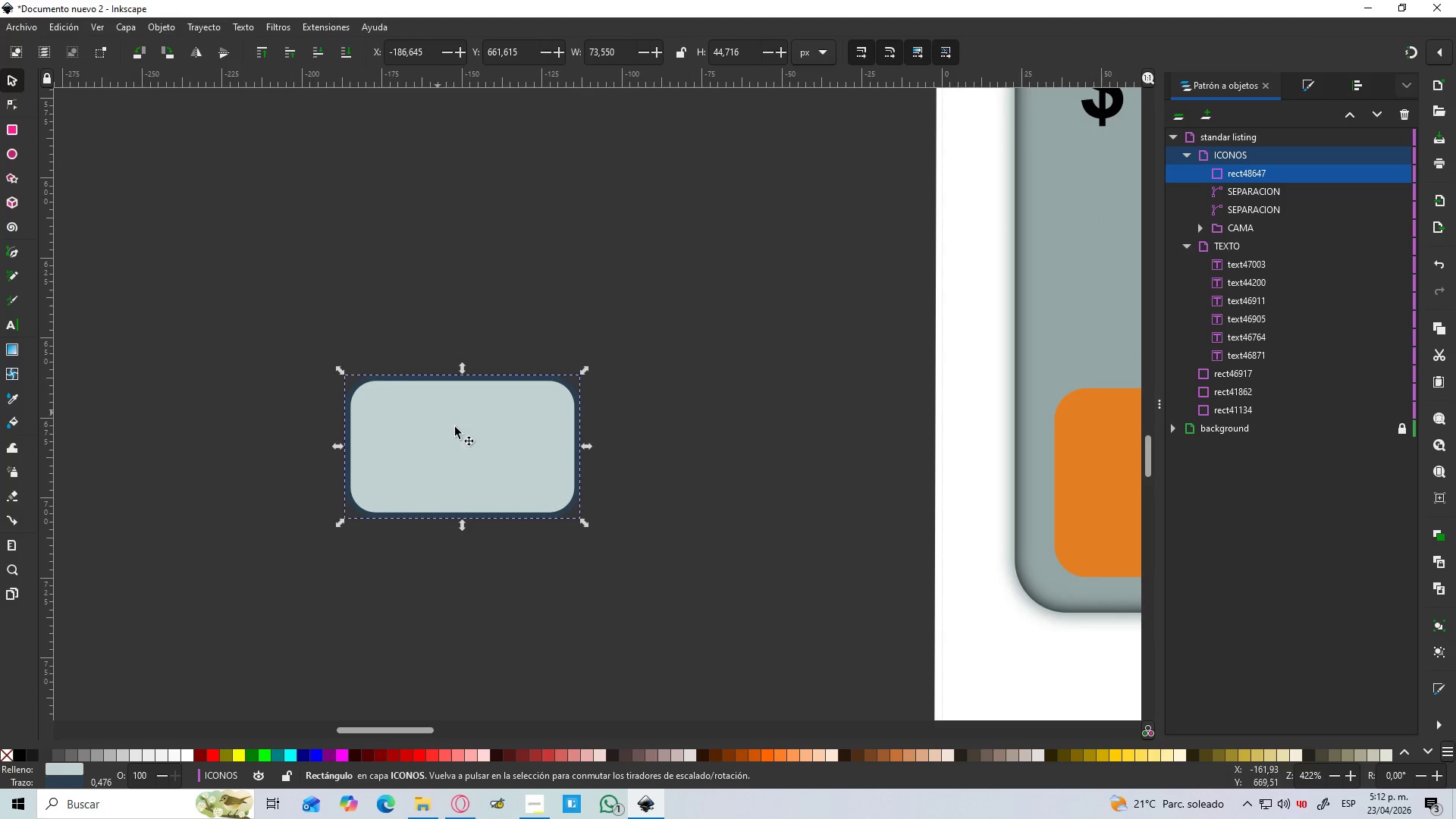 
left_click([494, 453])
 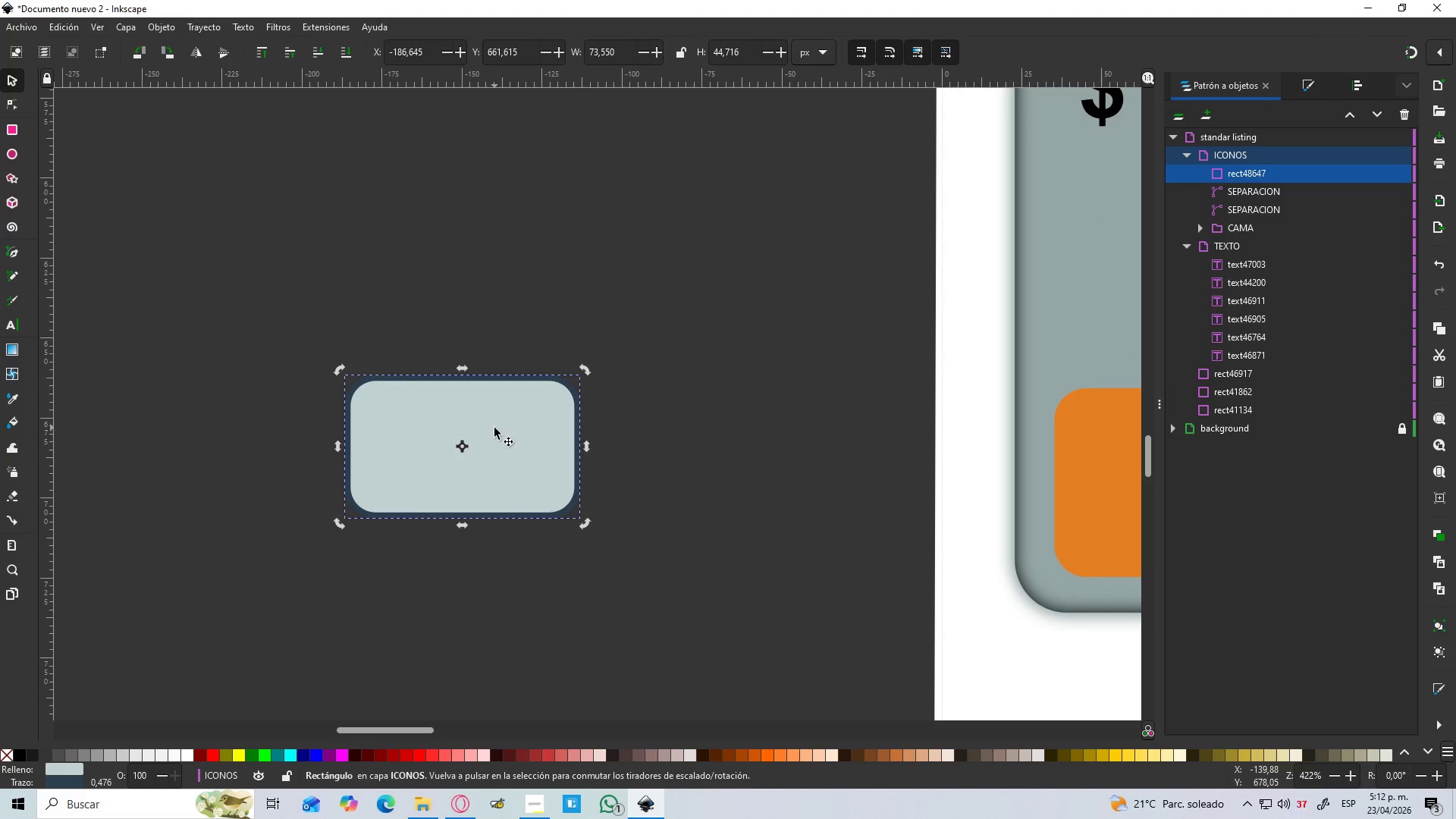 
key(Delete)
 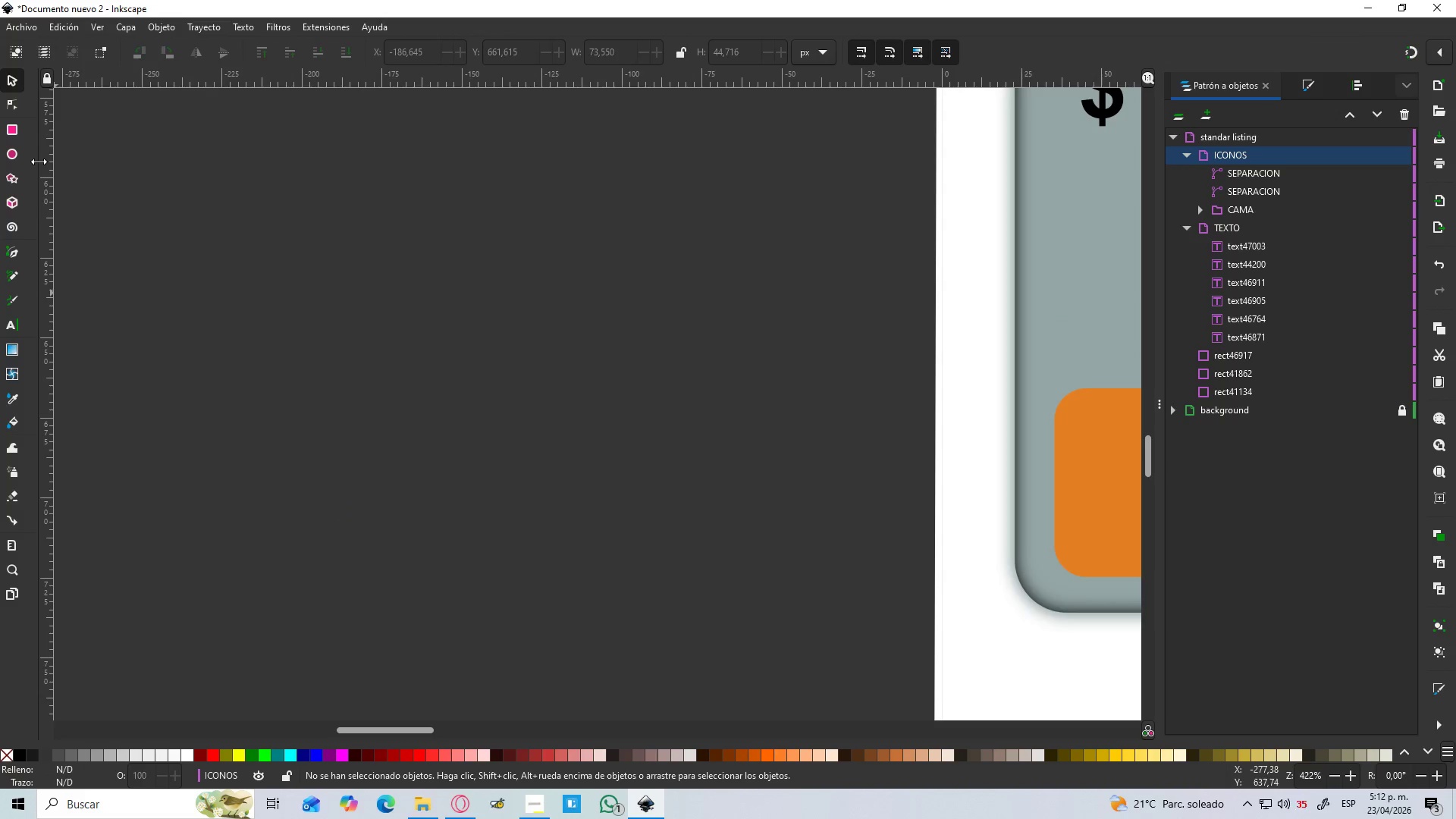 
key(B)
 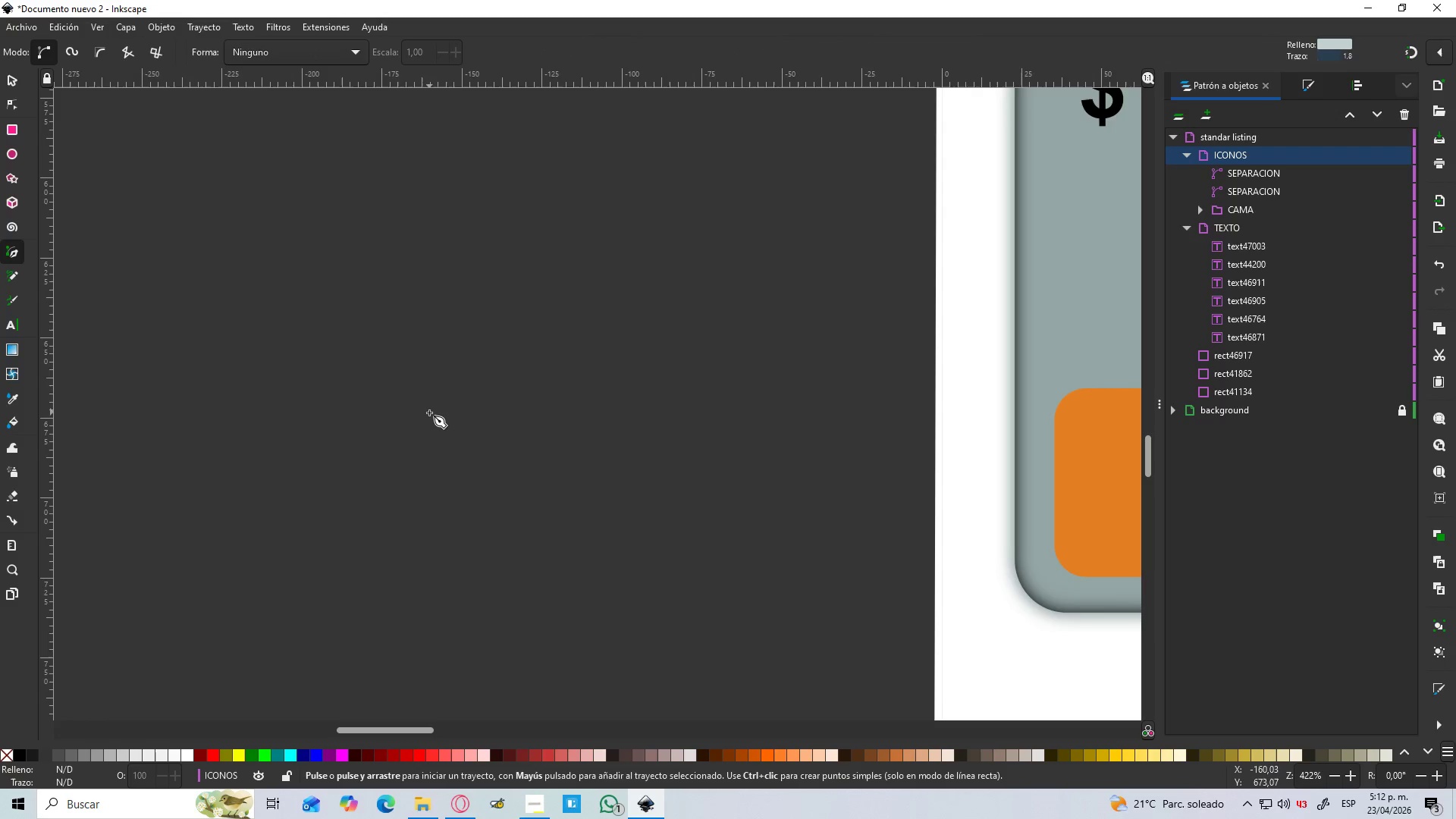 
hold_key(key=ControlLeft, duration=0.47)
scroll: coordinate [446, 438], scroll_direction: up, amount: 2.0
 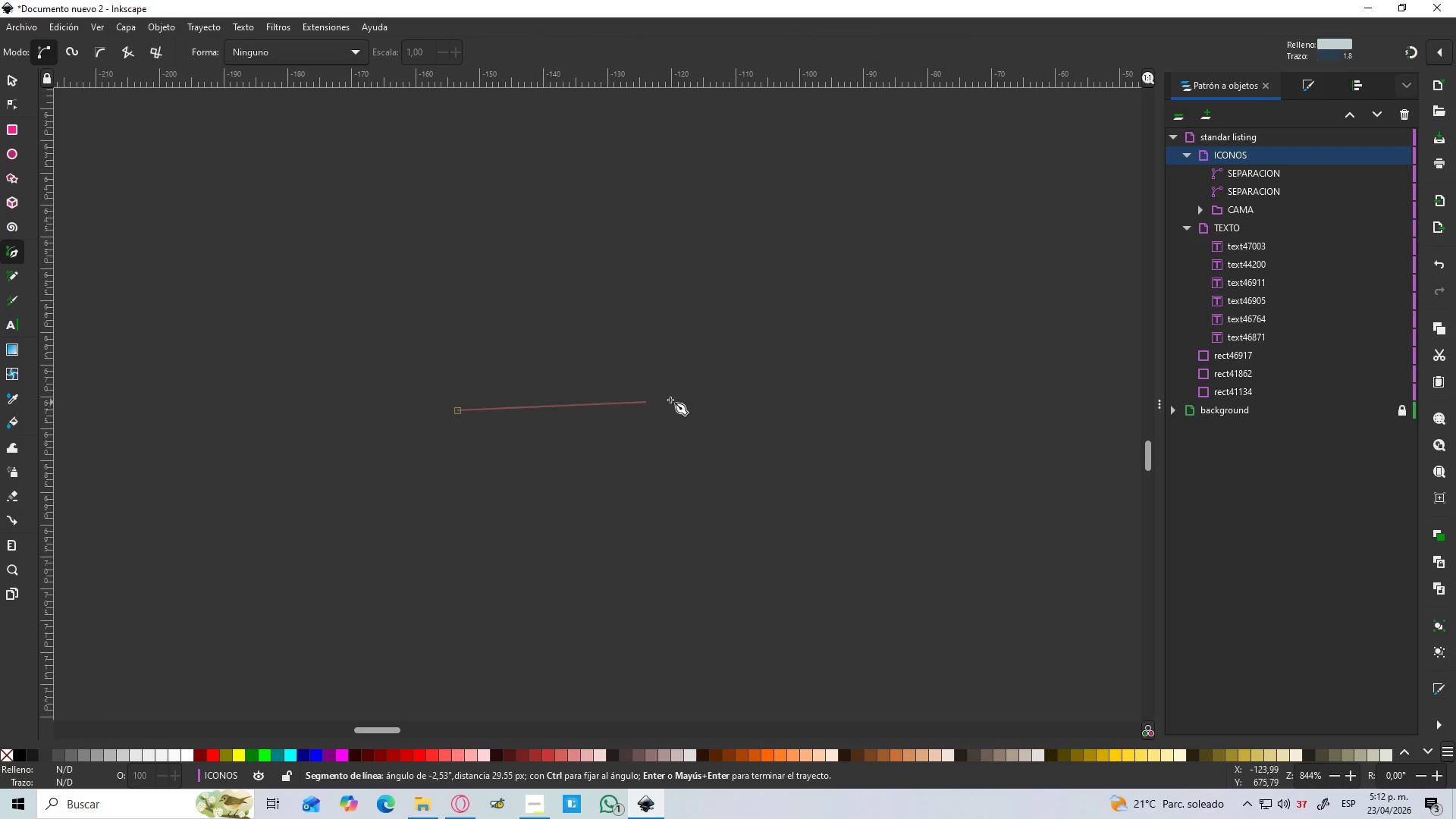 
hold_key(key=ControlLeft, duration=1.5)
 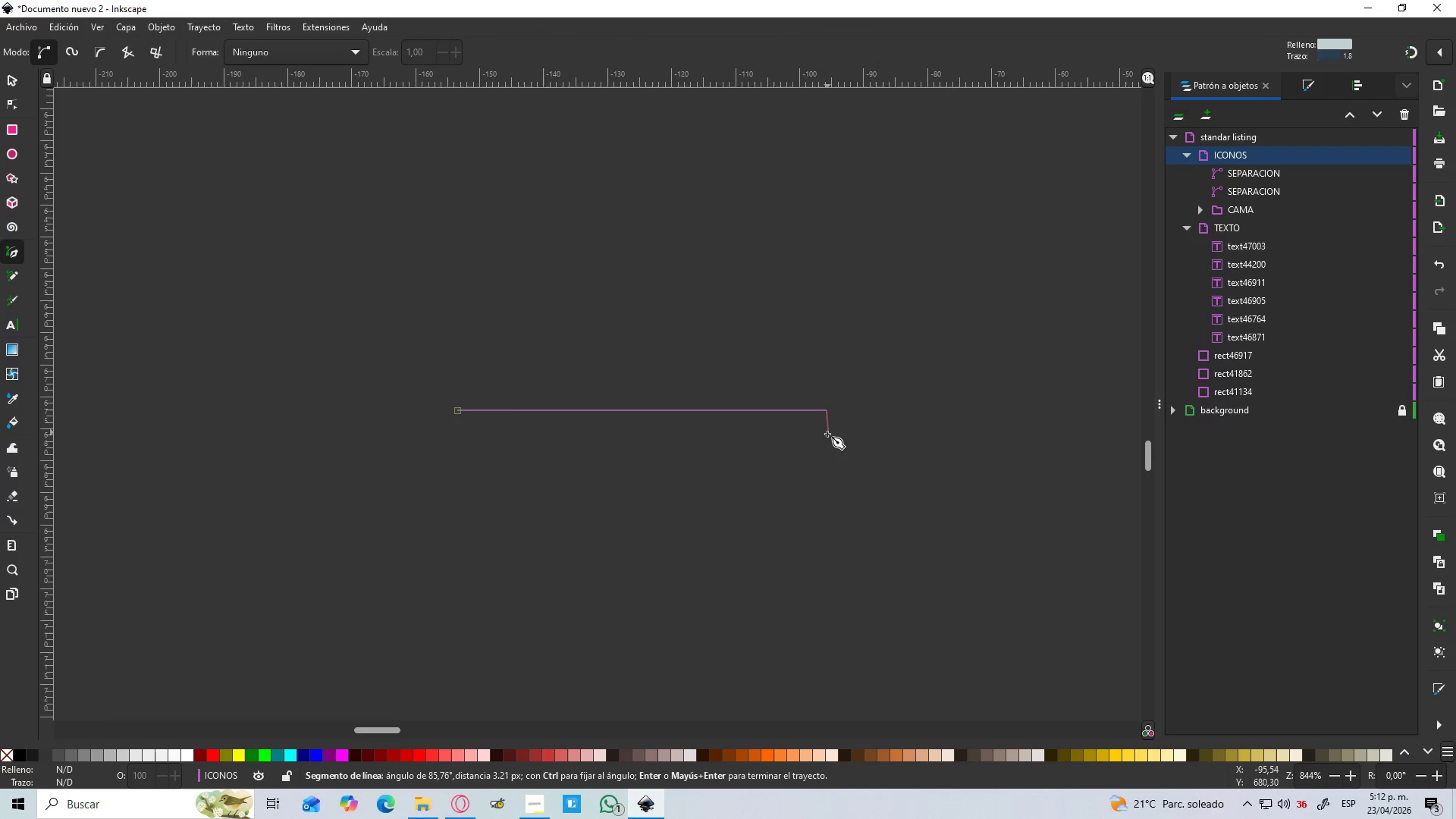 
hold_key(key=ControlLeft, duration=0.36)
left_click([827, 406])
 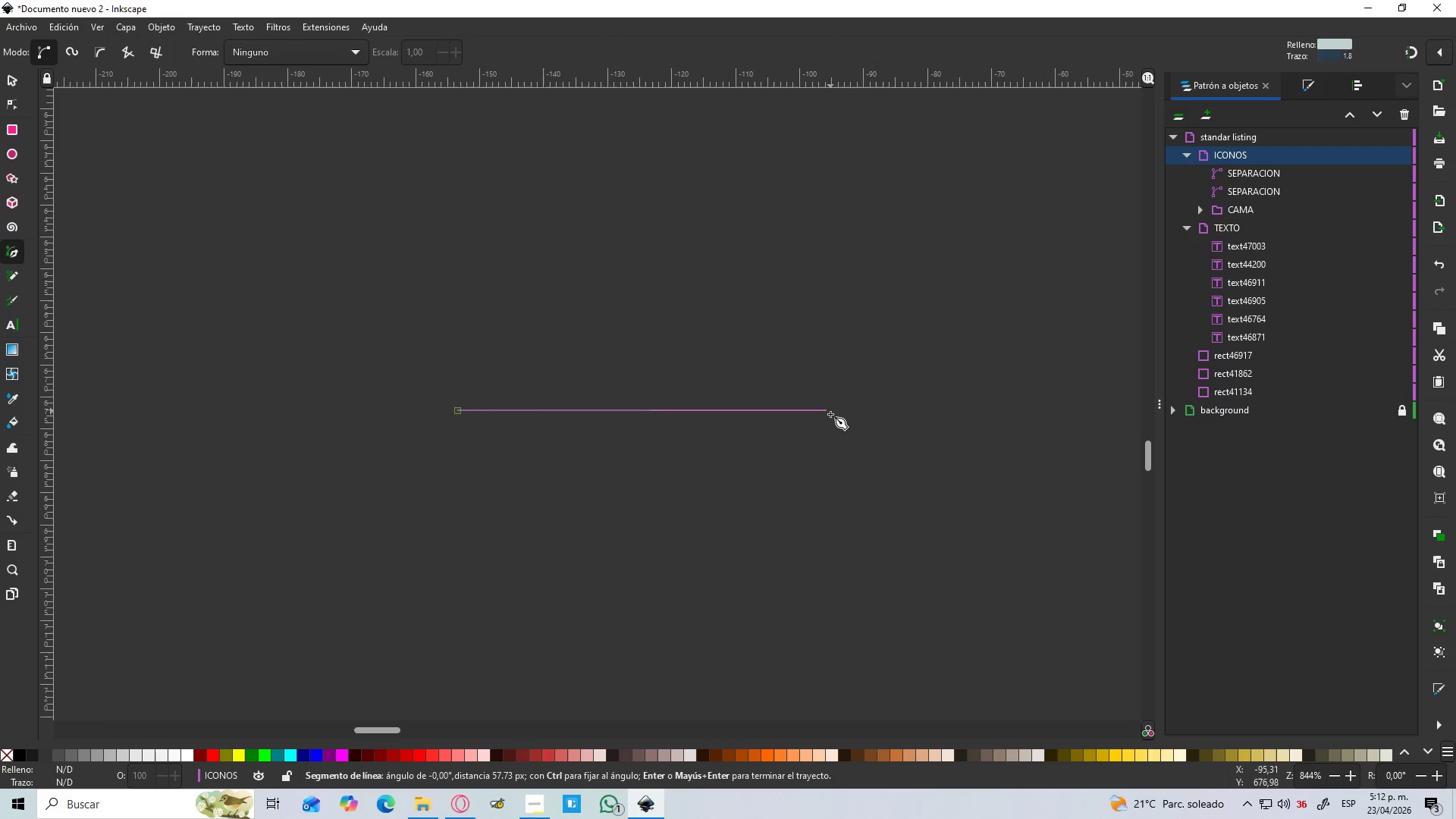 
hold_key(key=ControlLeft, duration=3.08)
scroll: coordinate [830, 431], scroll_direction: up, amount: 1.0
 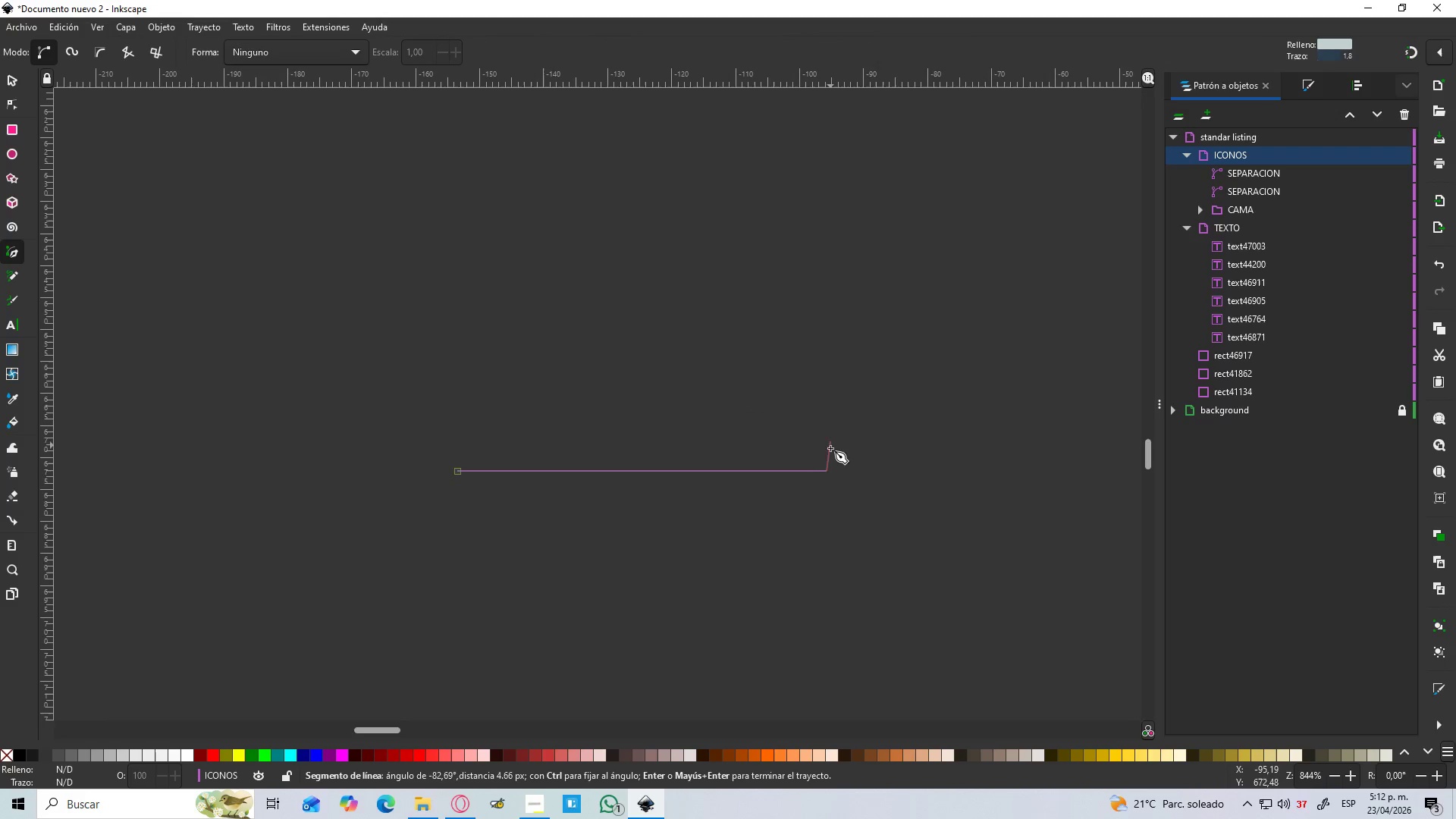 
scroll: coordinate [839, 470], scroll_direction: down, amount: 1.0
 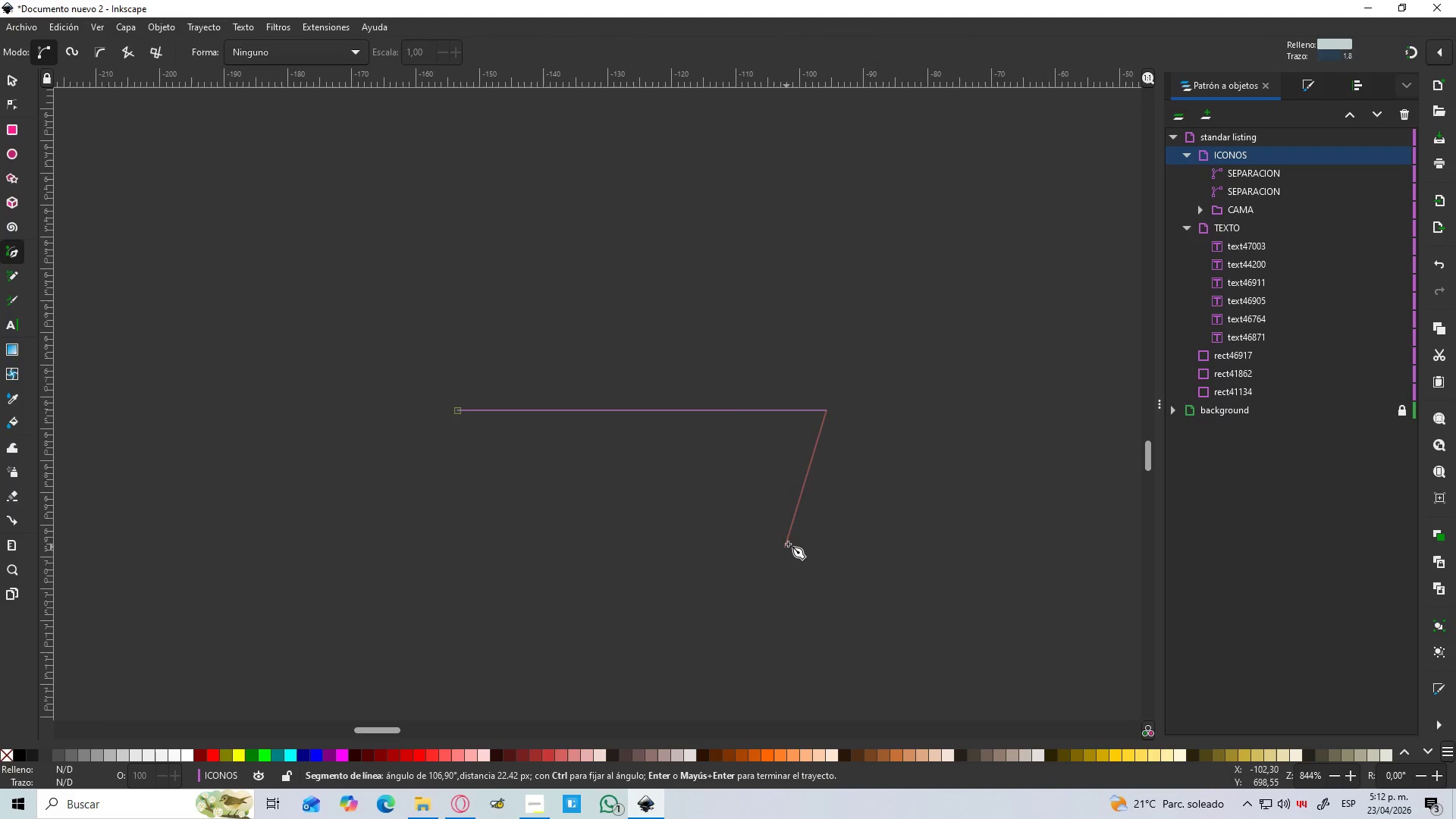 
hold_key(key=ControlLeft, duration=0.58)
 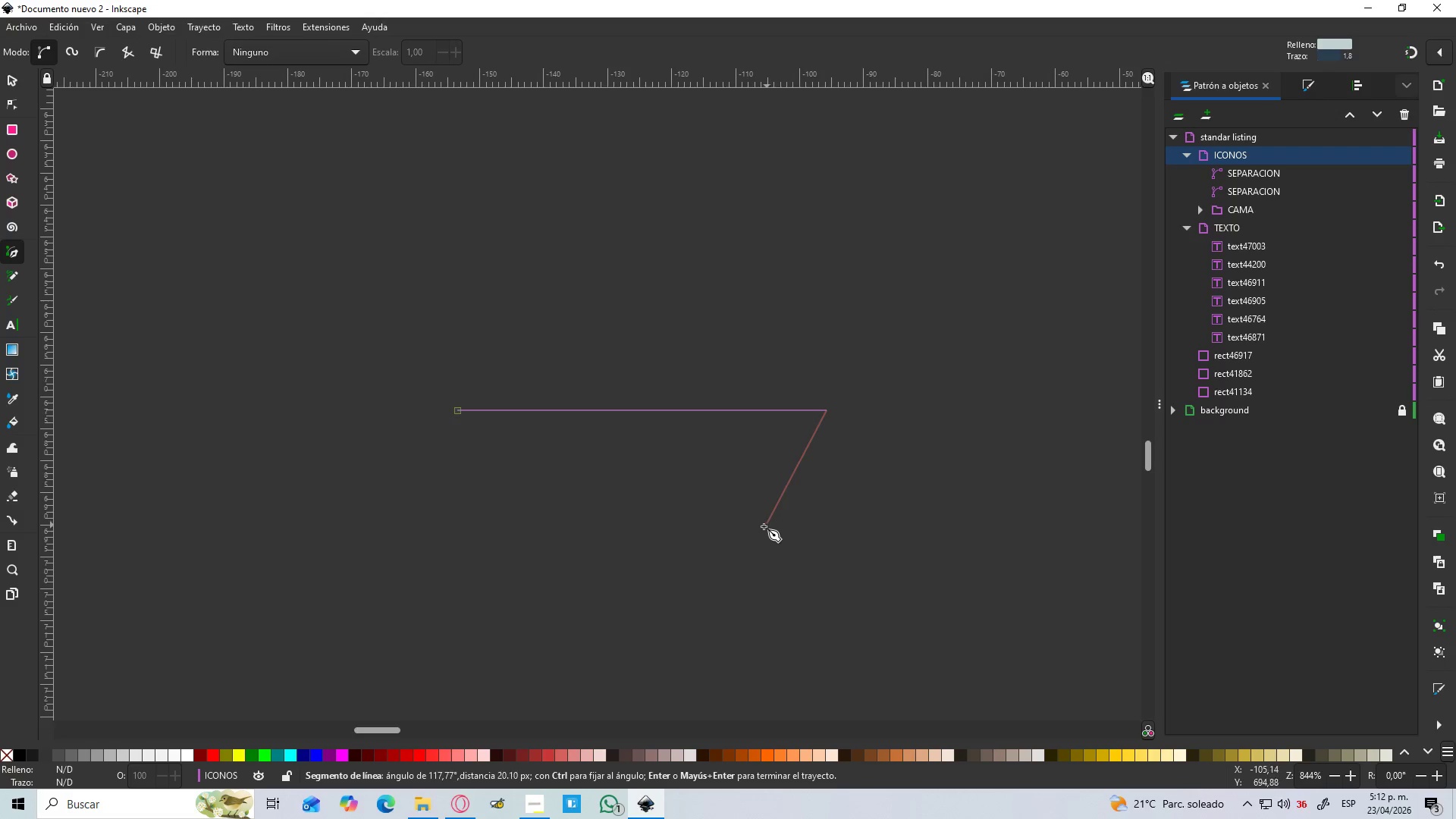 
left_click_drag(start_coordinate=[772, 522], to_coordinate=[738, 524])
 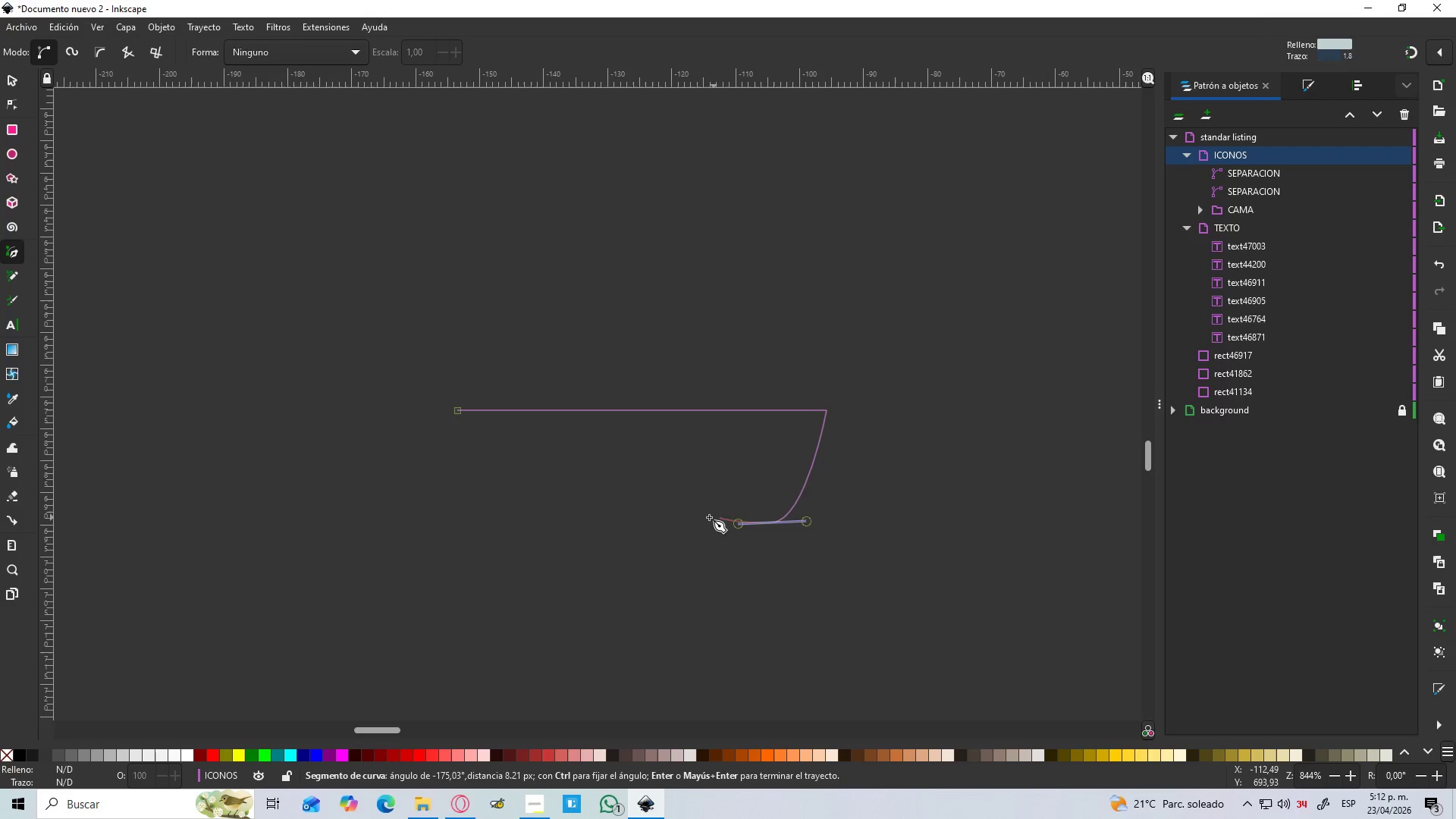 
hold_key(key=ControlLeft, duration=1.51)
left_click([510, 518])
 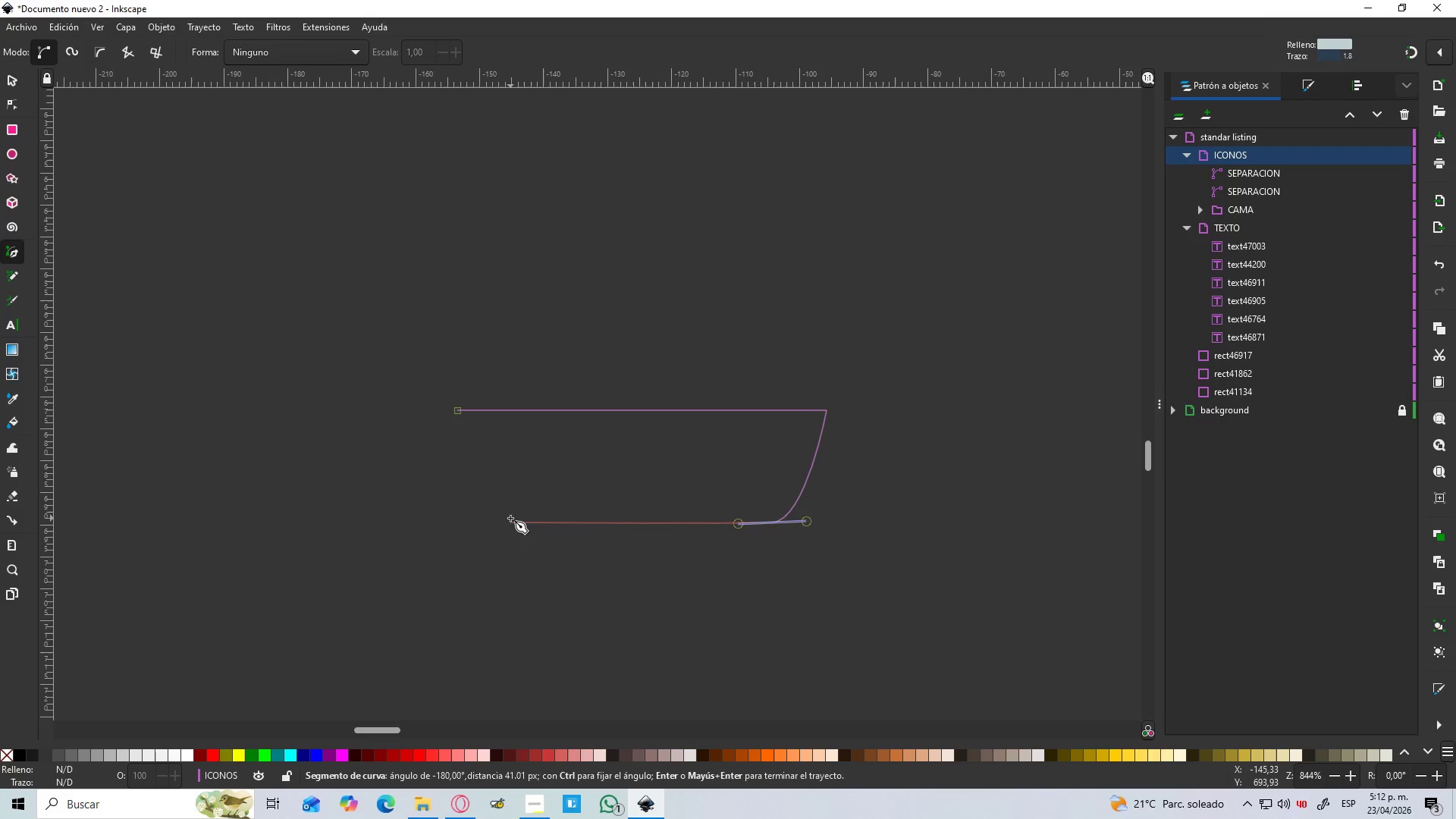 
key(Control+ControlLeft)
 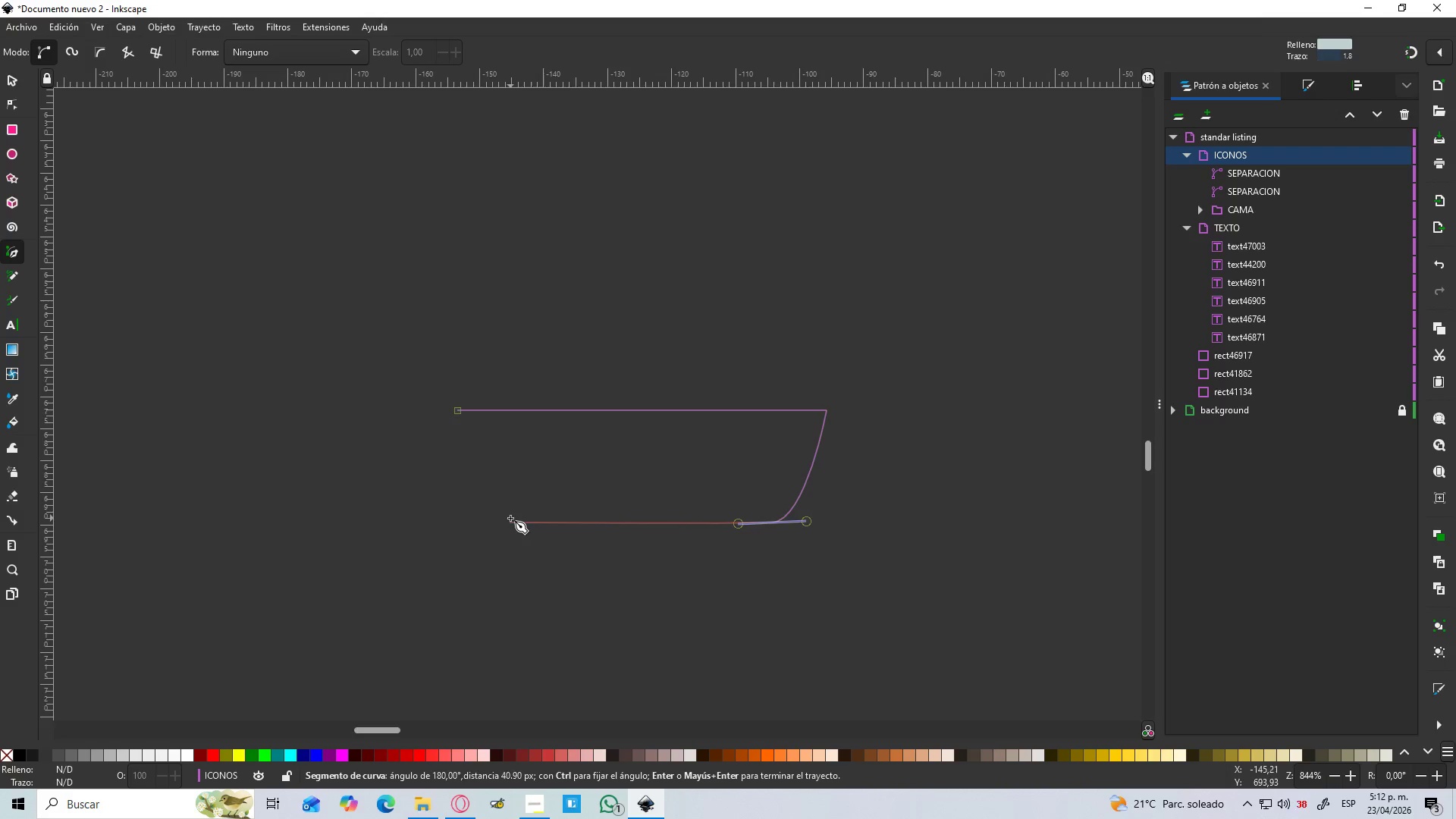 
key(Control+ControlLeft)
 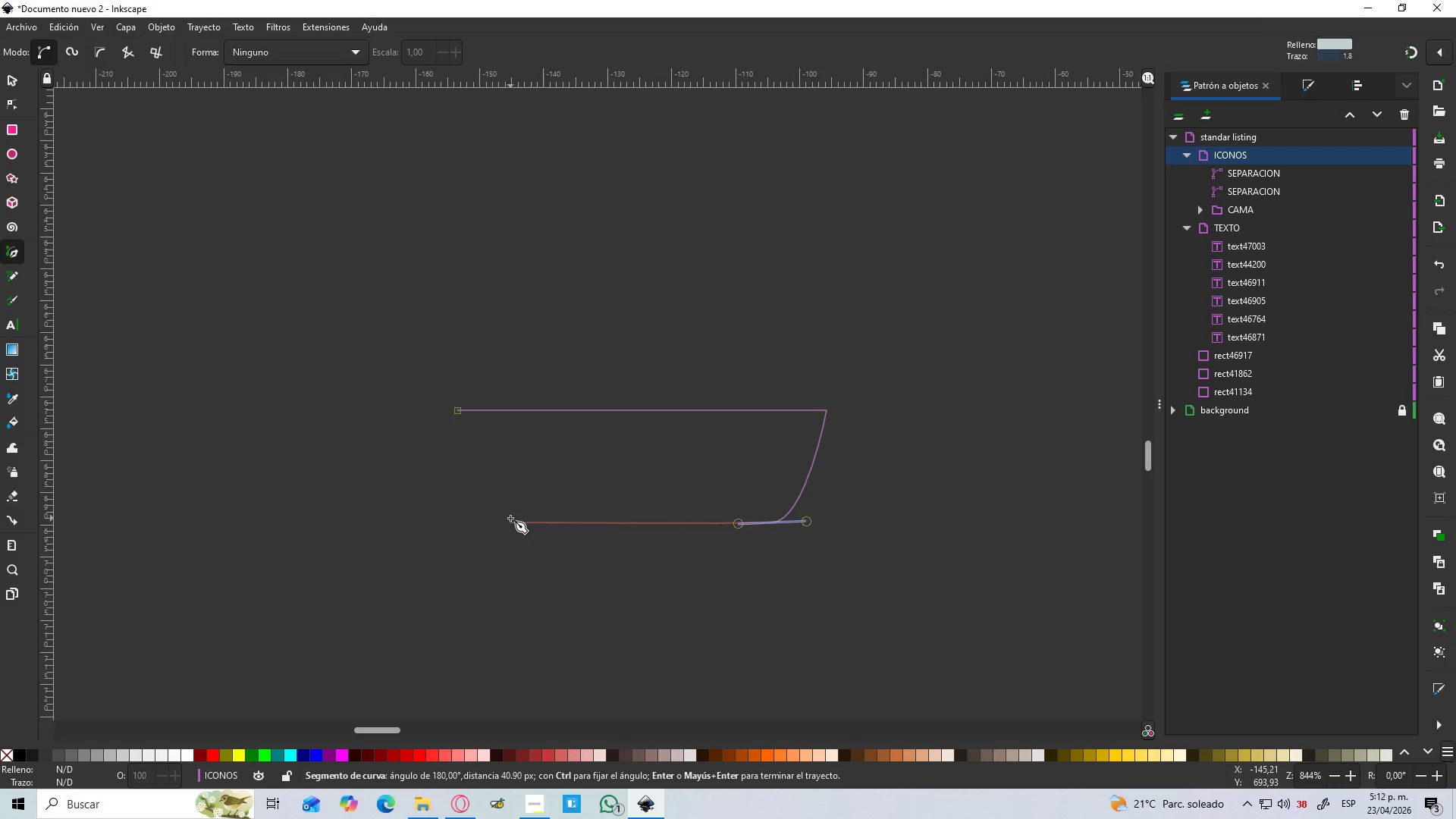 
key(Control+ControlLeft)
 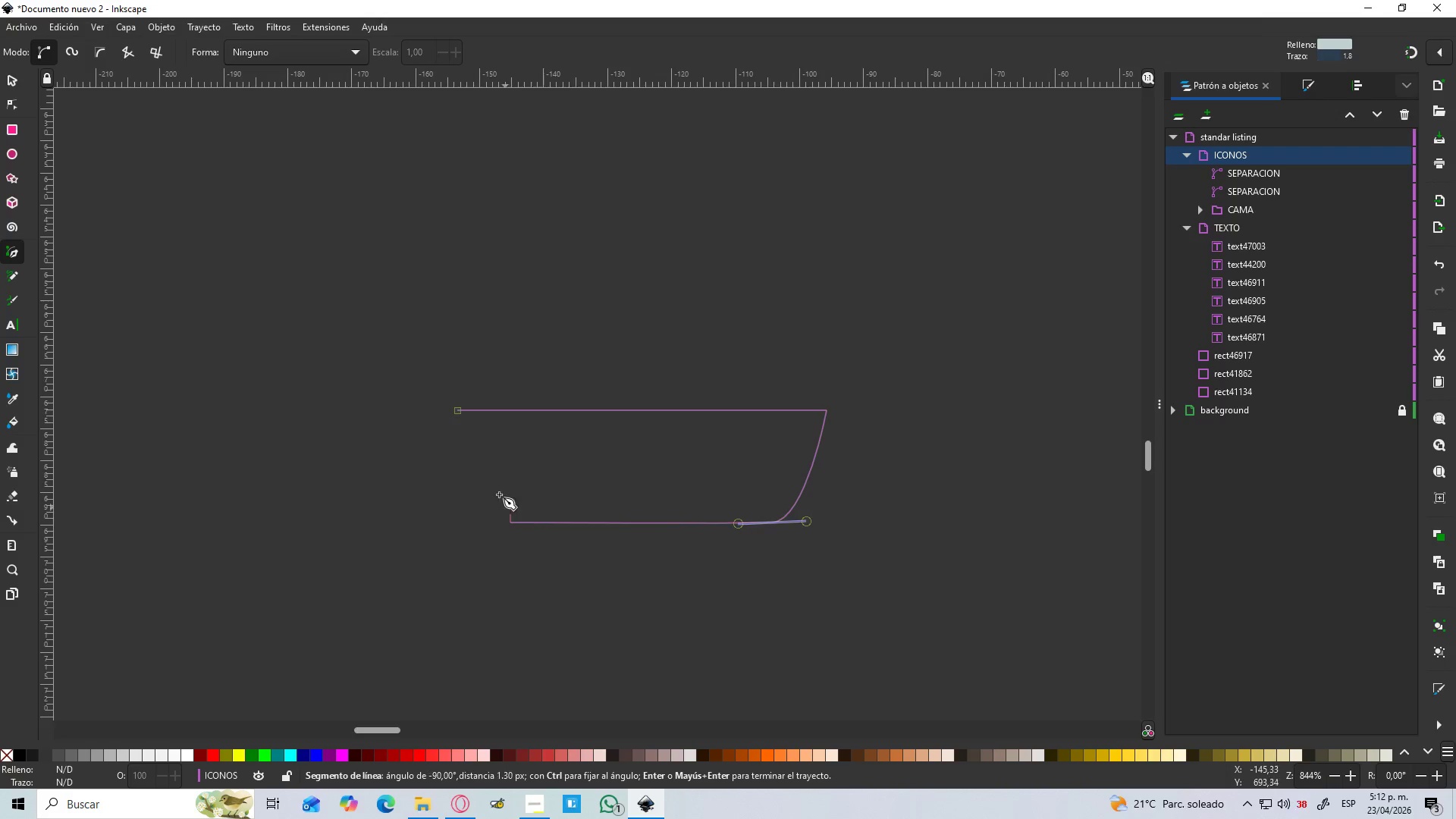 
key(Control+ControlLeft)
 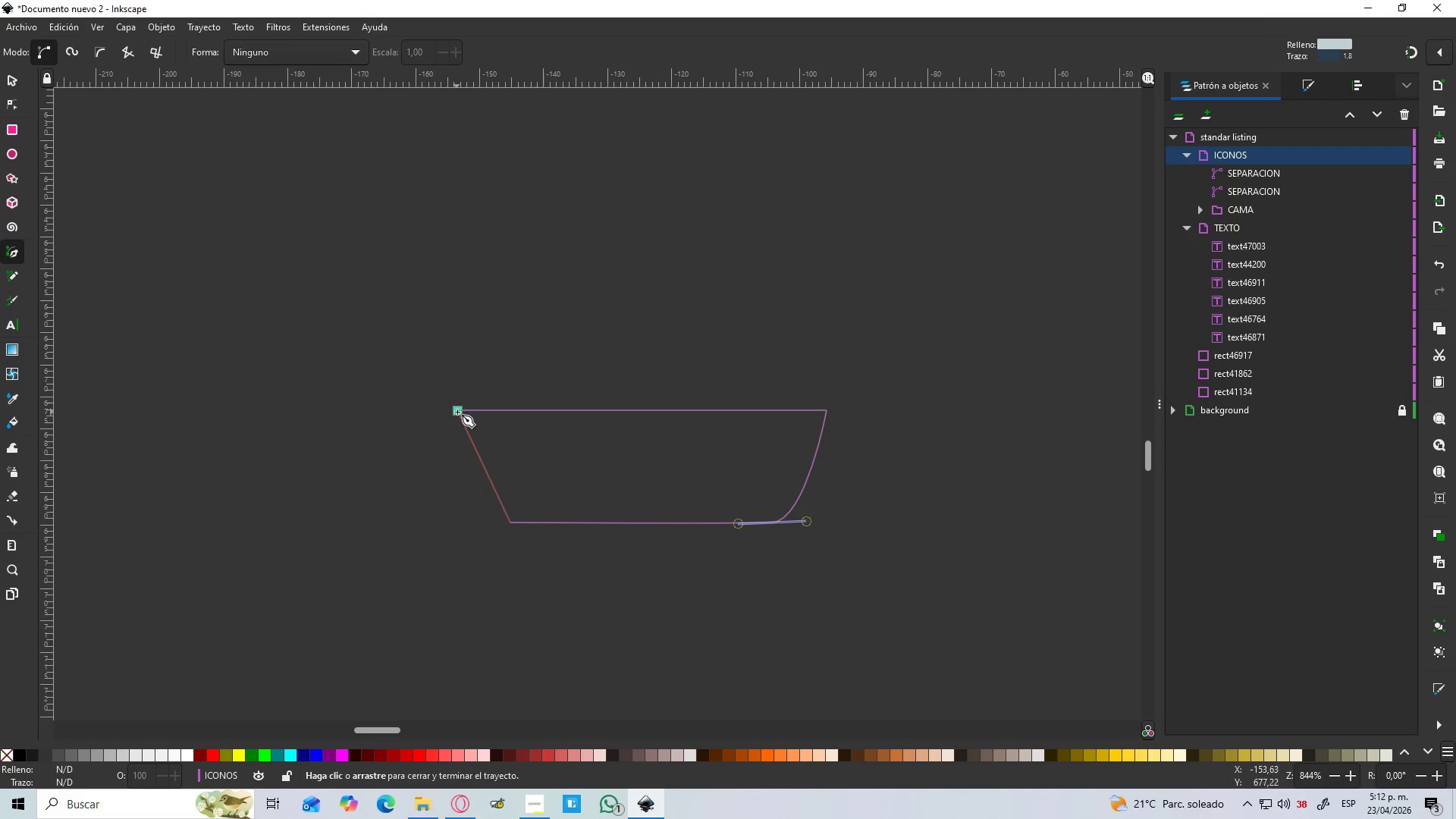 
left_click_drag(start_coordinate=[458, 412], to_coordinate=[450, 325])
 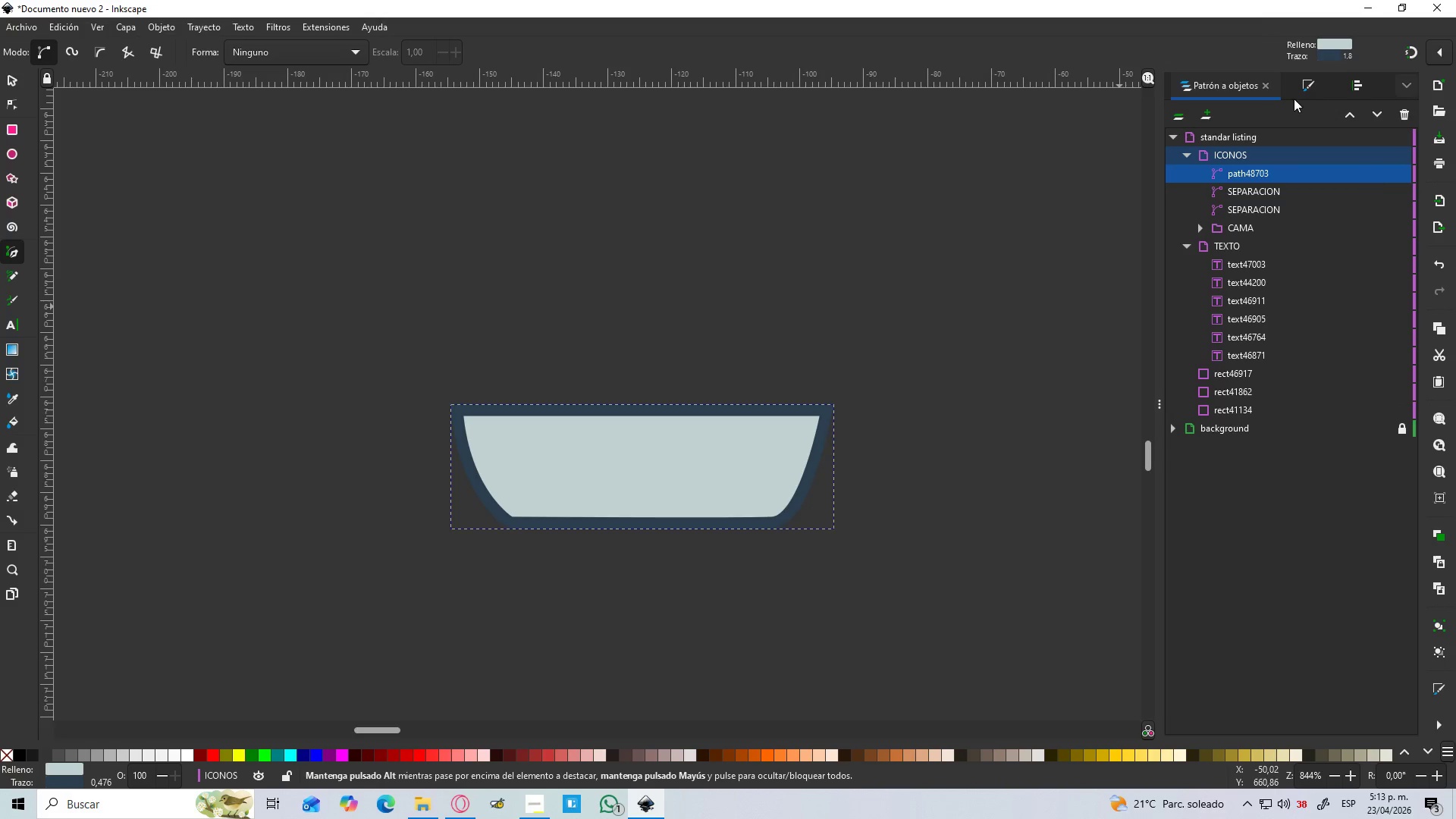 
left_click([1310, 83])
 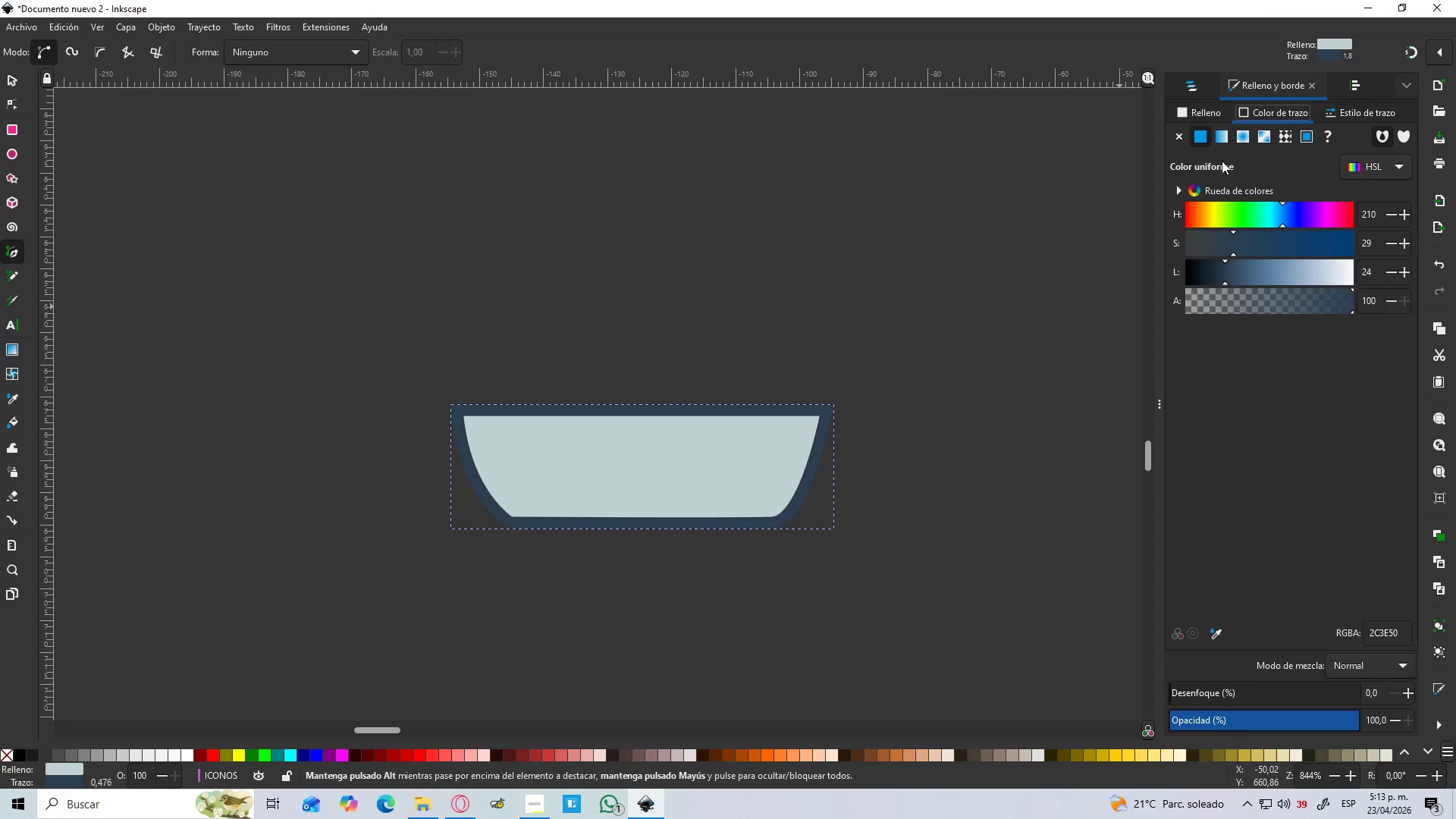 
left_click([1174, 139])
 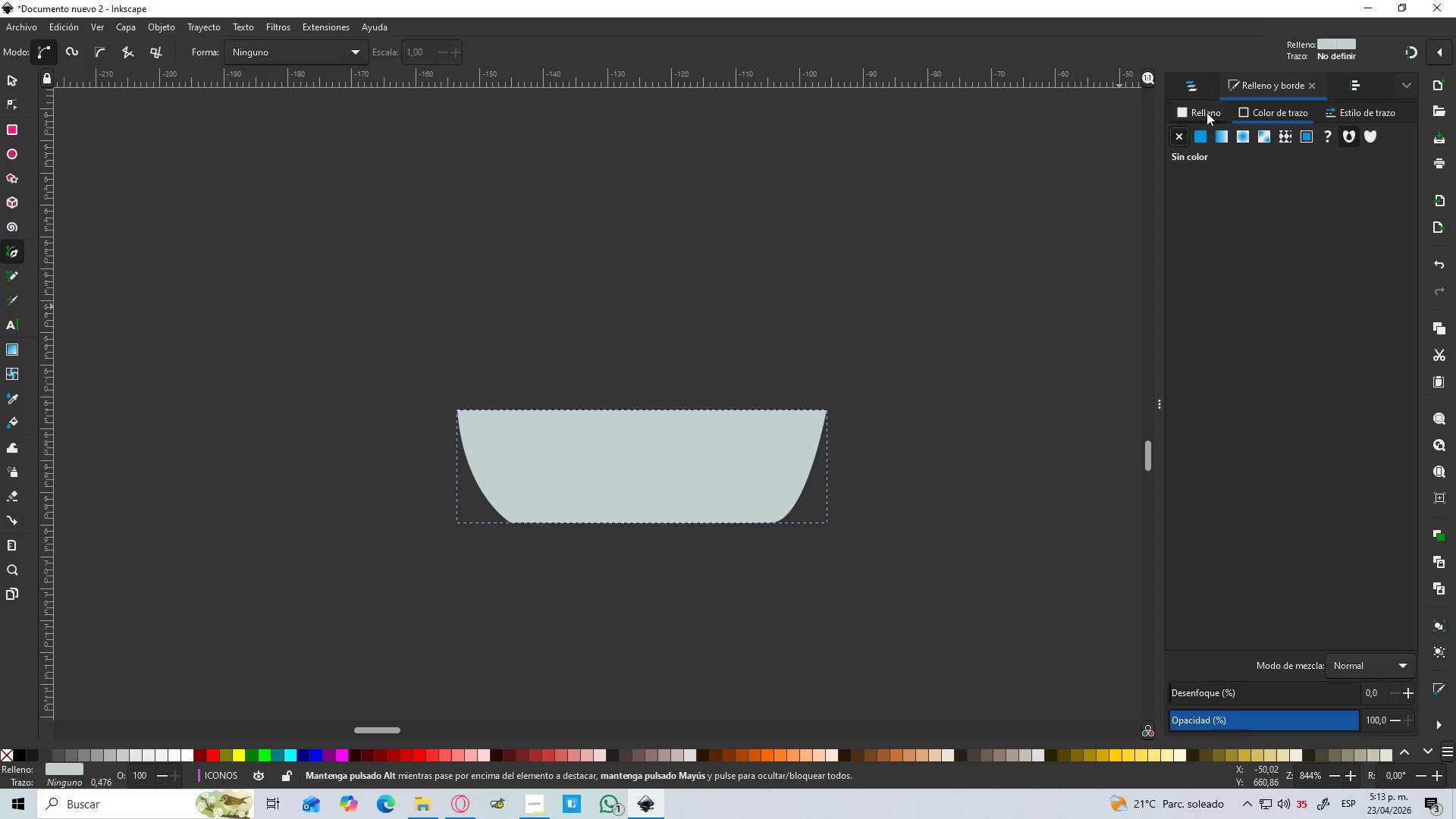 
left_click([1207, 112])
 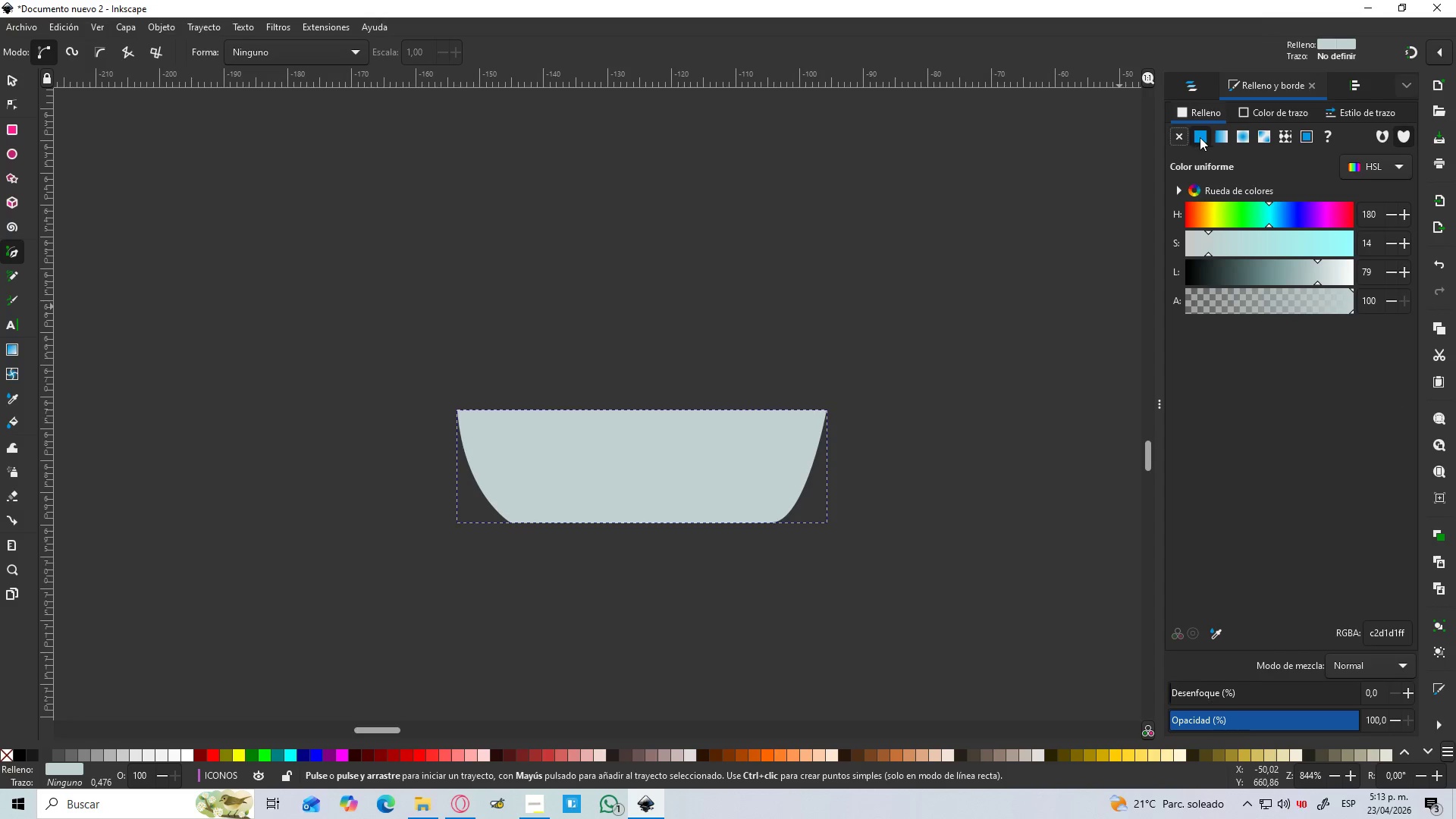 
left_click([1200, 137])
 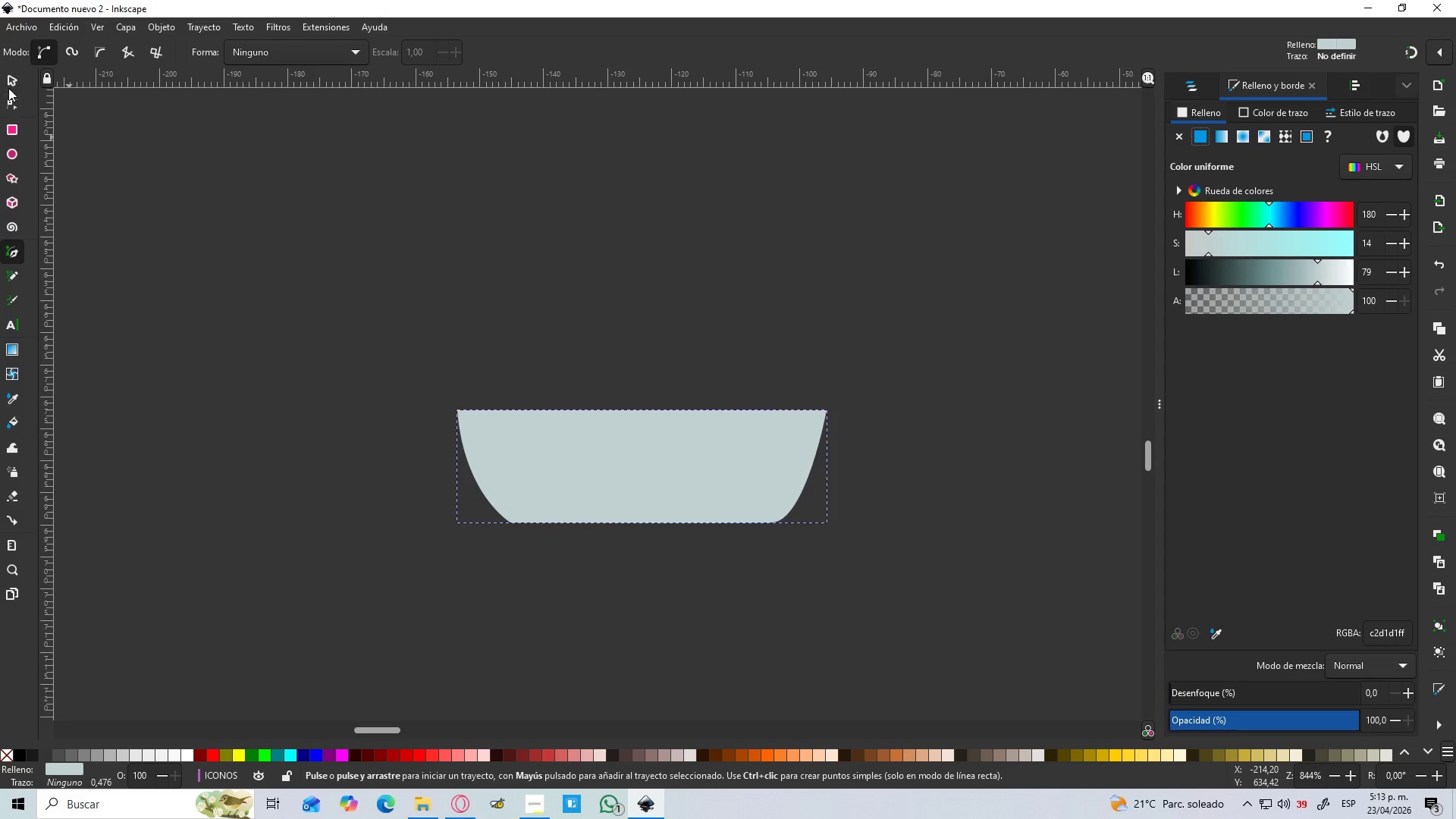 
left_click([14, 86])
 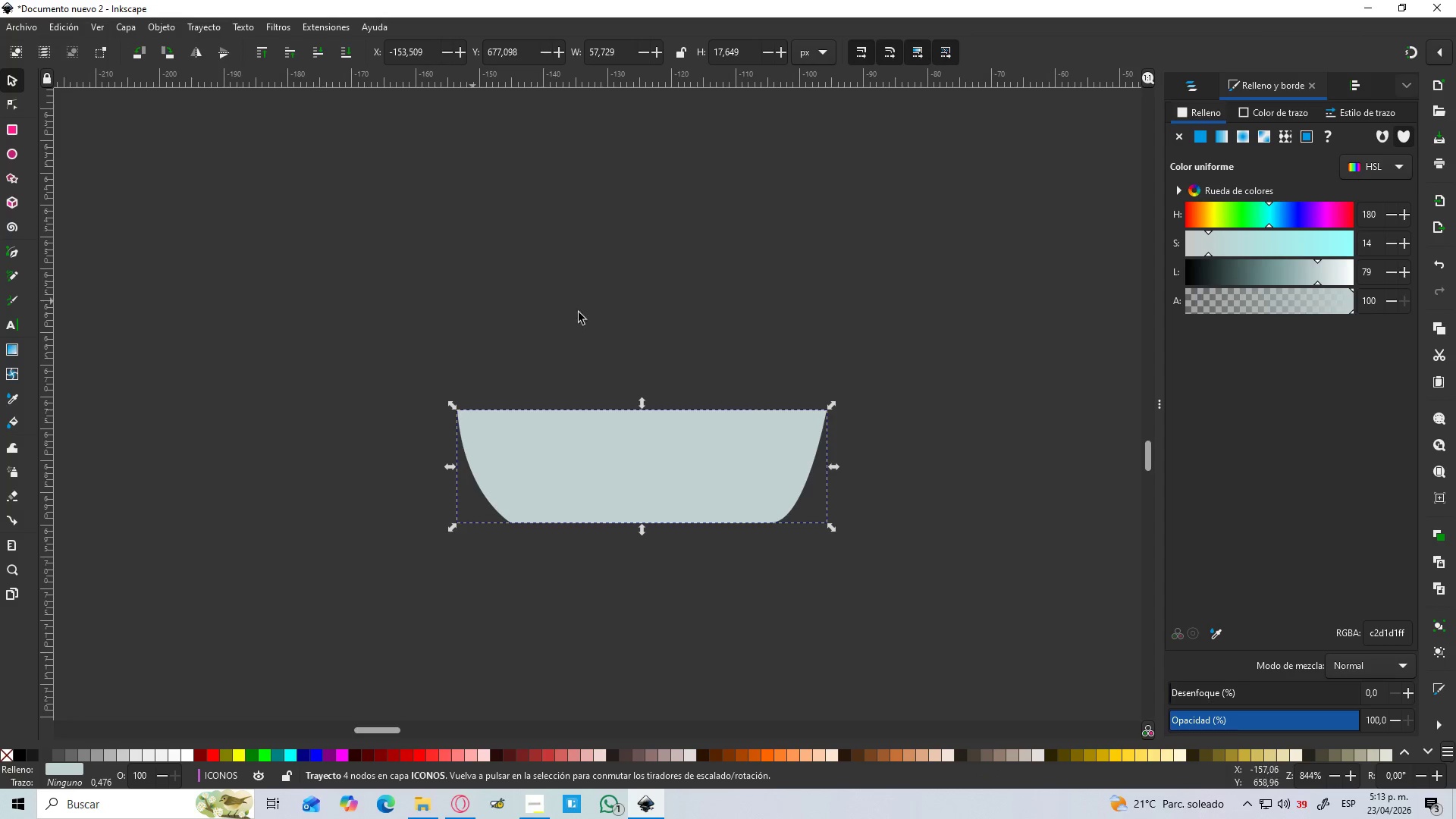 
left_click([656, 328])
 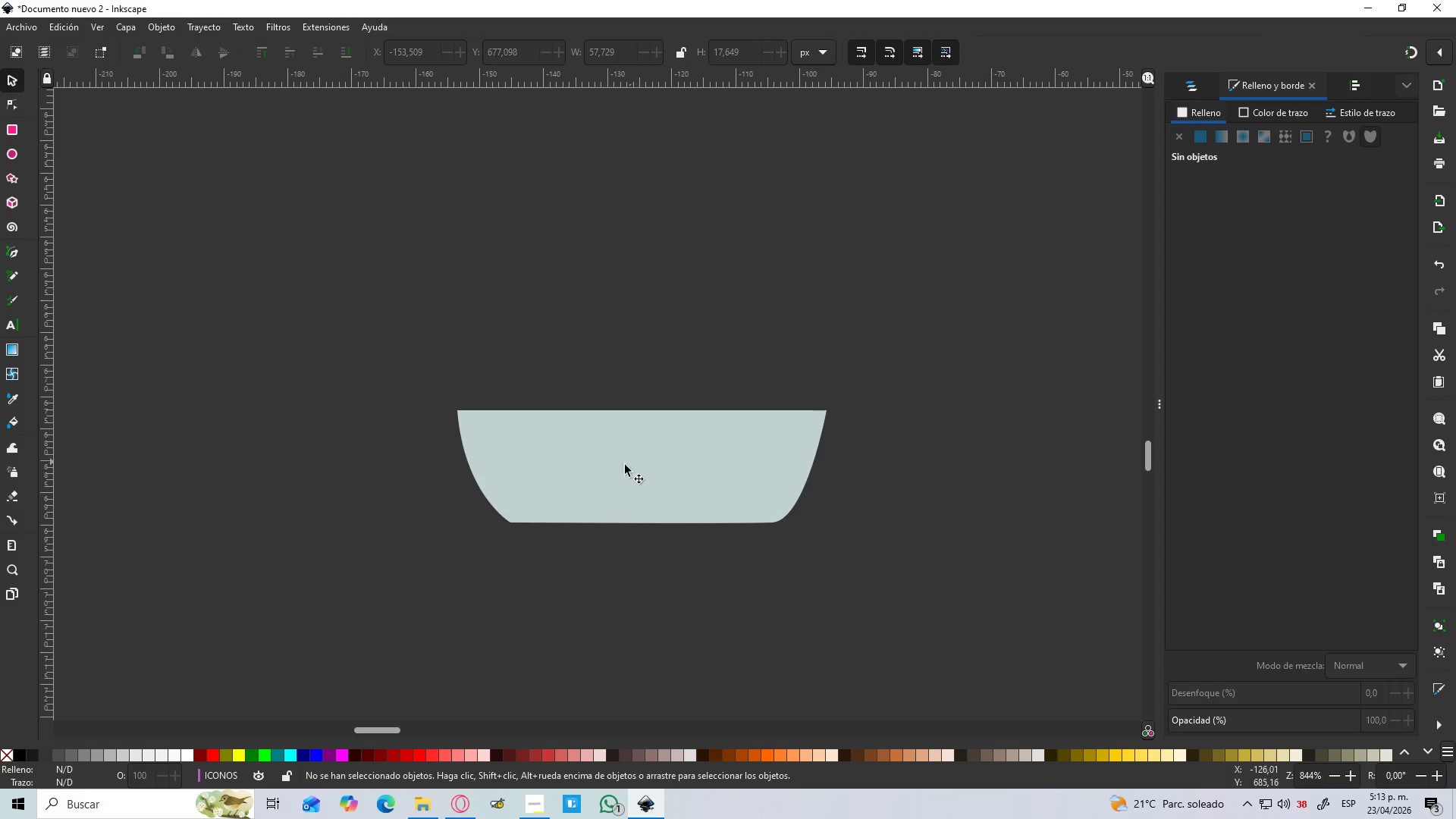 
hold_key(key=ControlLeft, duration=0.94)
scroll: coordinate [595, 505], scroll_direction: up, amount: 1.0
 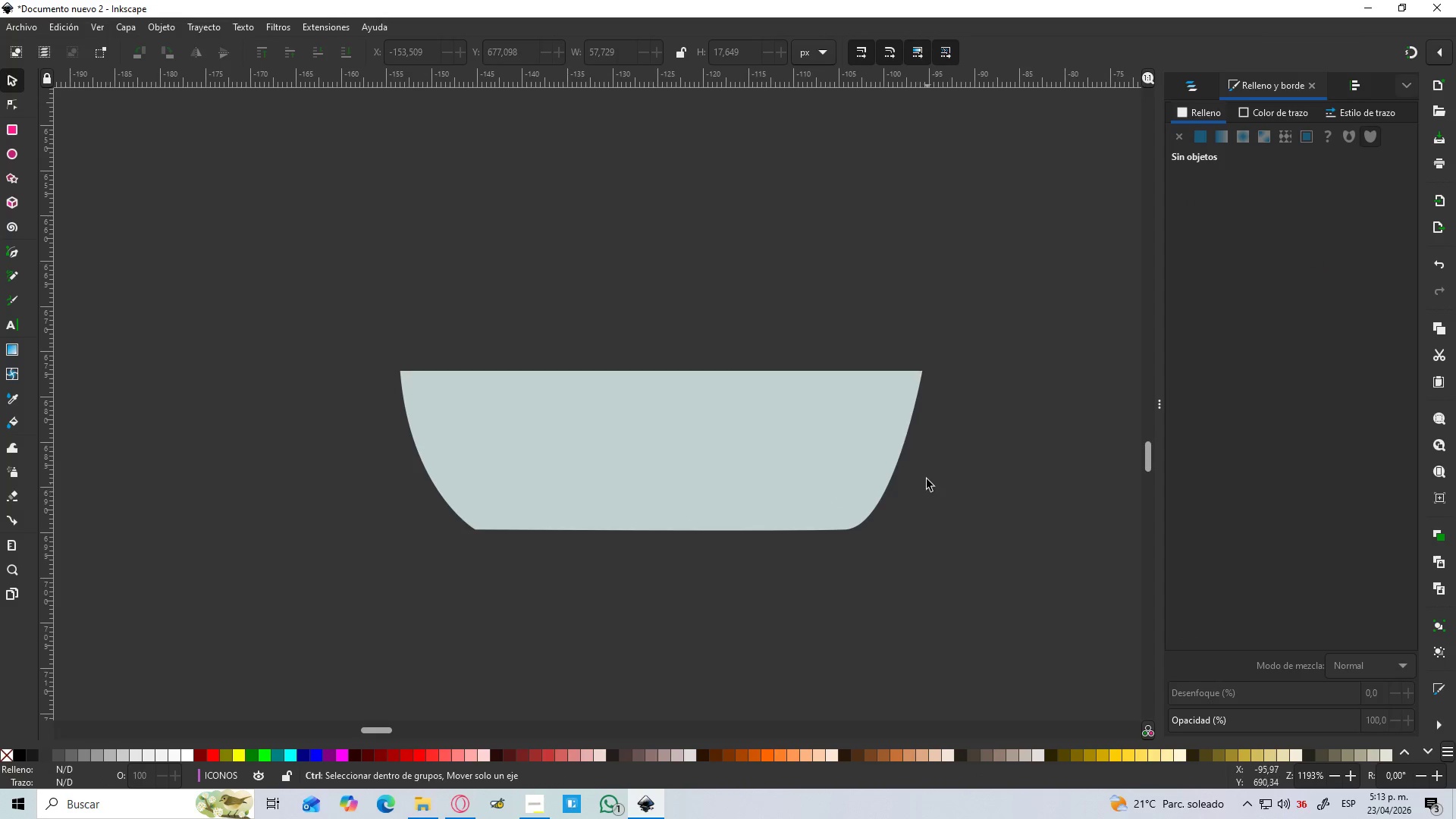 
left_click([866, 474])
 